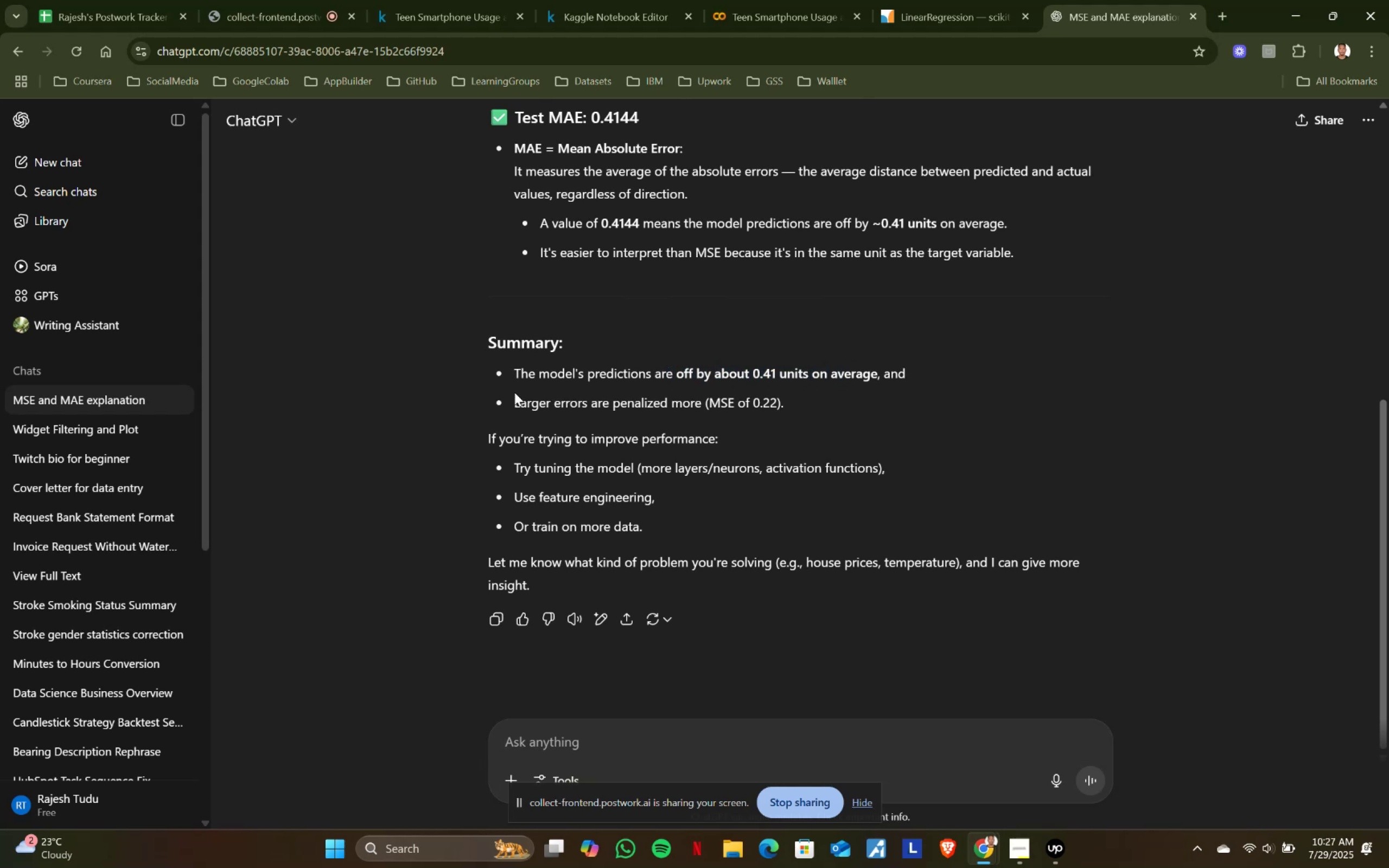 
left_click_drag(start_coordinate=[514, 392], to_coordinate=[813, 406])
 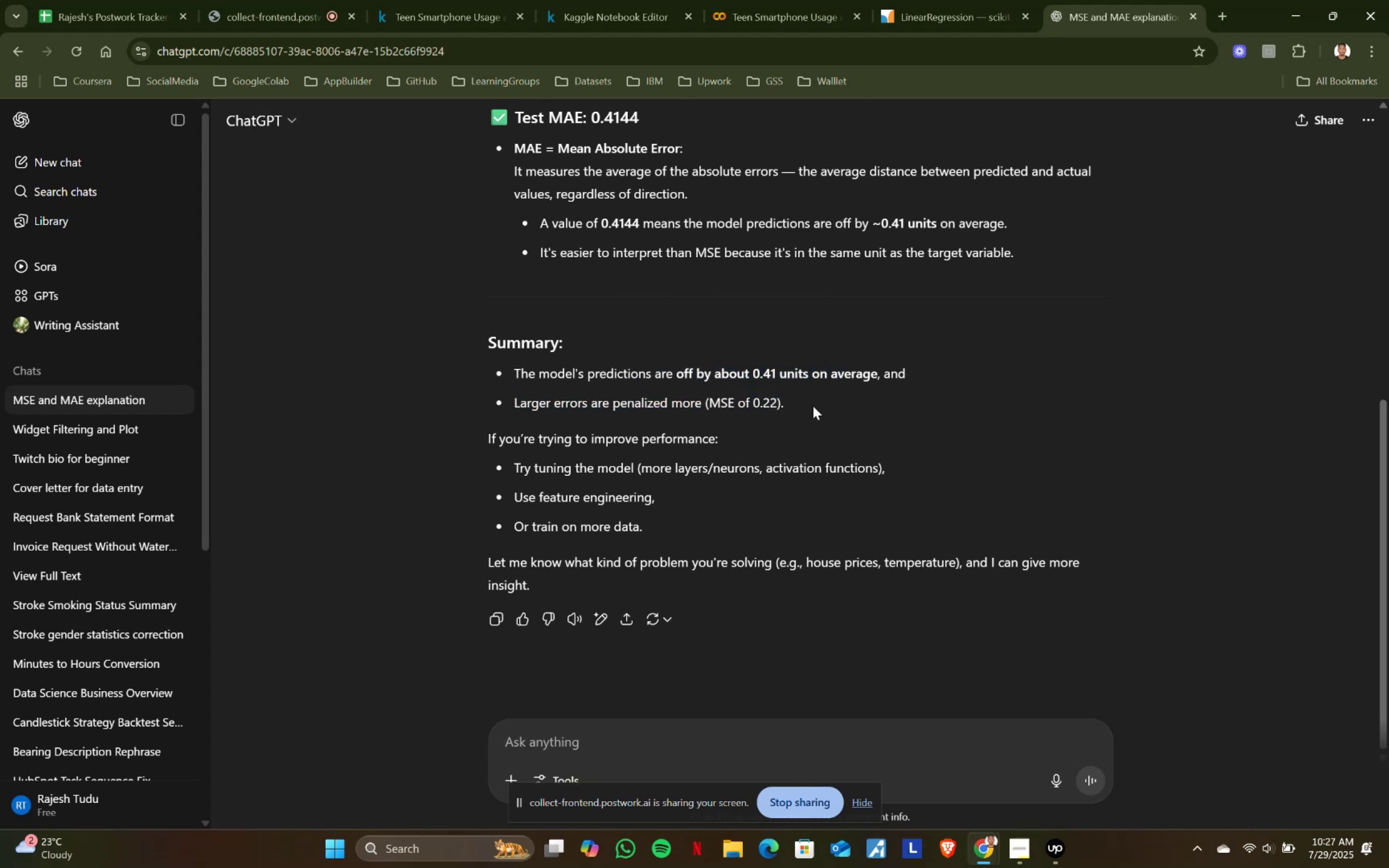 
left_click([813, 406])
 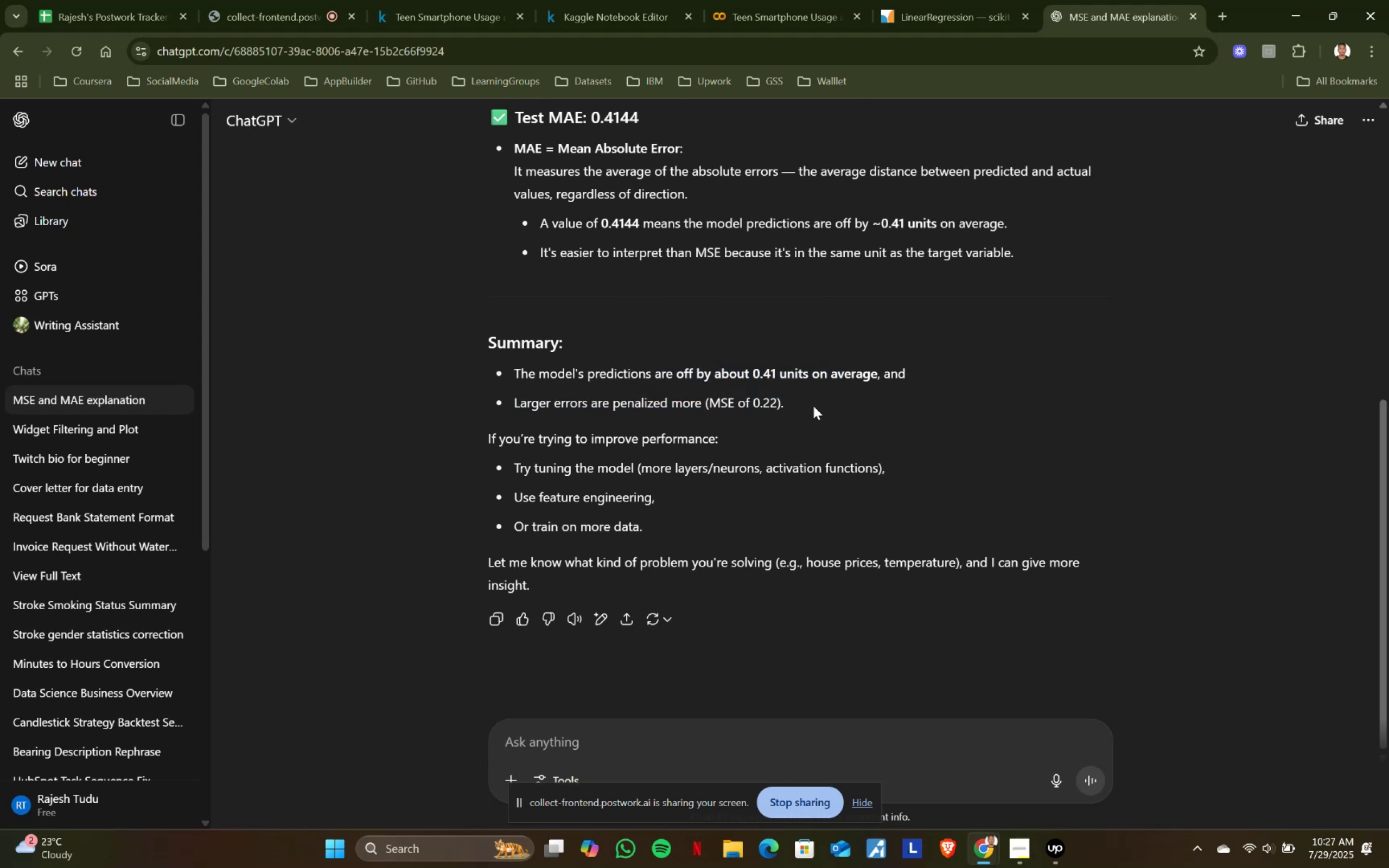 
wait(8.72)
 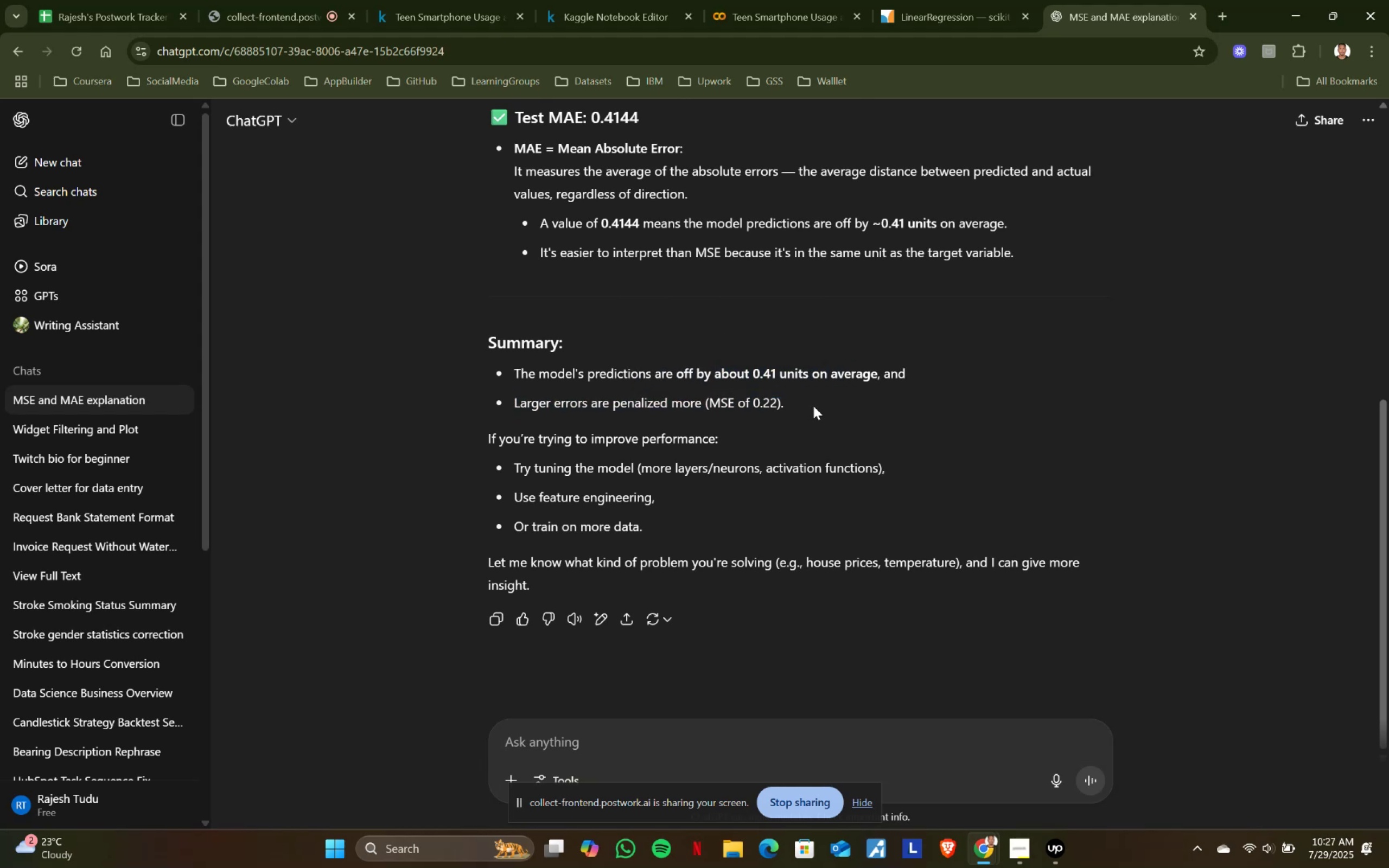 
scroll: coordinate [813, 406], scroll_direction: up, amount: 7.0
 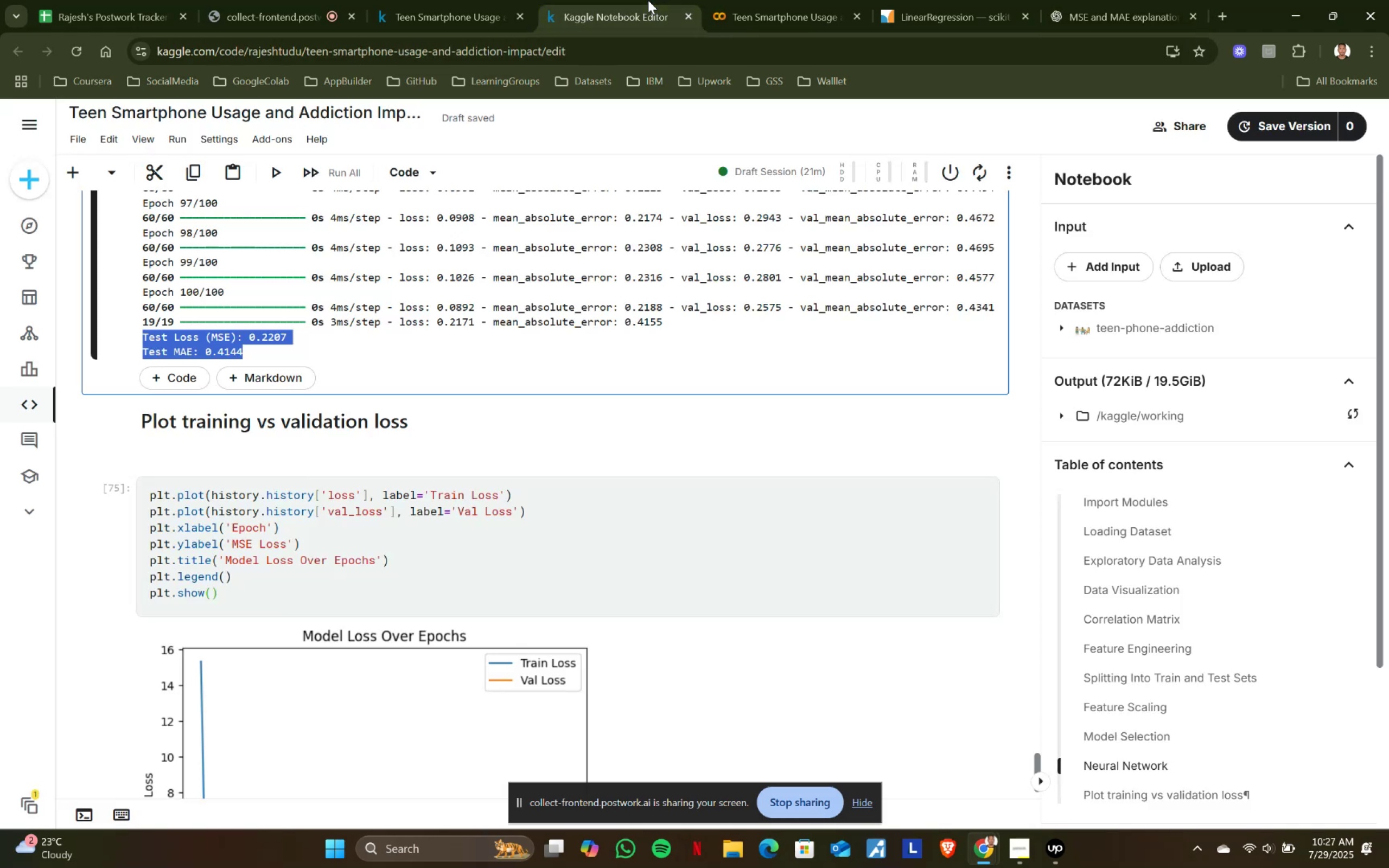 
left_click([648, 0])
 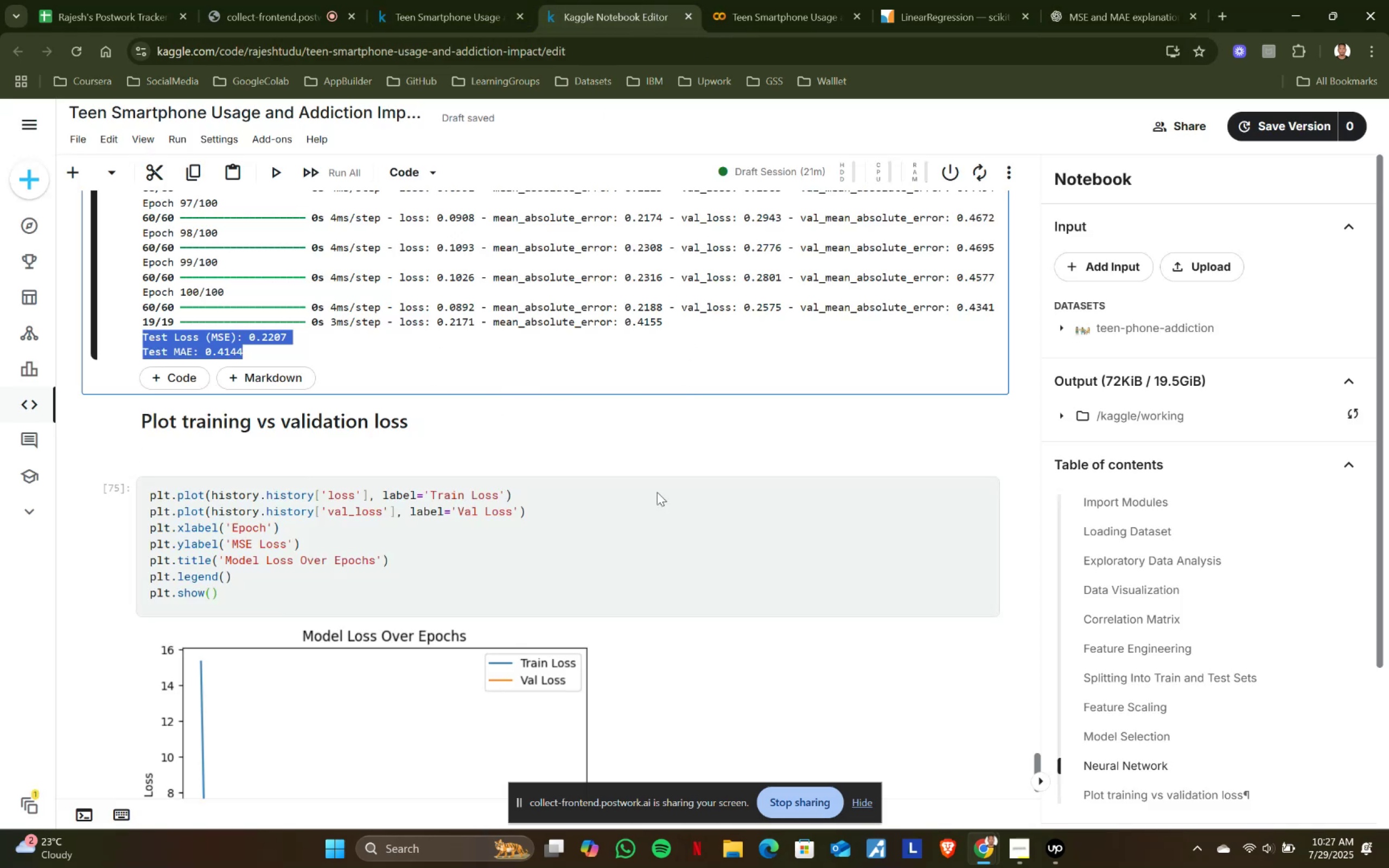 
left_click([751, 452])
 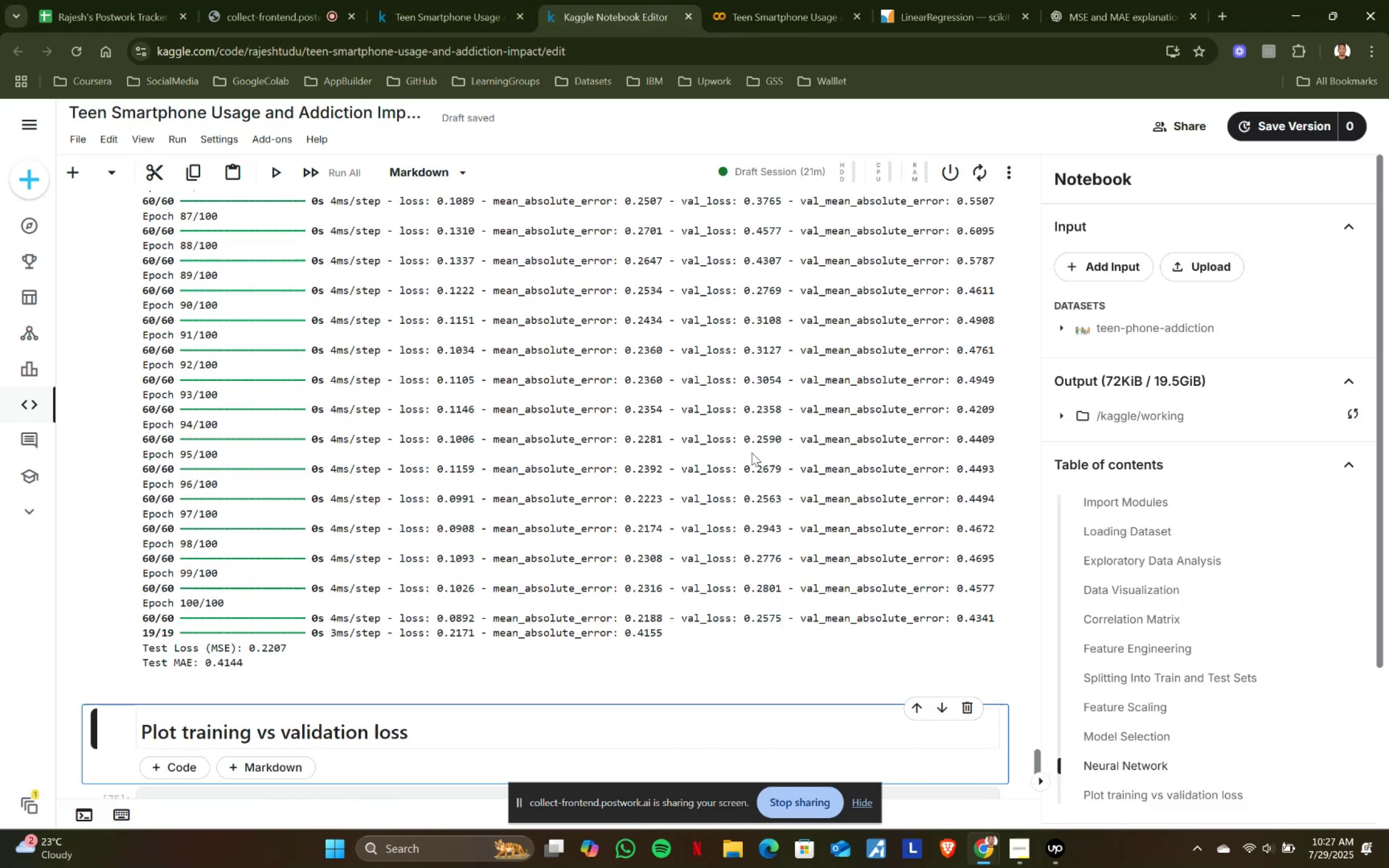 
scroll: coordinate [1225, 294], scroll_direction: none, amount: 0.0
 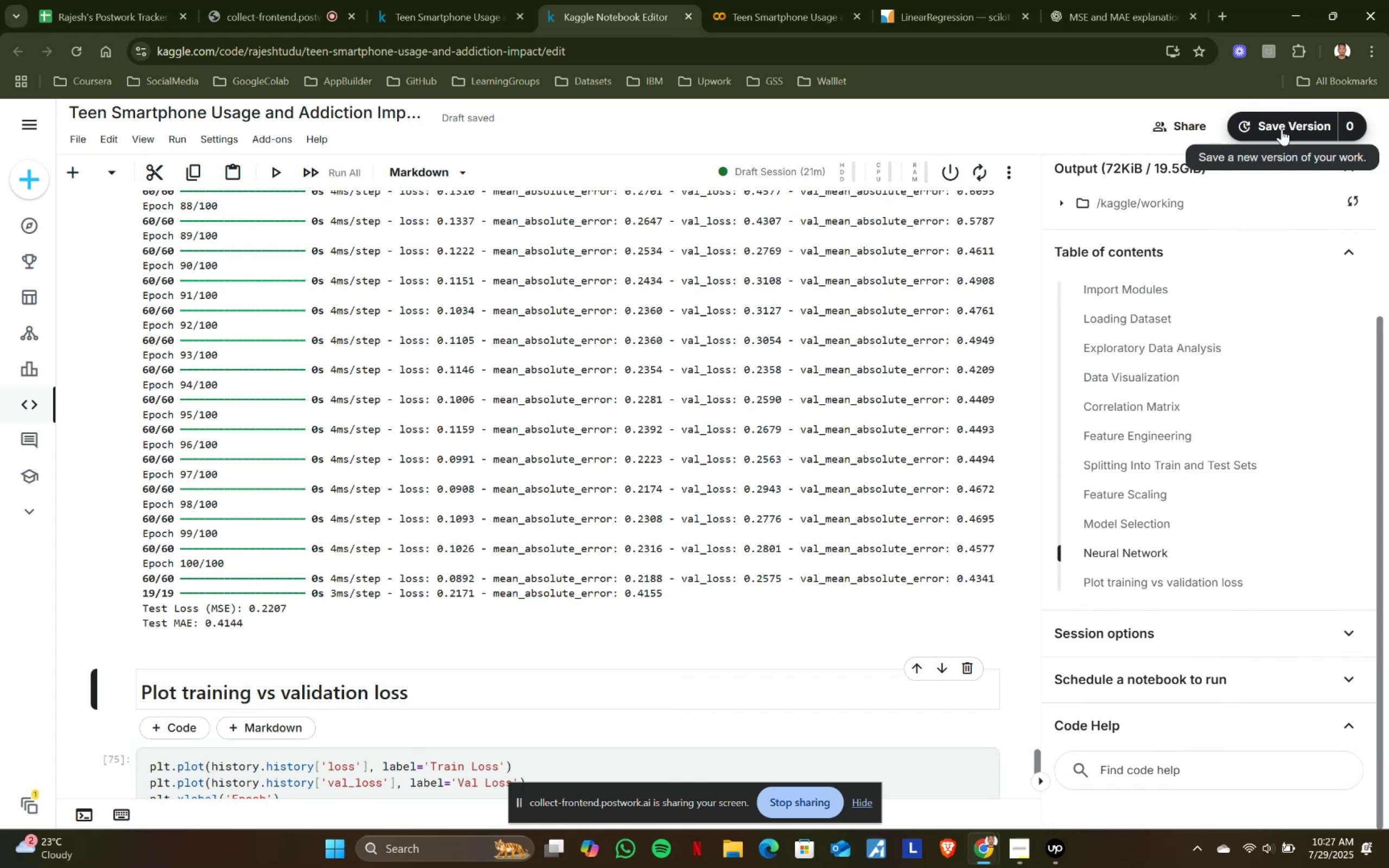 
left_click([1282, 129])
 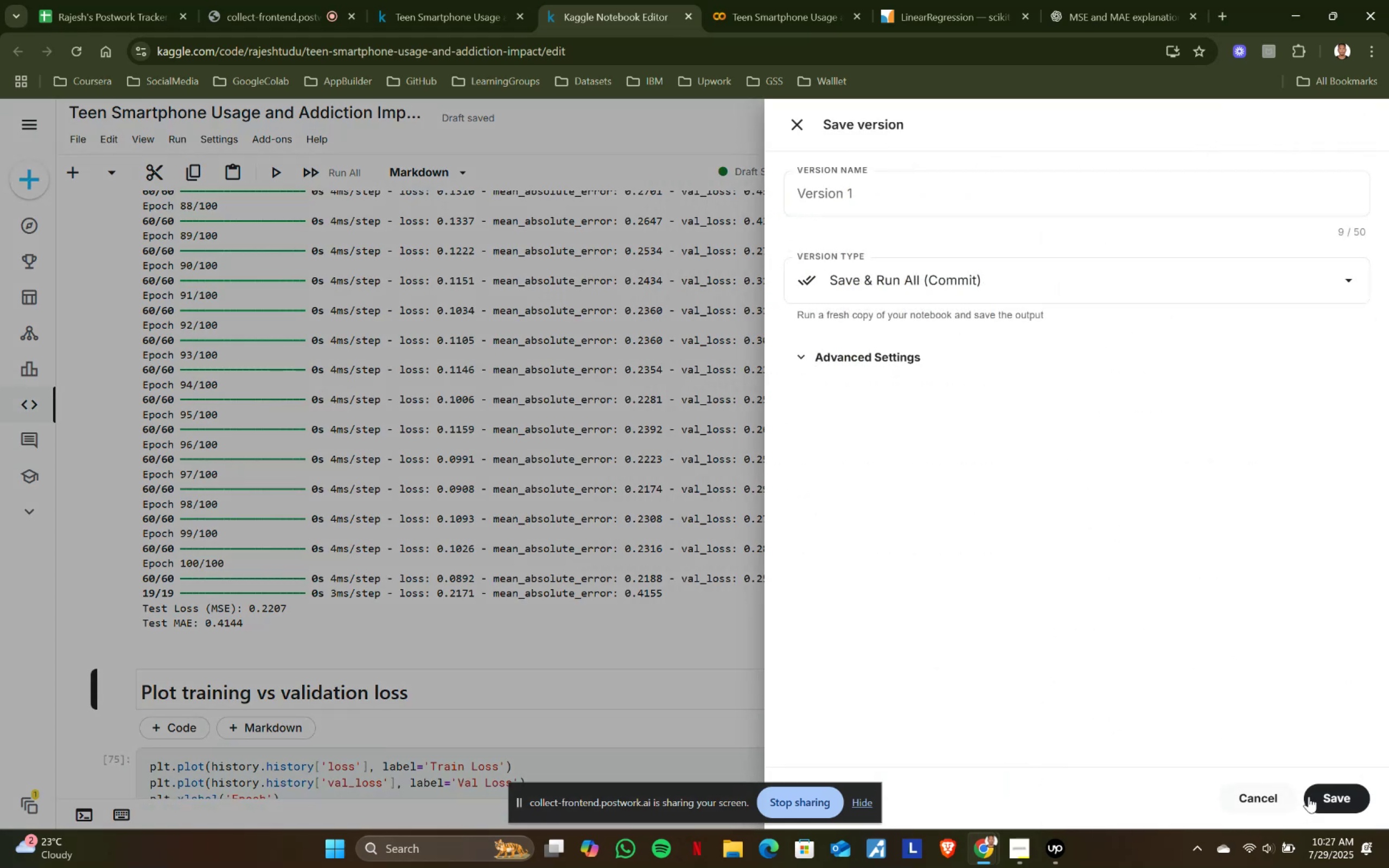 
left_click([1327, 795])
 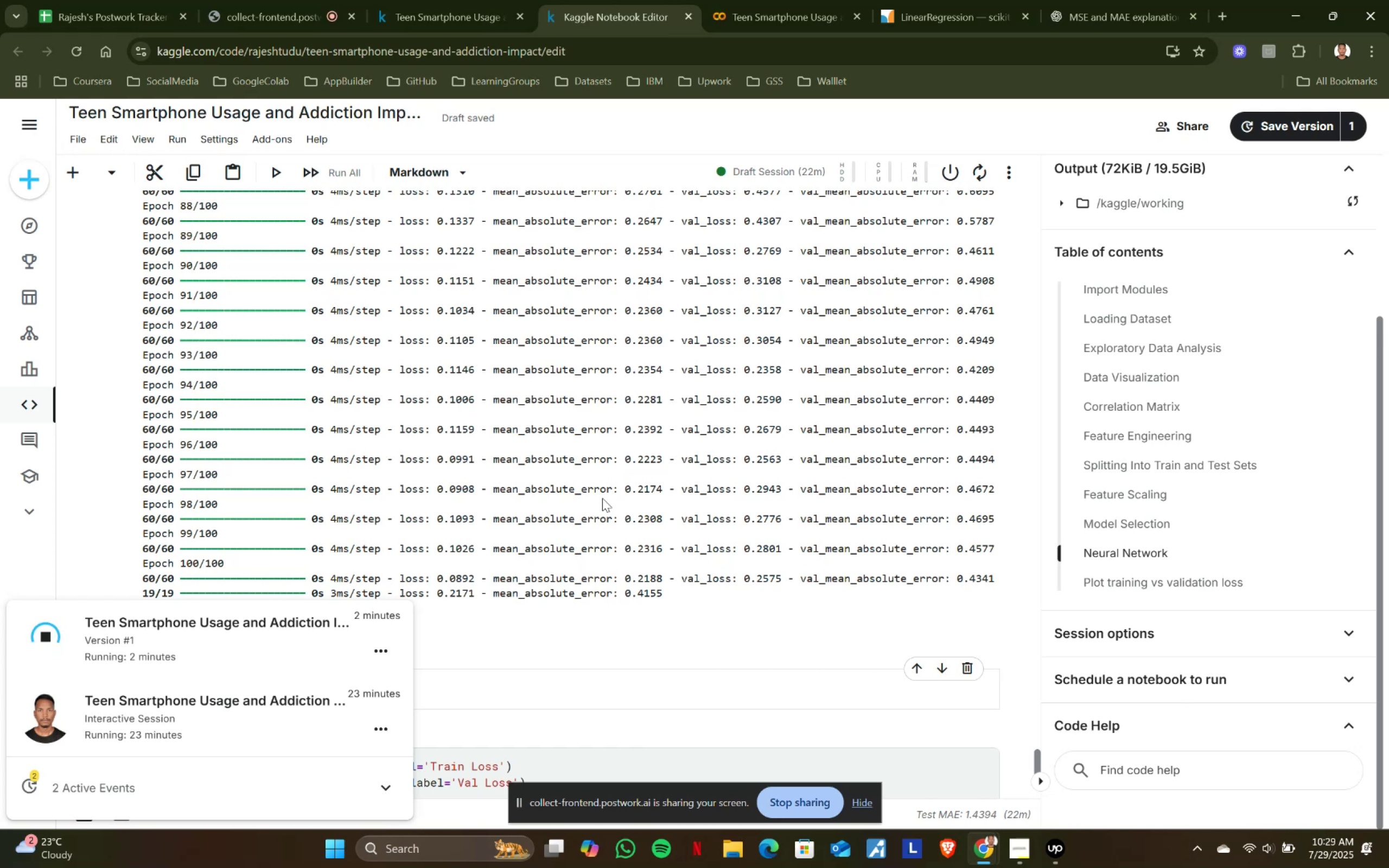 
wait(103.05)
 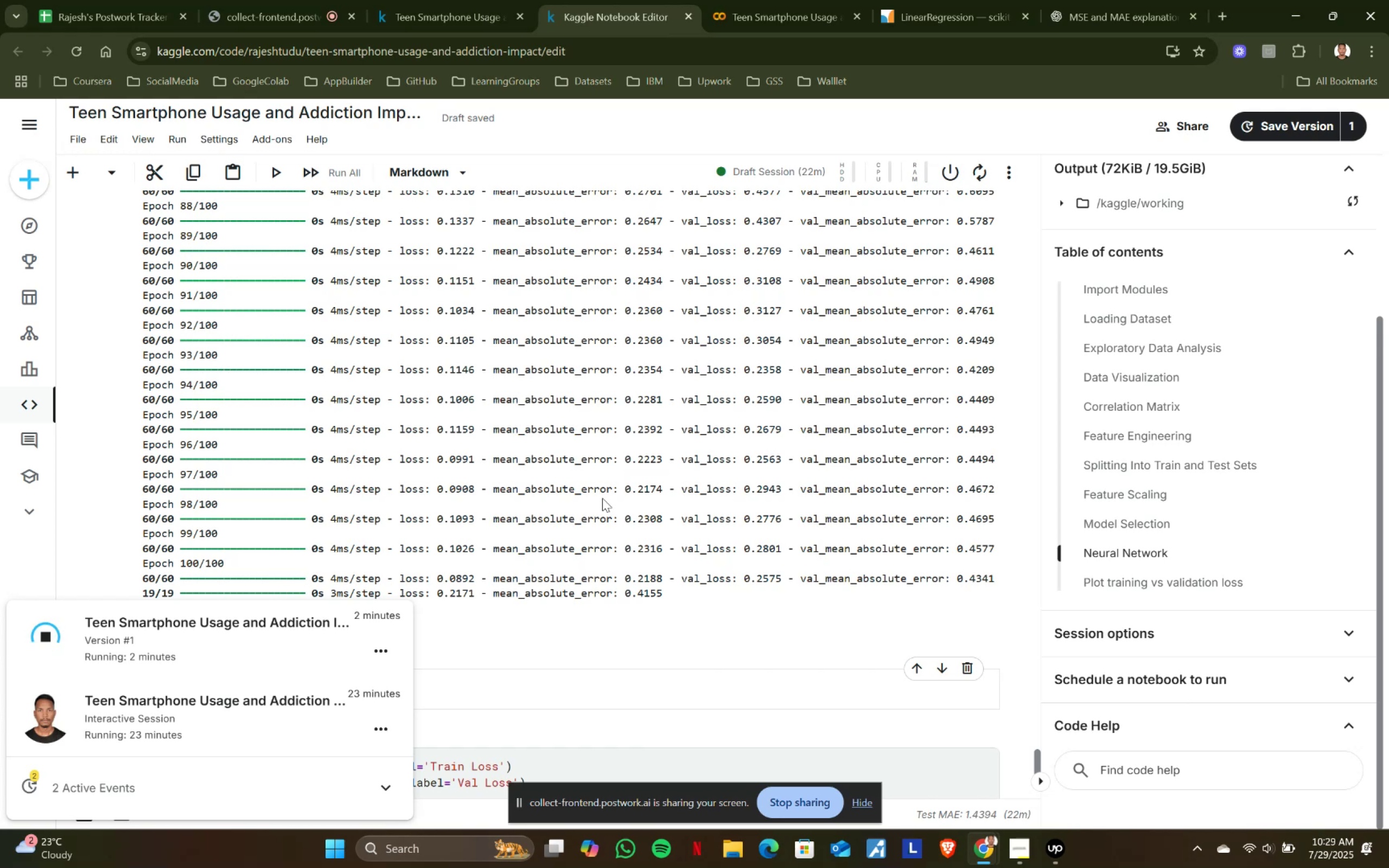 
left_click([430, 0])
 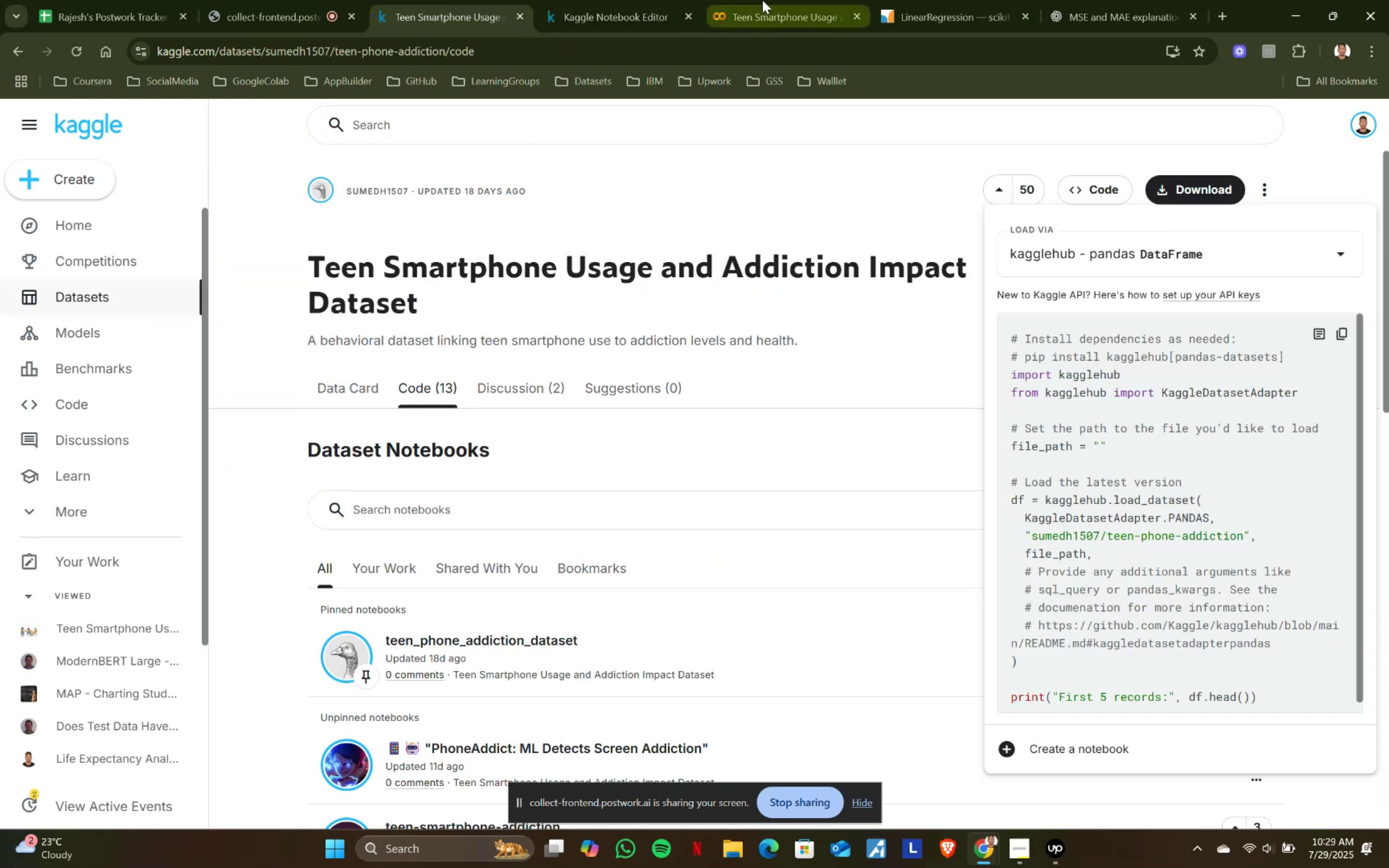 
left_click([763, 0])
 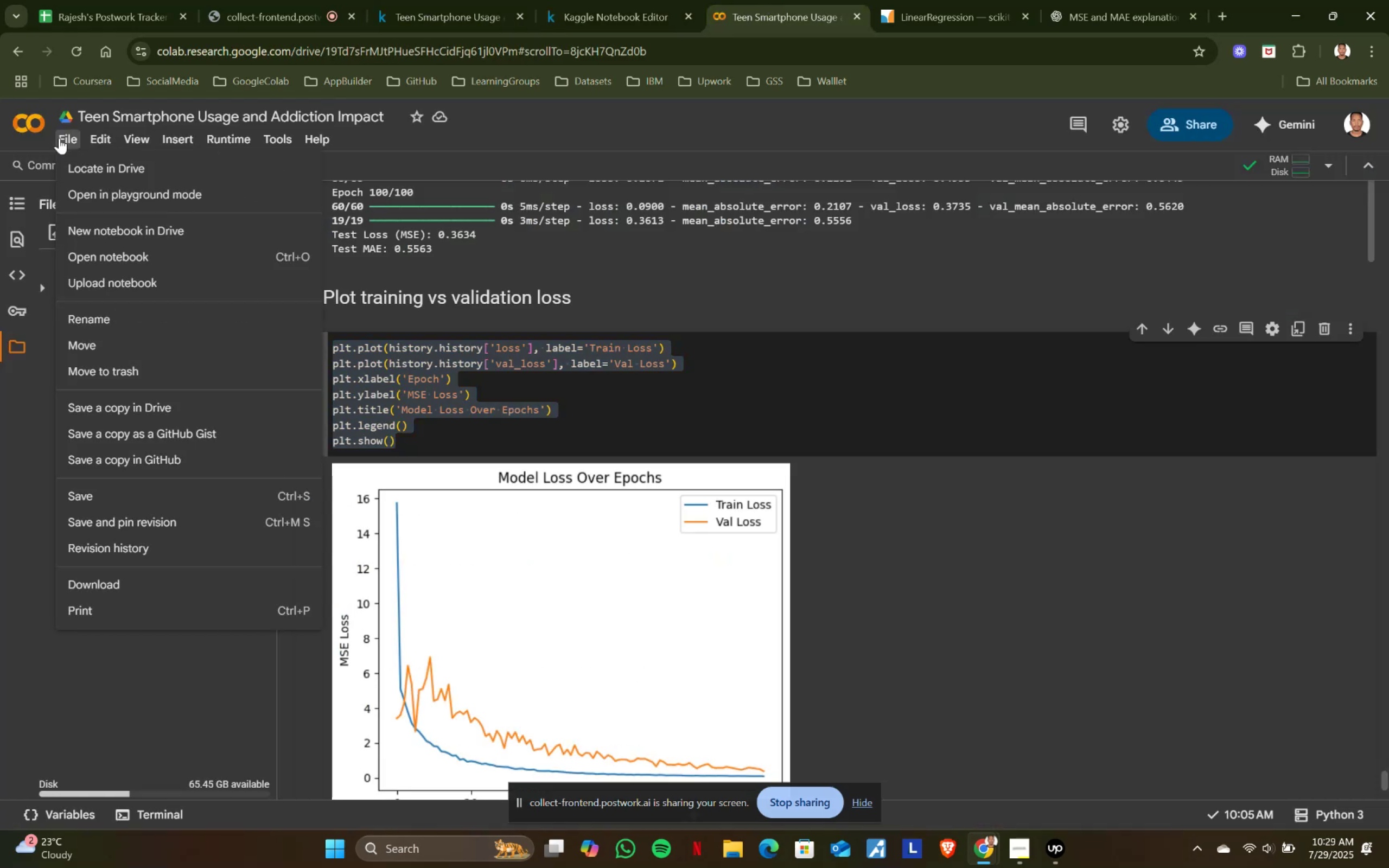 
left_click([59, 138])
 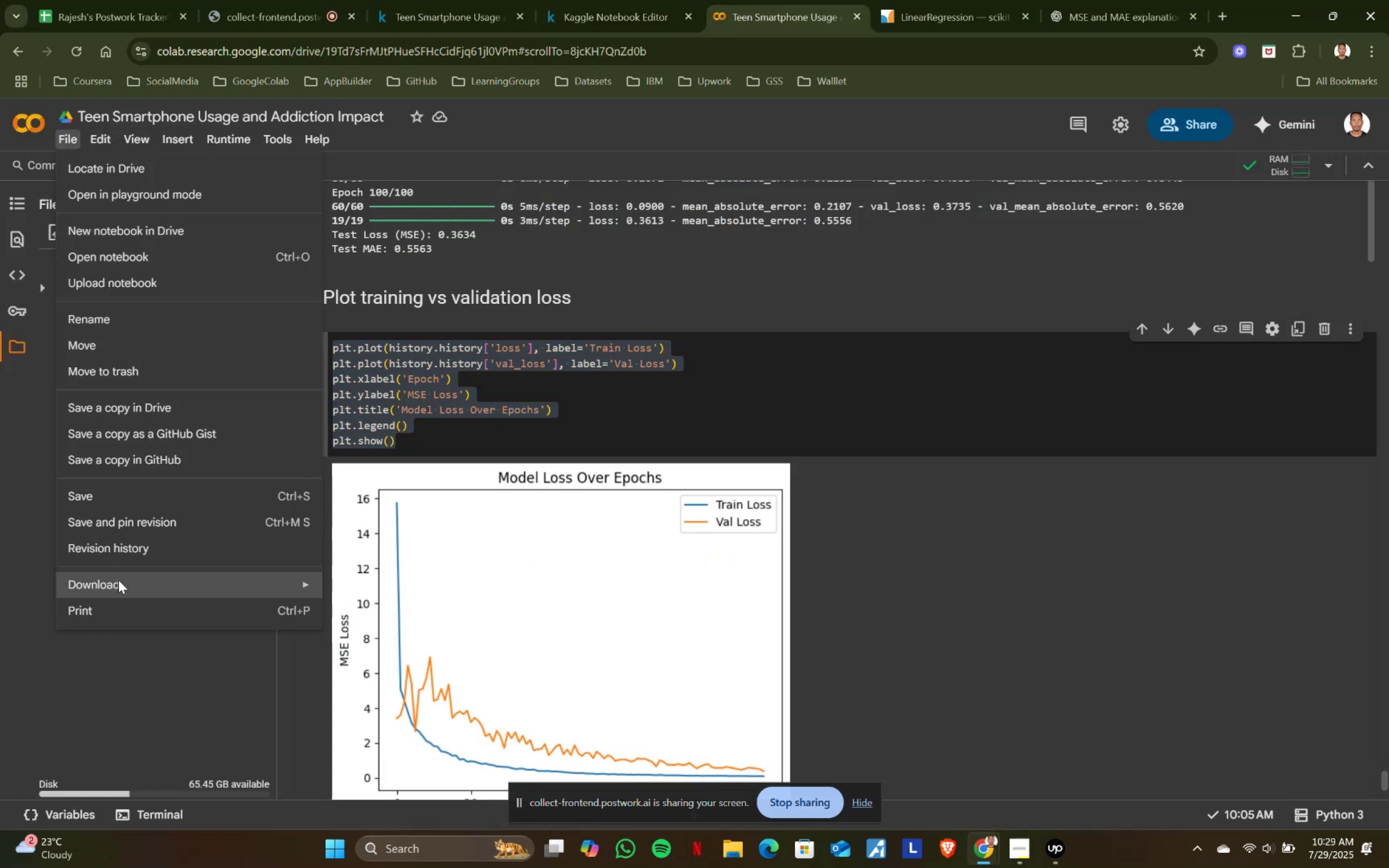 
left_click([118, 580])
 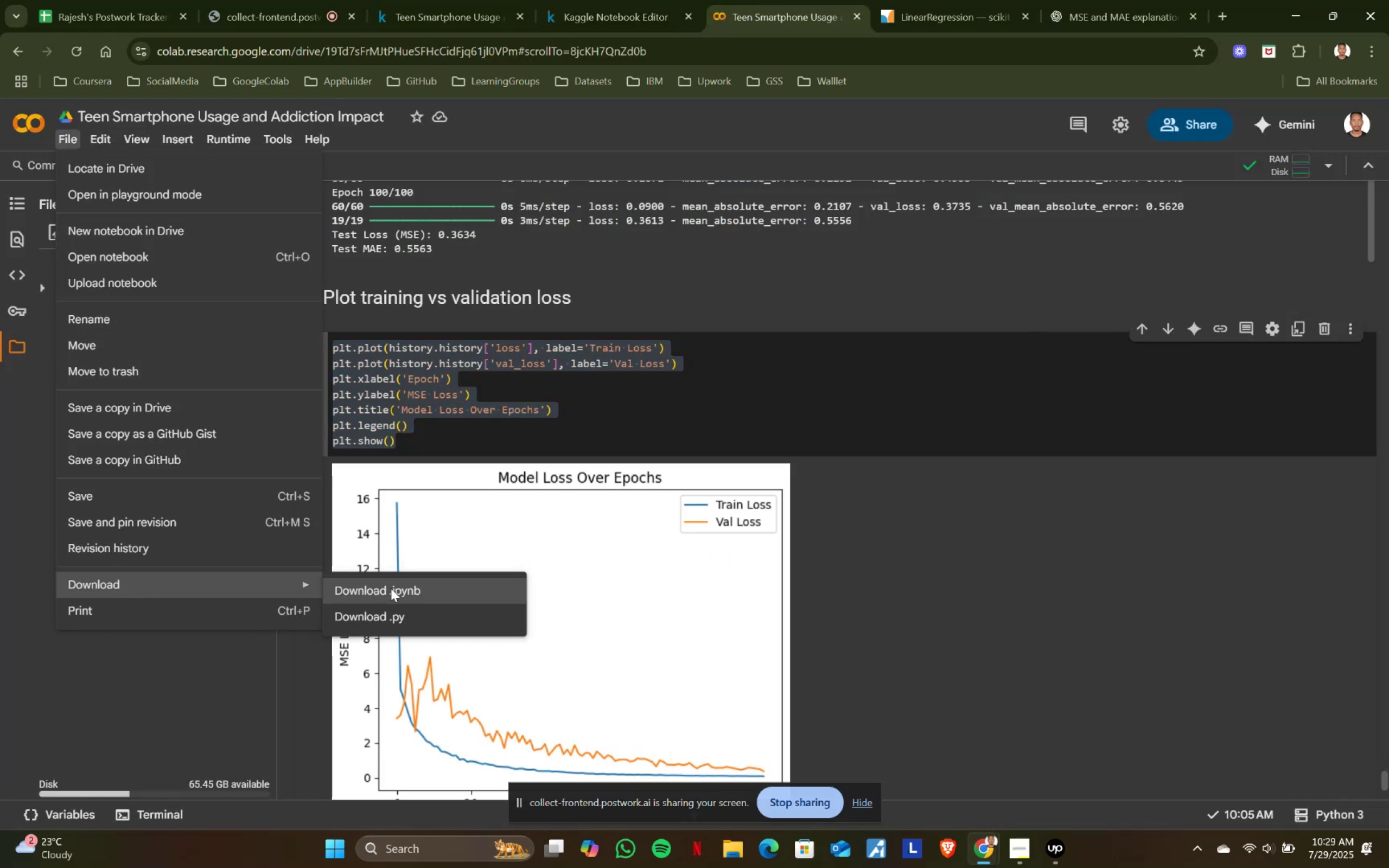 
left_click([391, 588])
 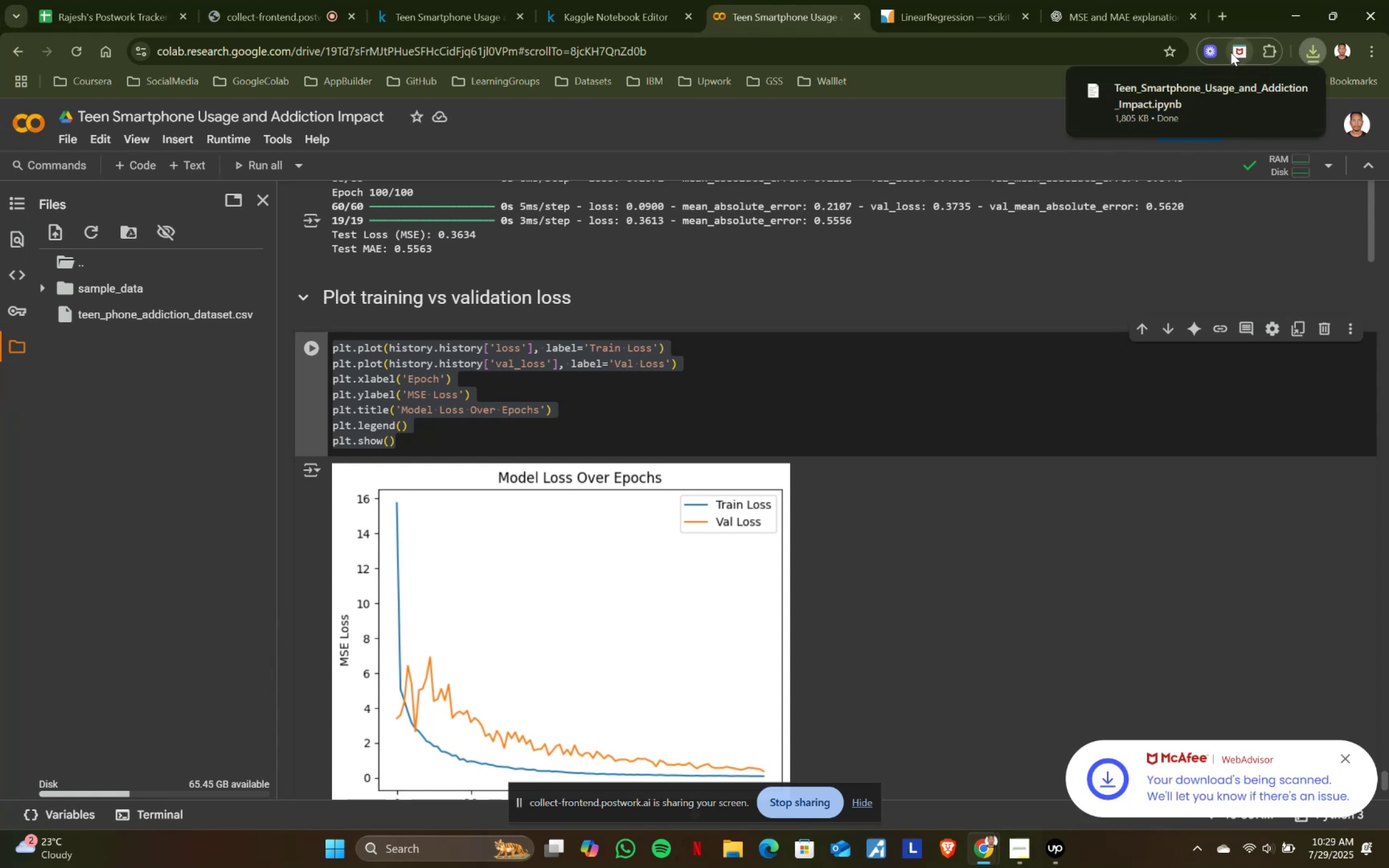 
right_click([1231, 52])
 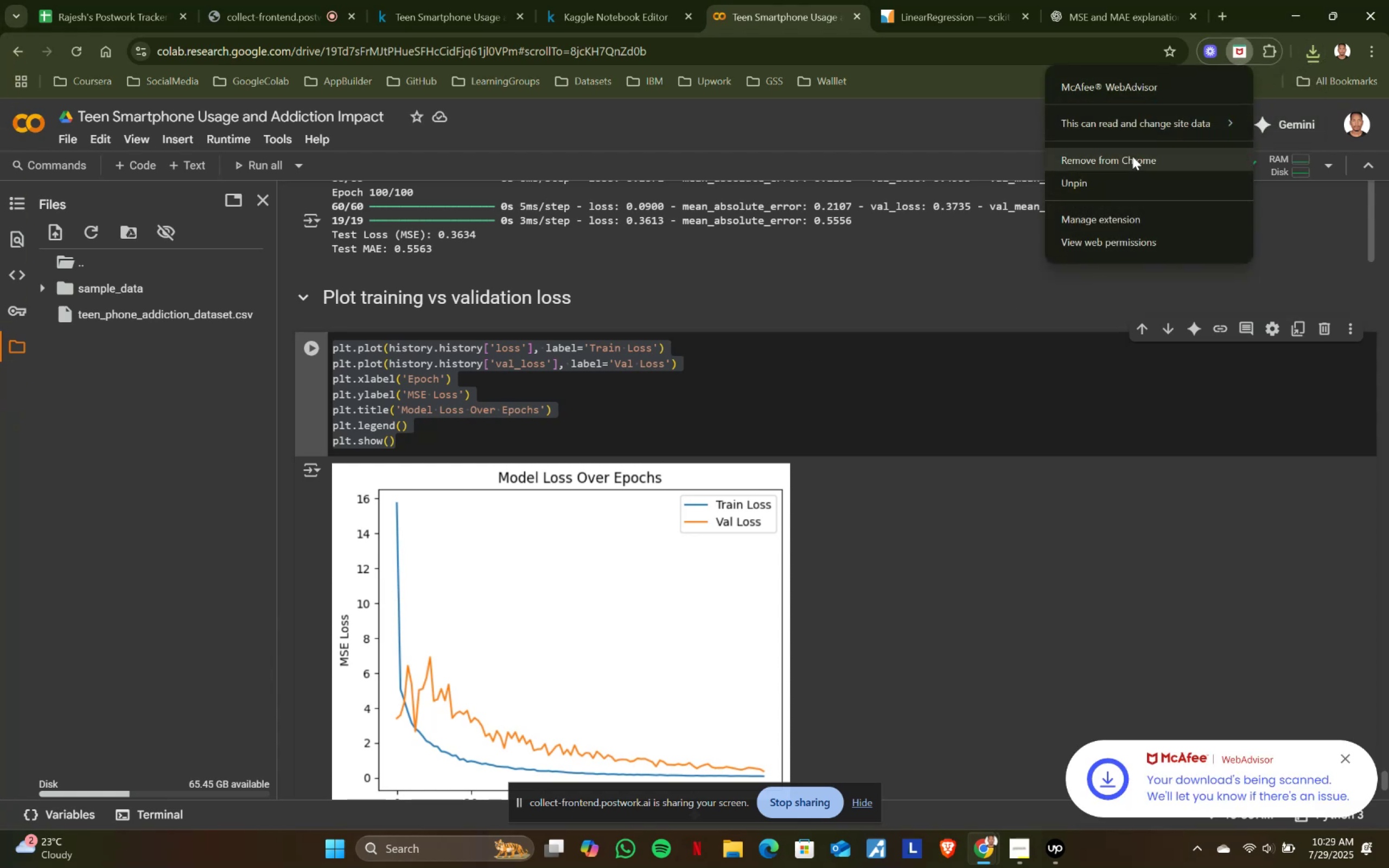 
left_click([1132, 156])
 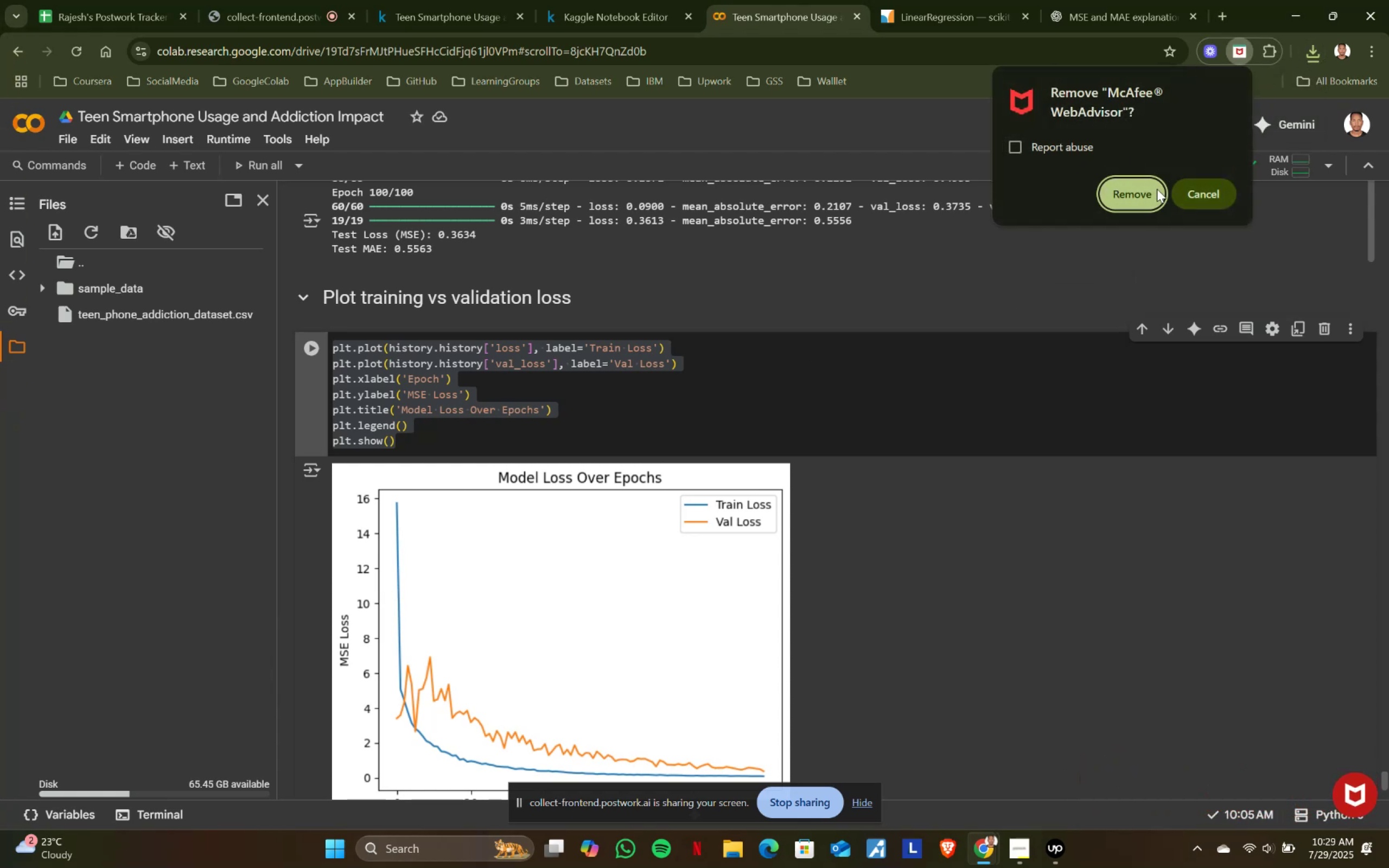 
left_click([1145, 184])
 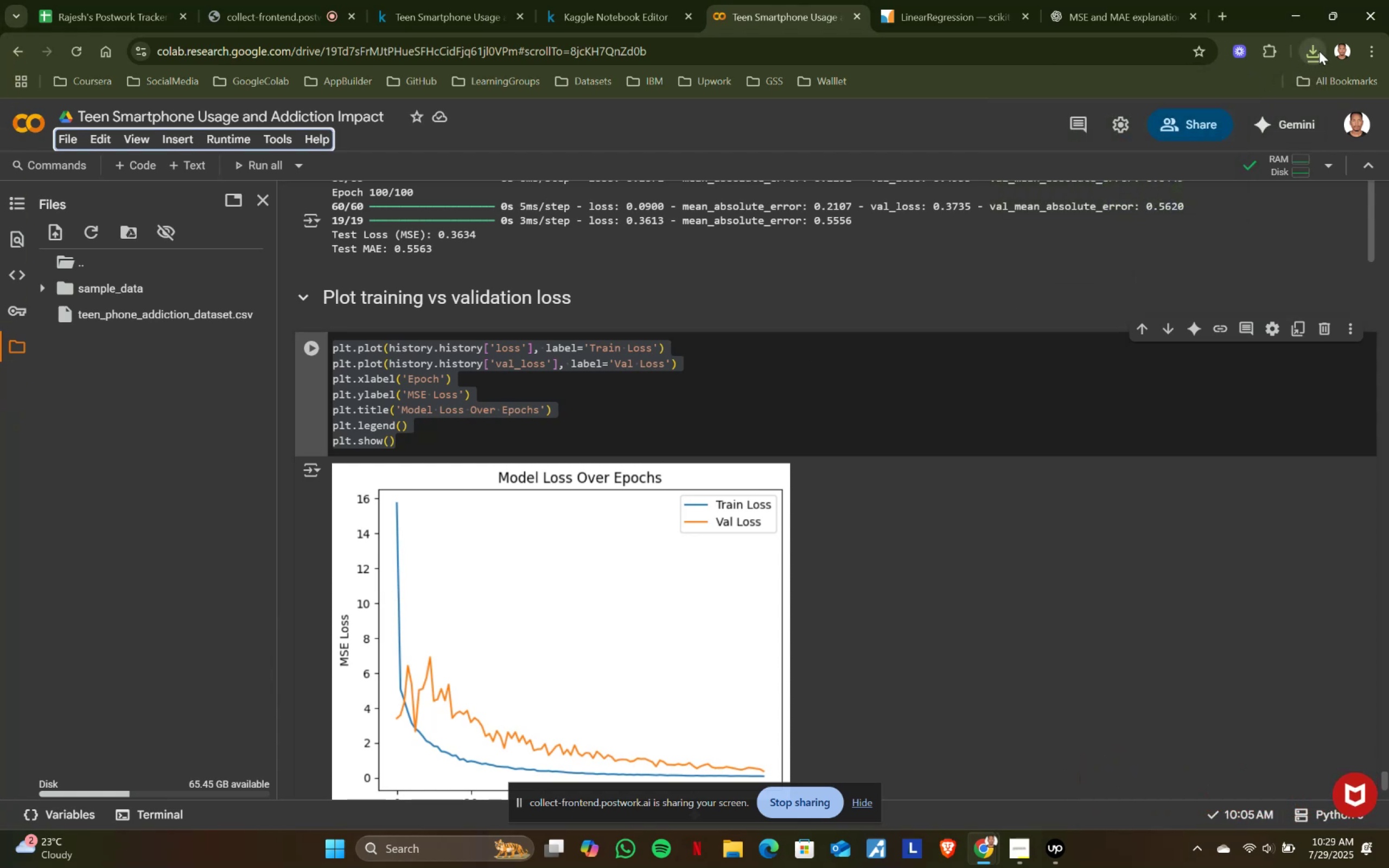 
left_click([1319, 51])
 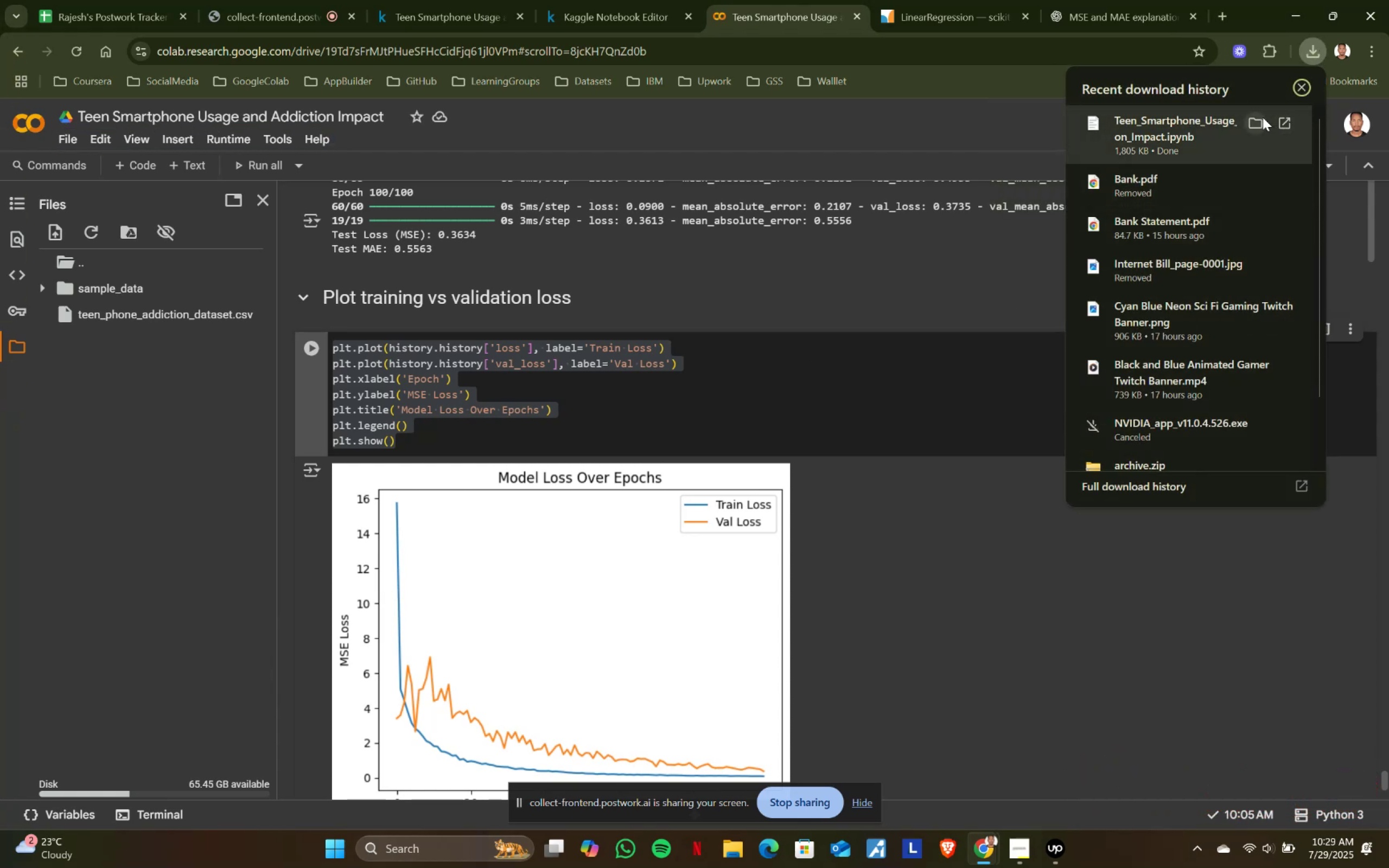 
left_click([1261, 117])
 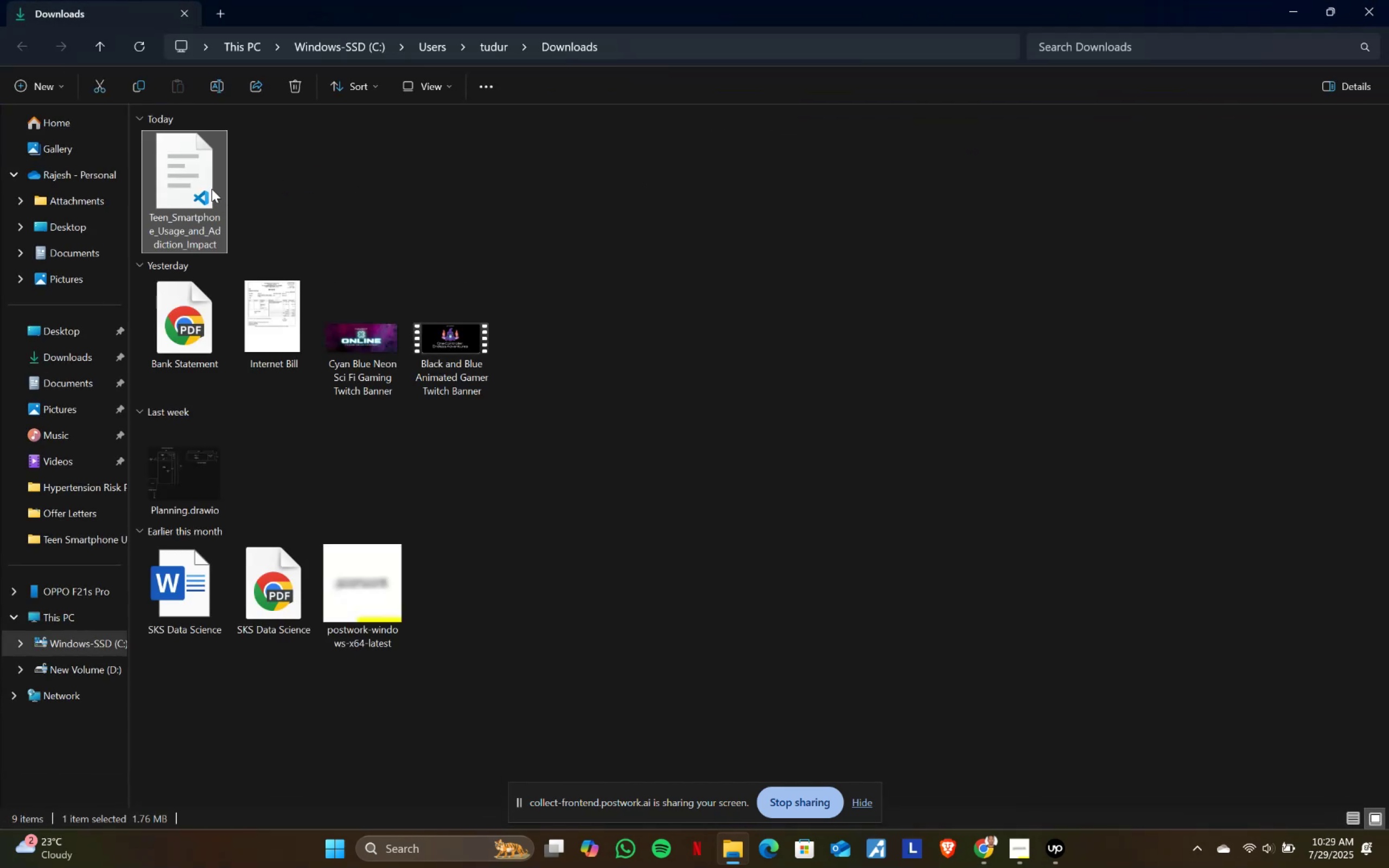 
left_click([212, 189])
 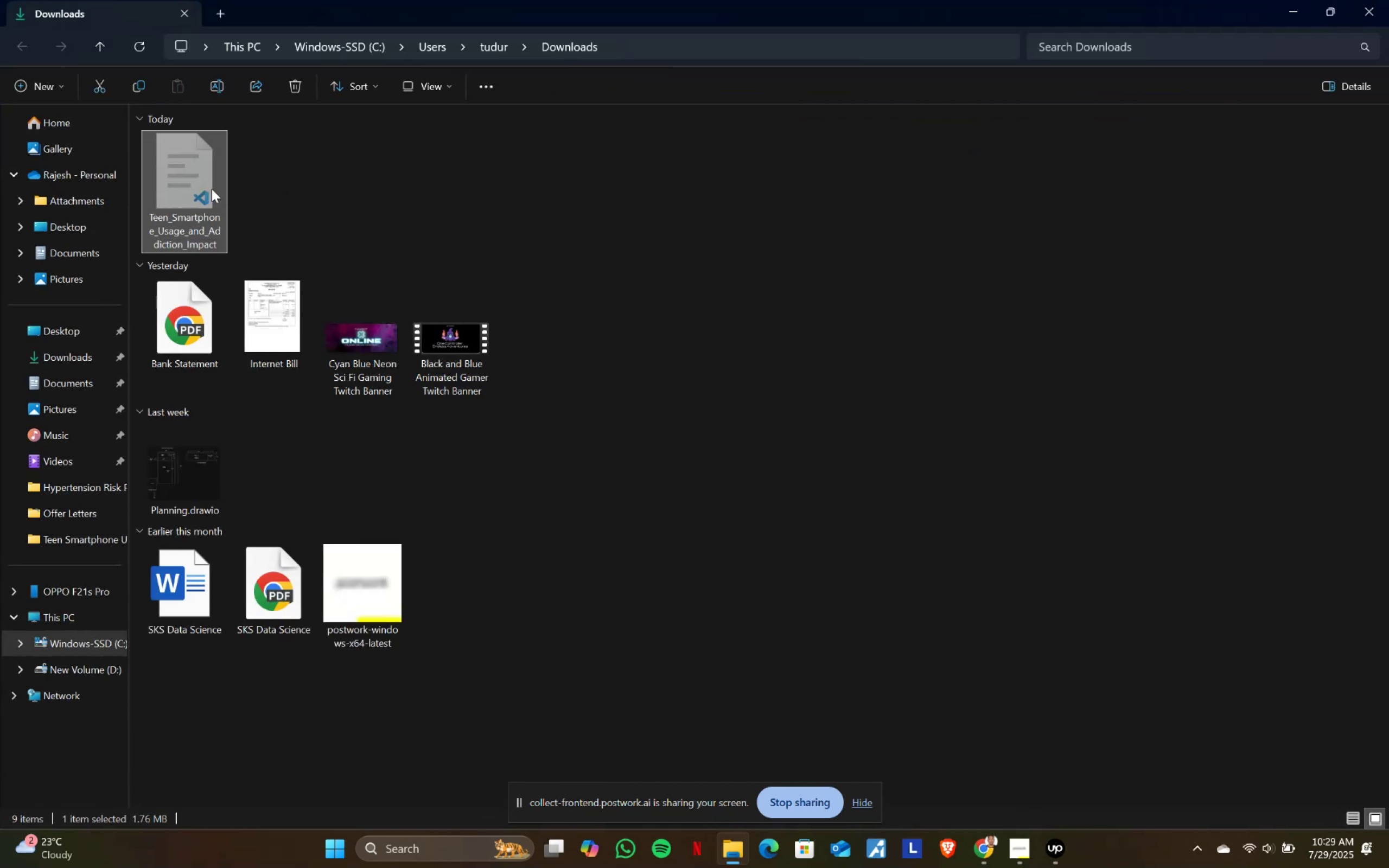 
key(Control+X)
 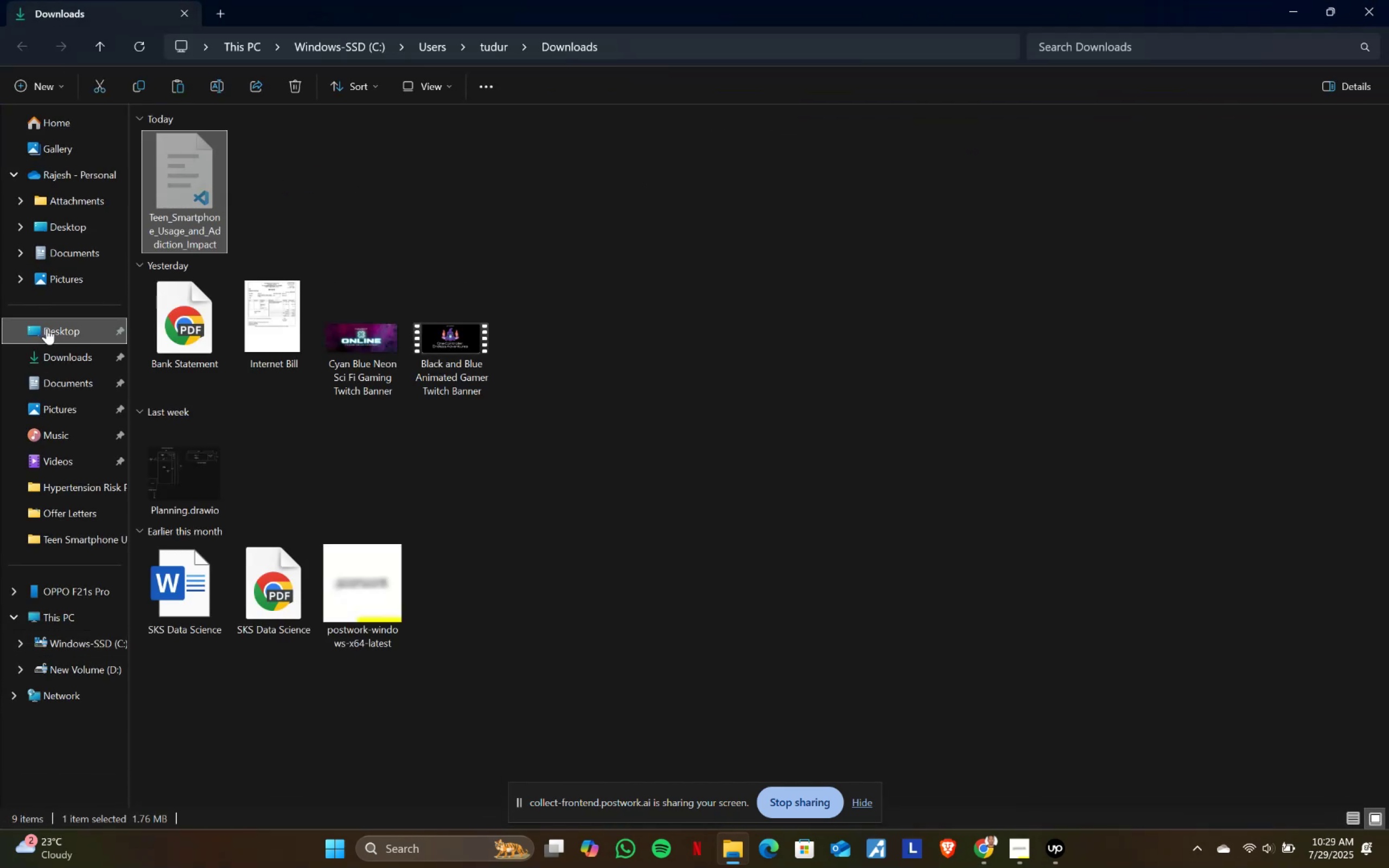 
left_click([47, 328])
 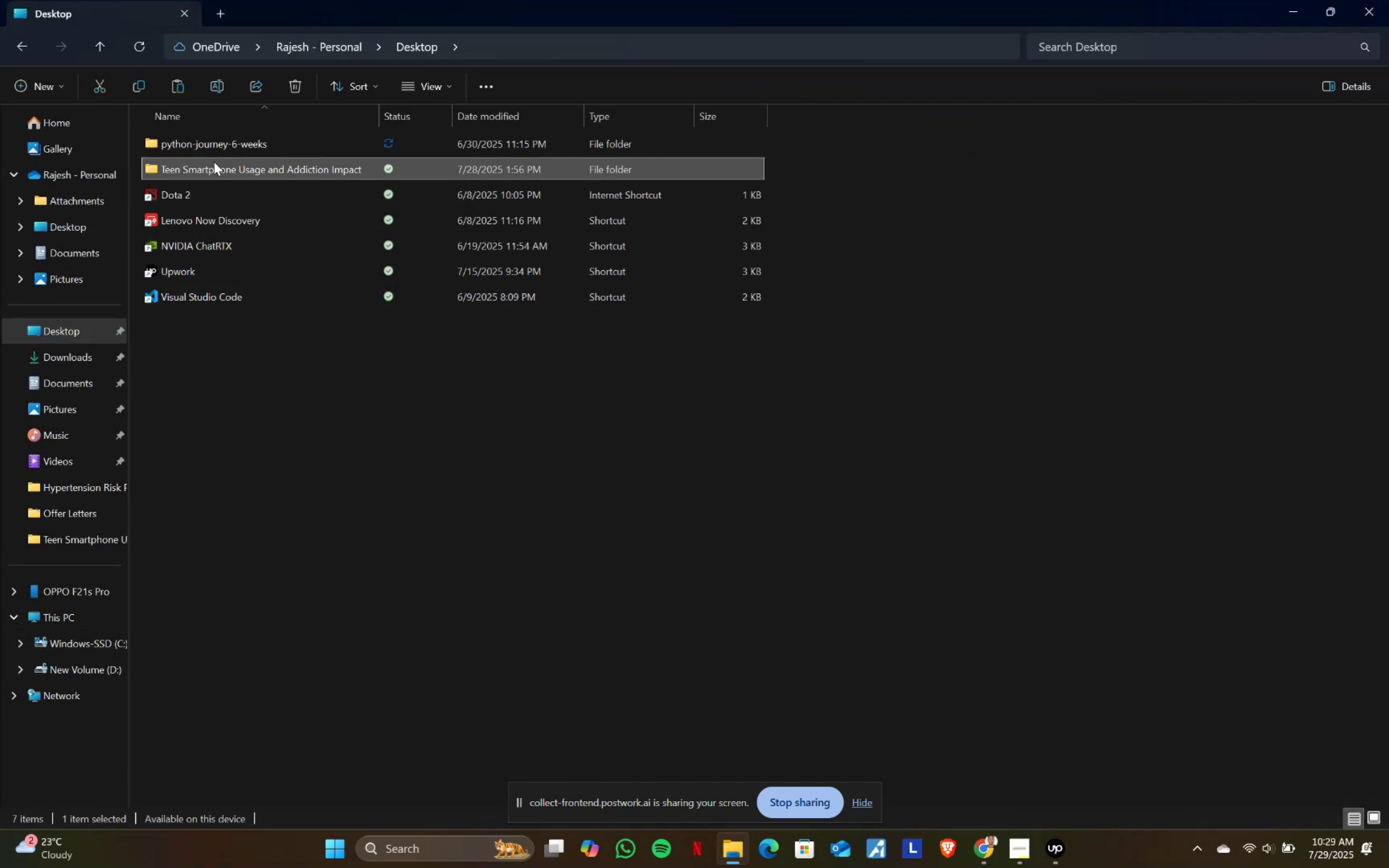 
double_click([214, 162])
 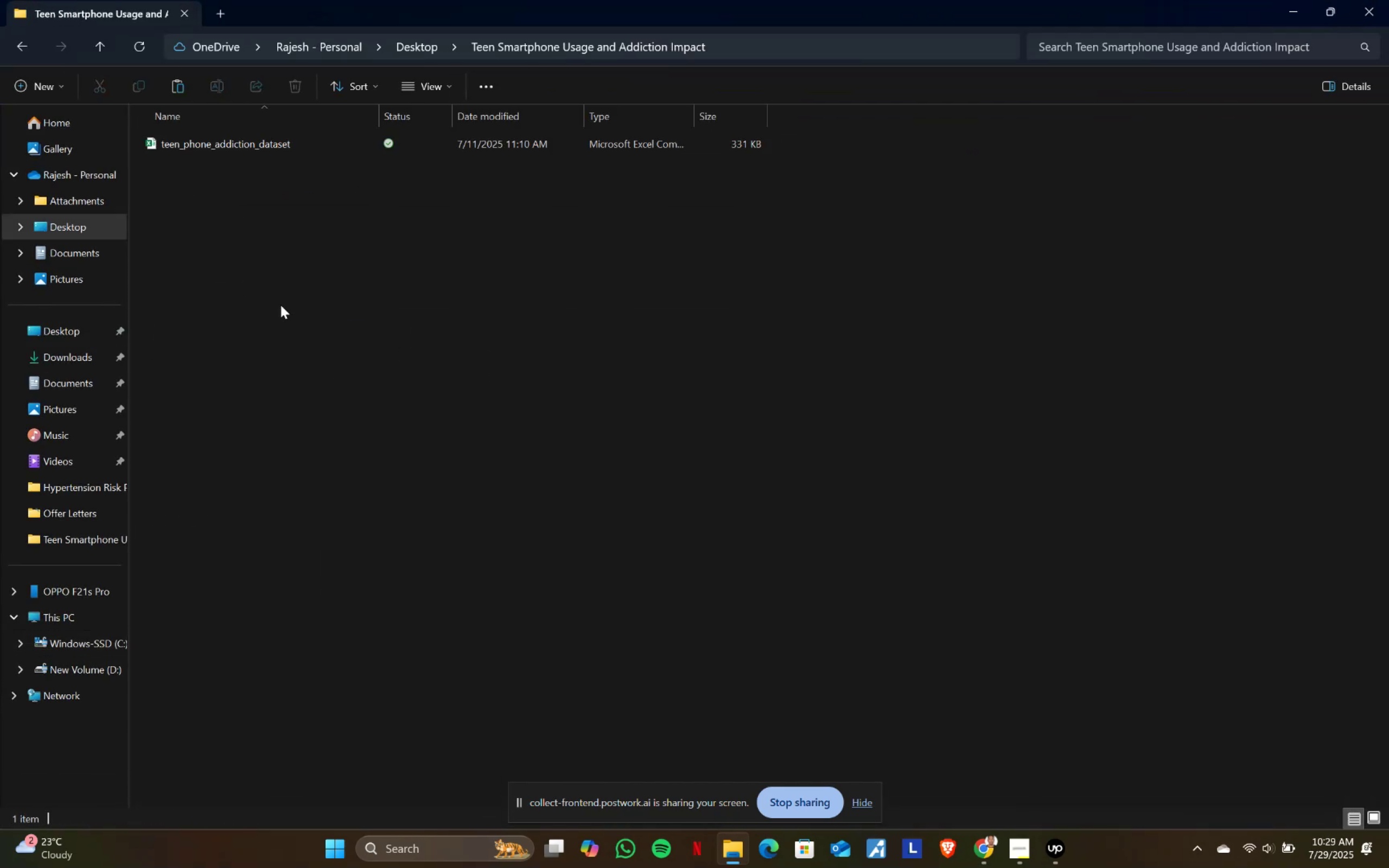 
left_click([281, 305])
 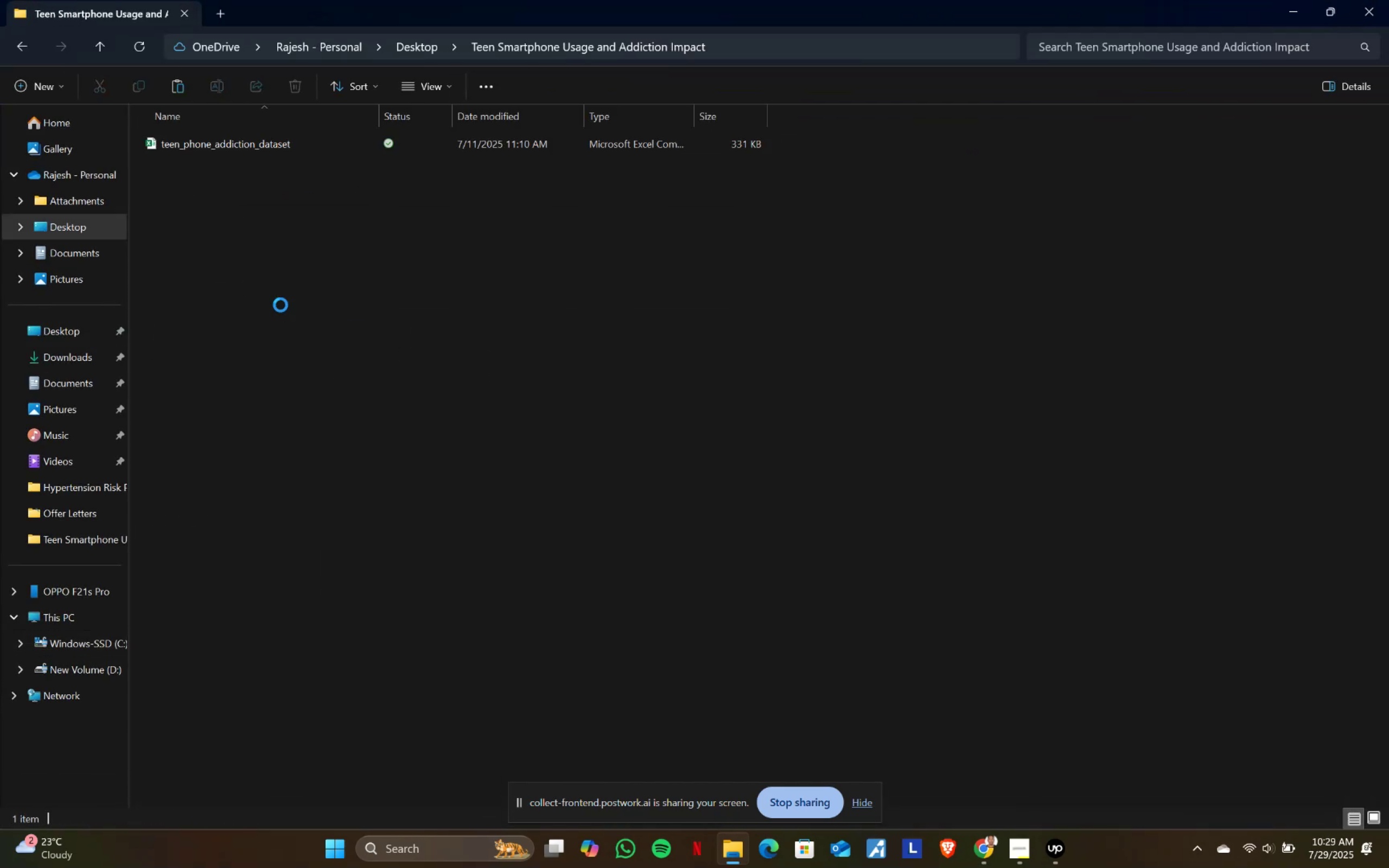 
key(Control+ControlLeft)
 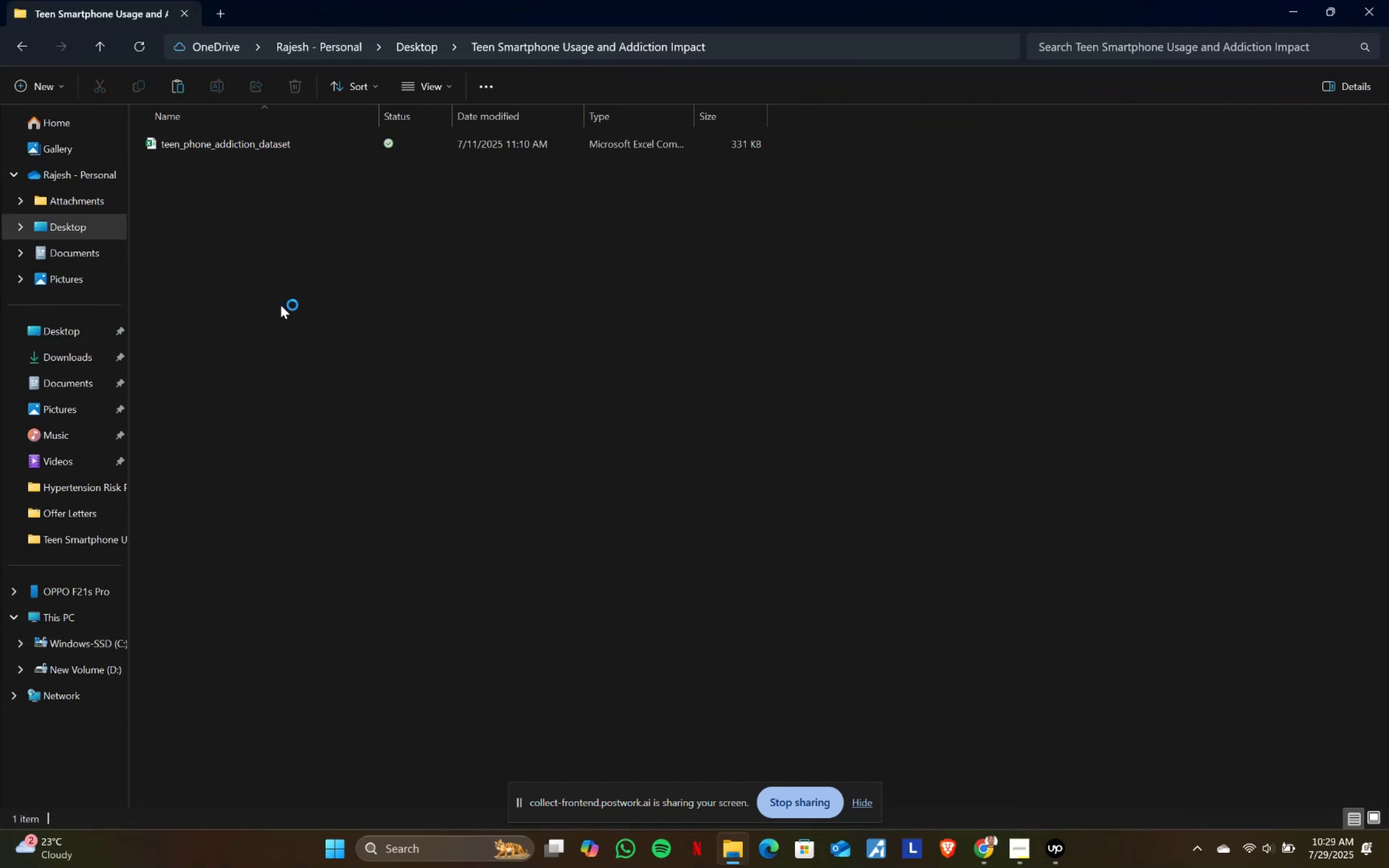 
key(Control+V)
 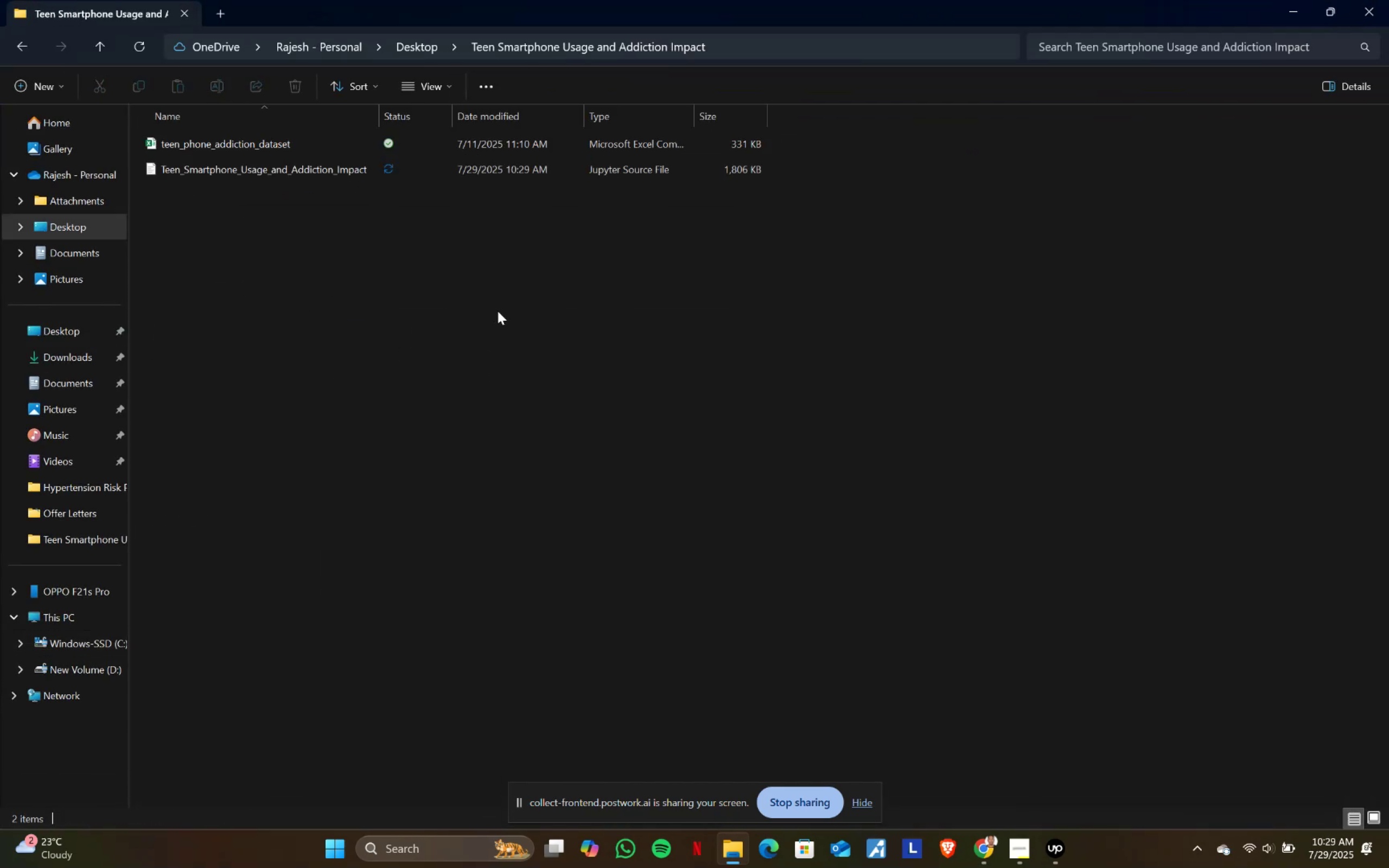 
left_click([496, 311])
 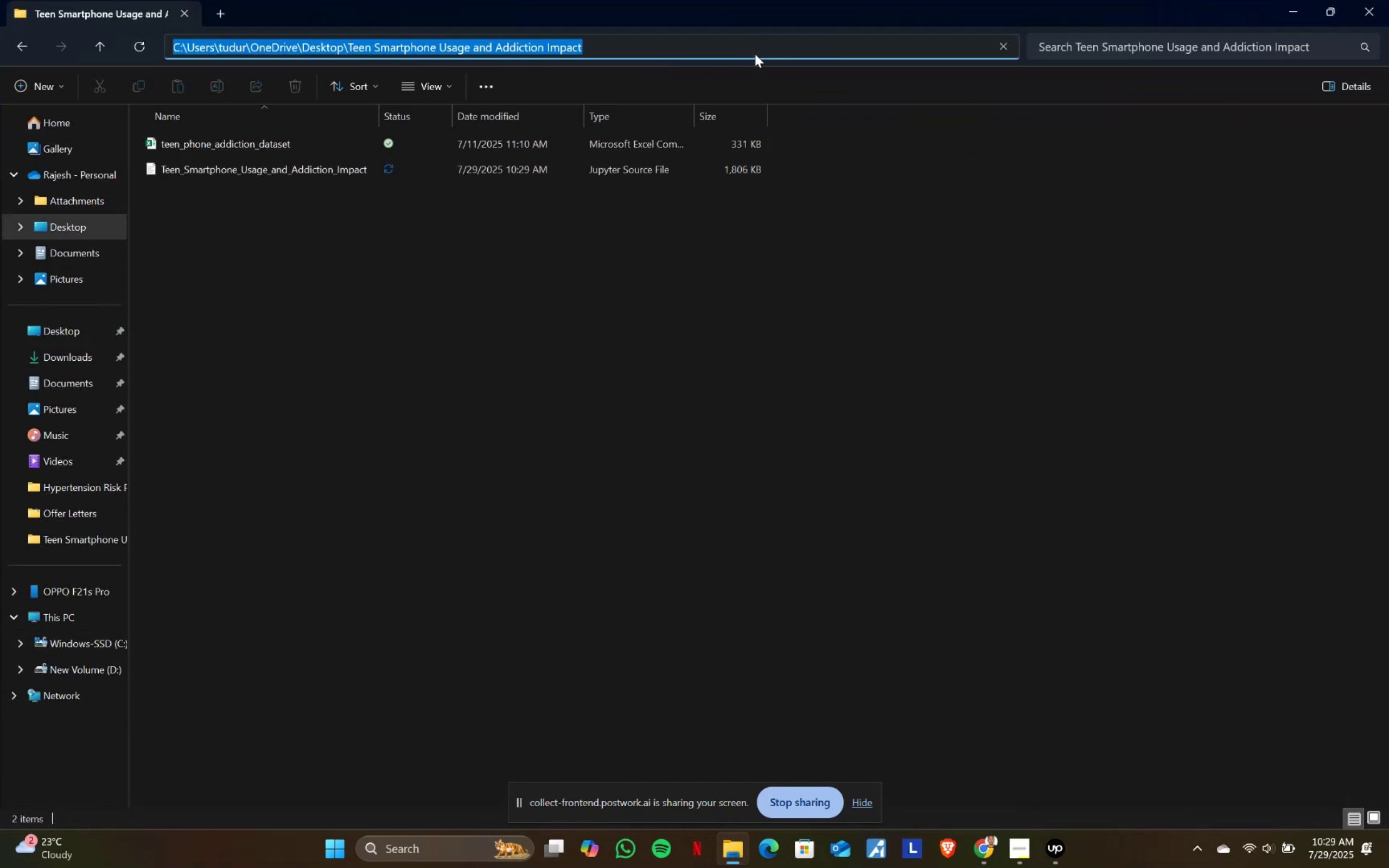 
left_click([755, 54])
 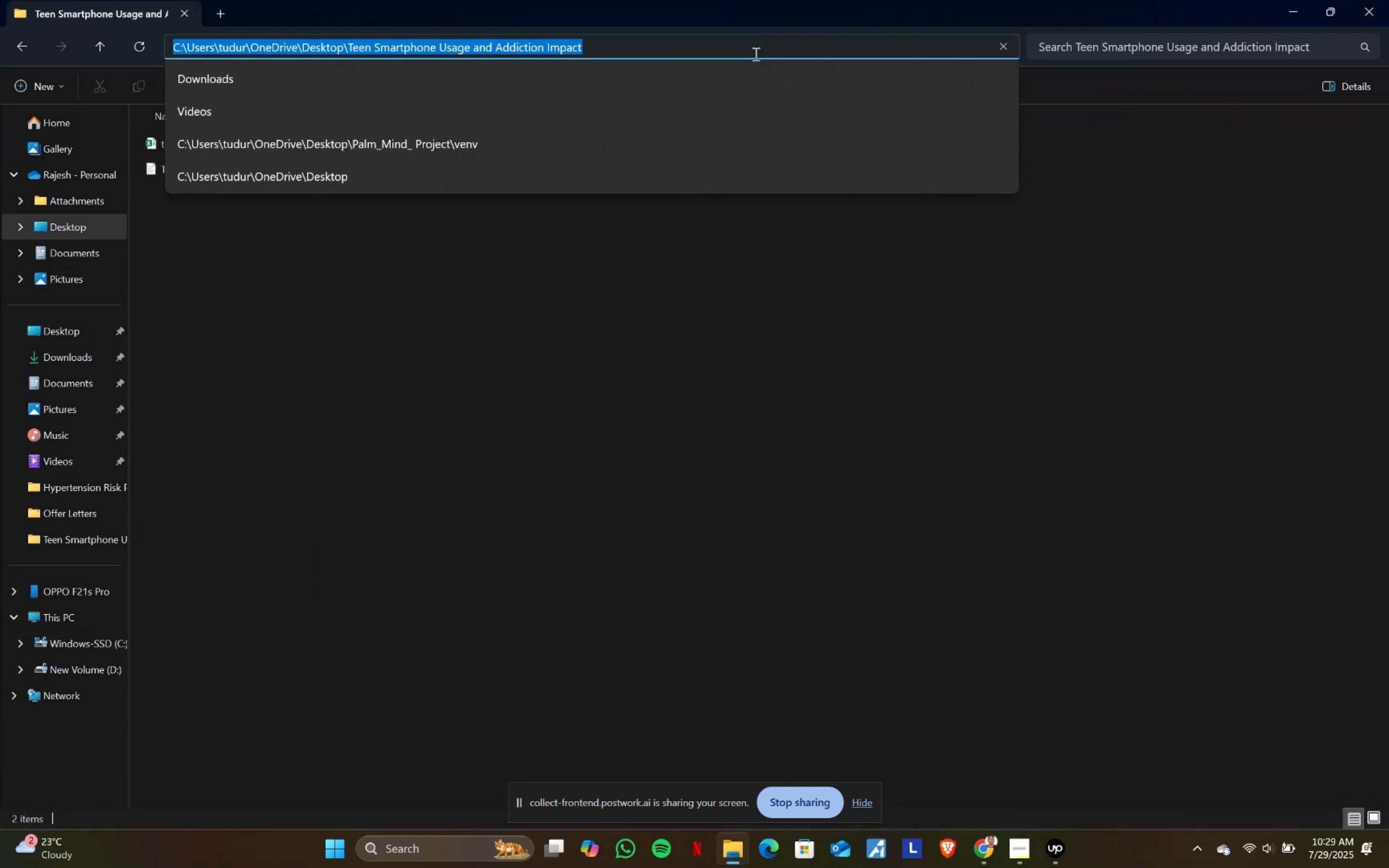 
type(cmd)
 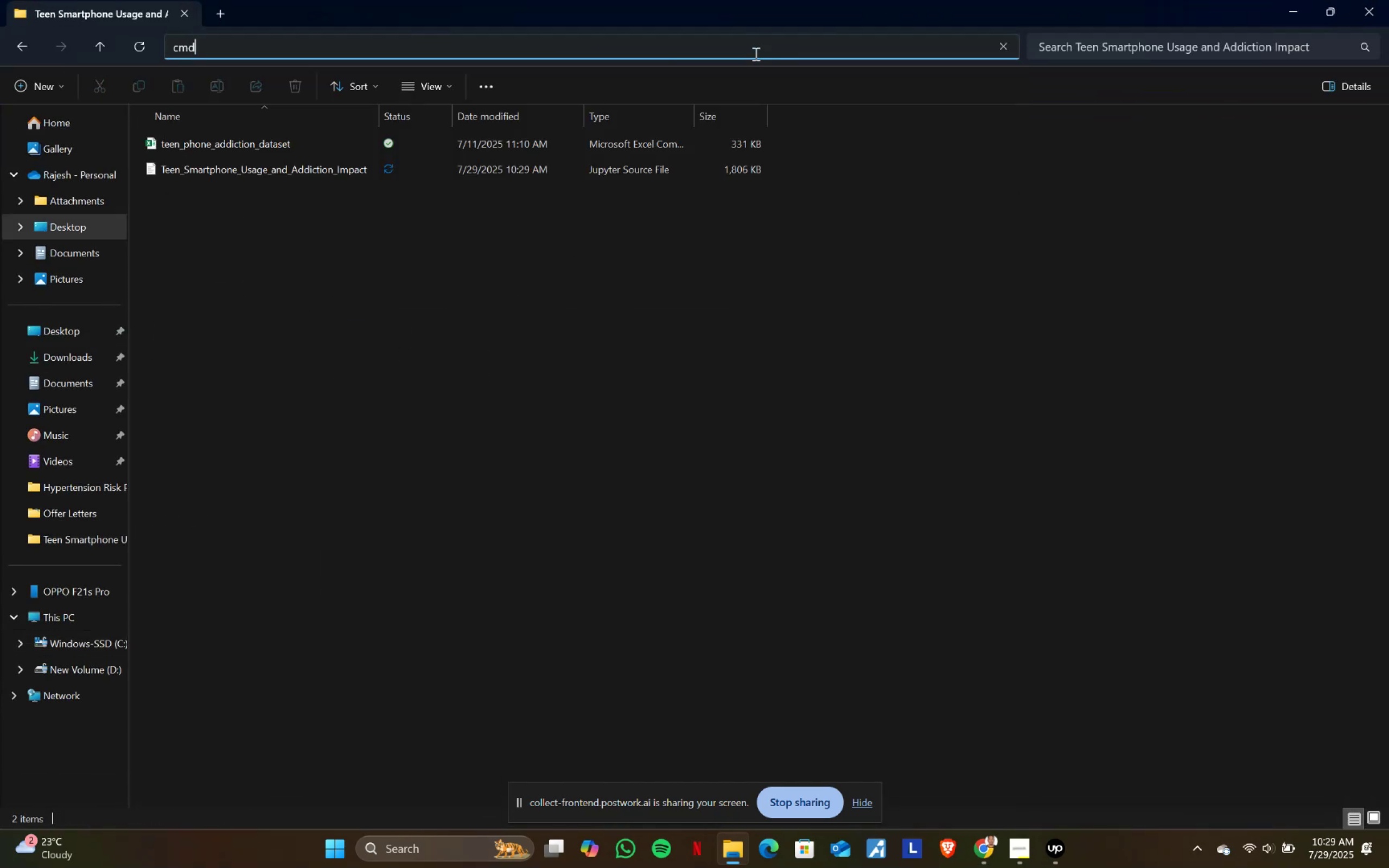 
key(Enter)
 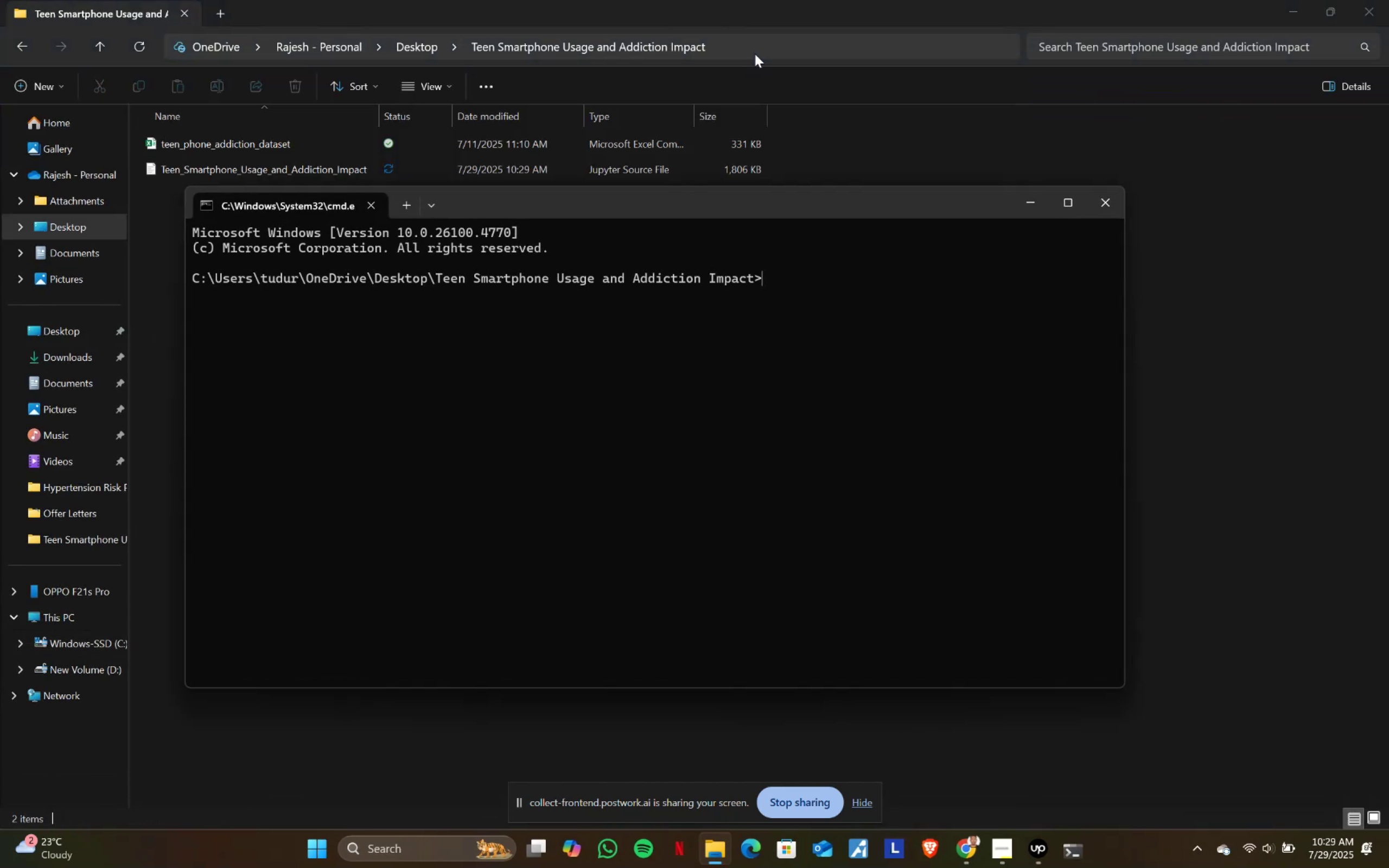 
type(code .)
 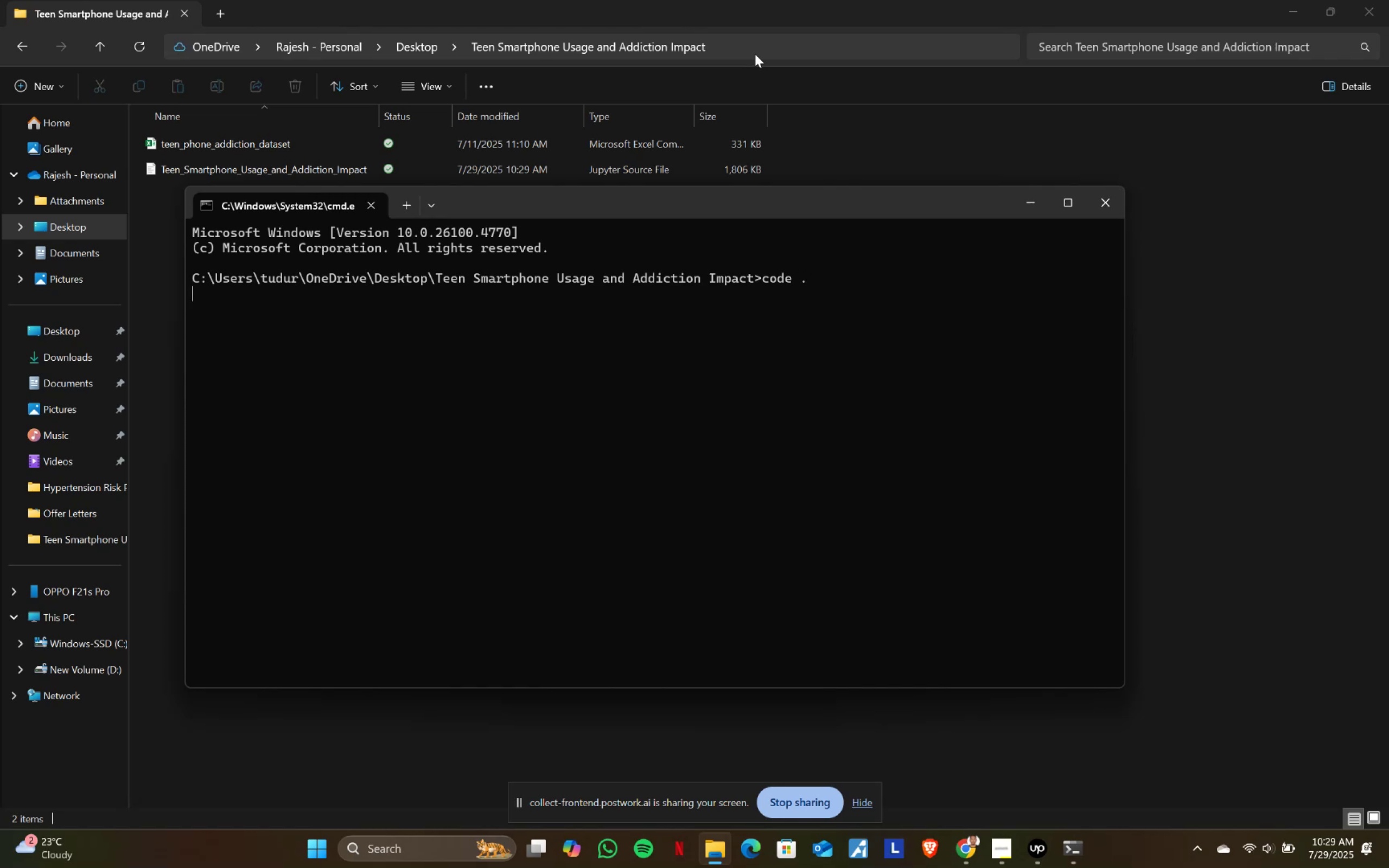 
key(Enter)
 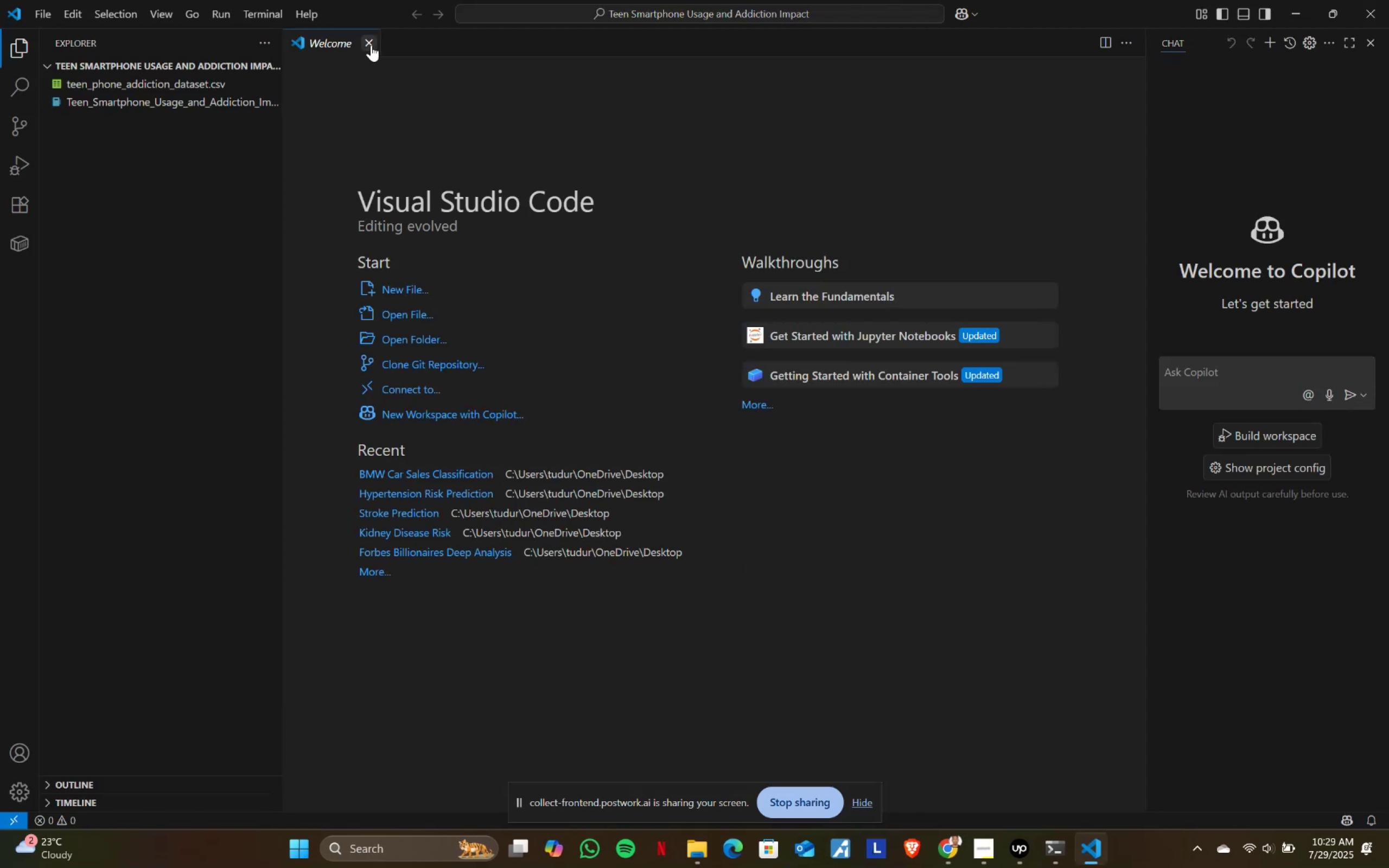 
wait(5.06)
 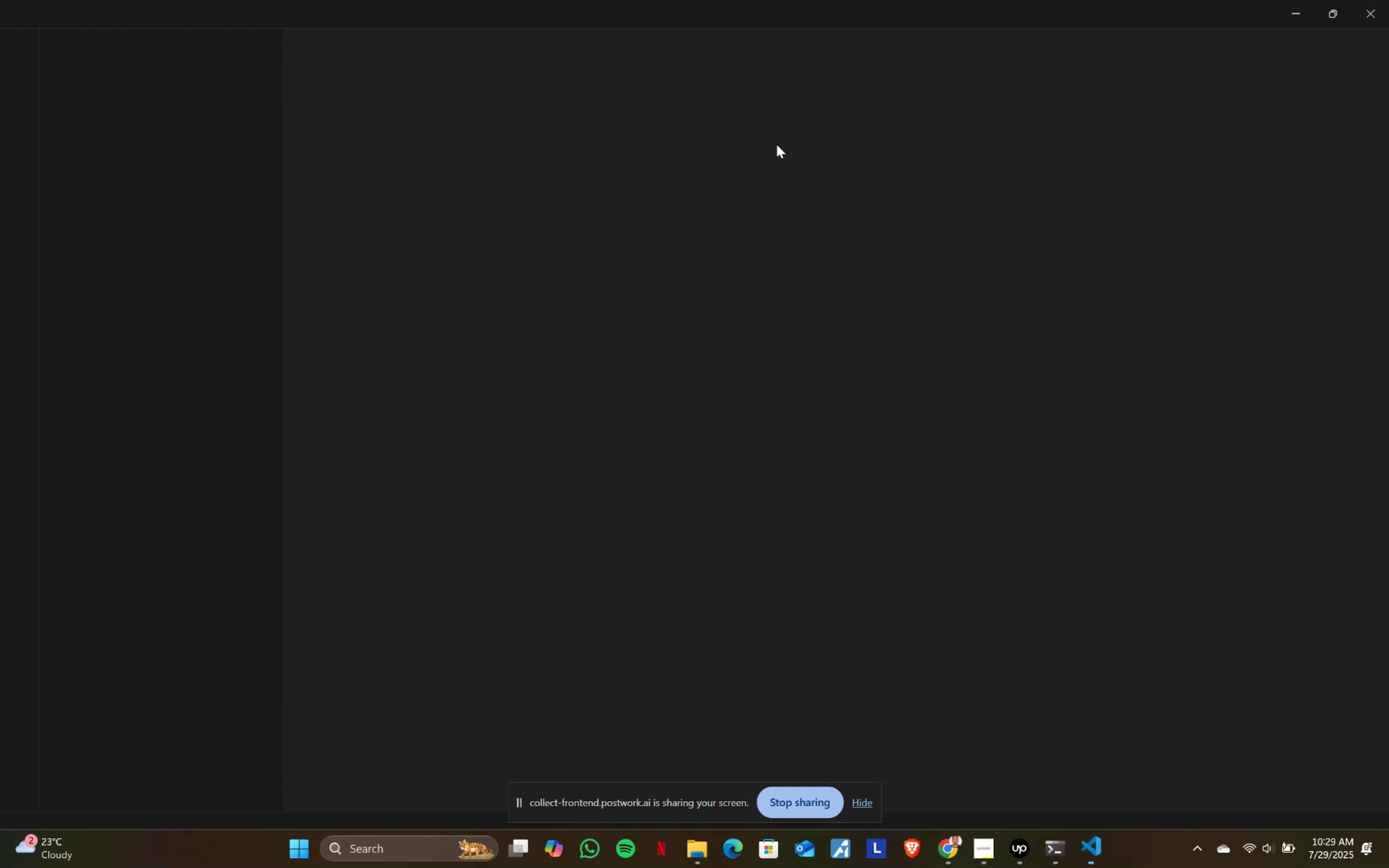 
left_click([253, 11])
 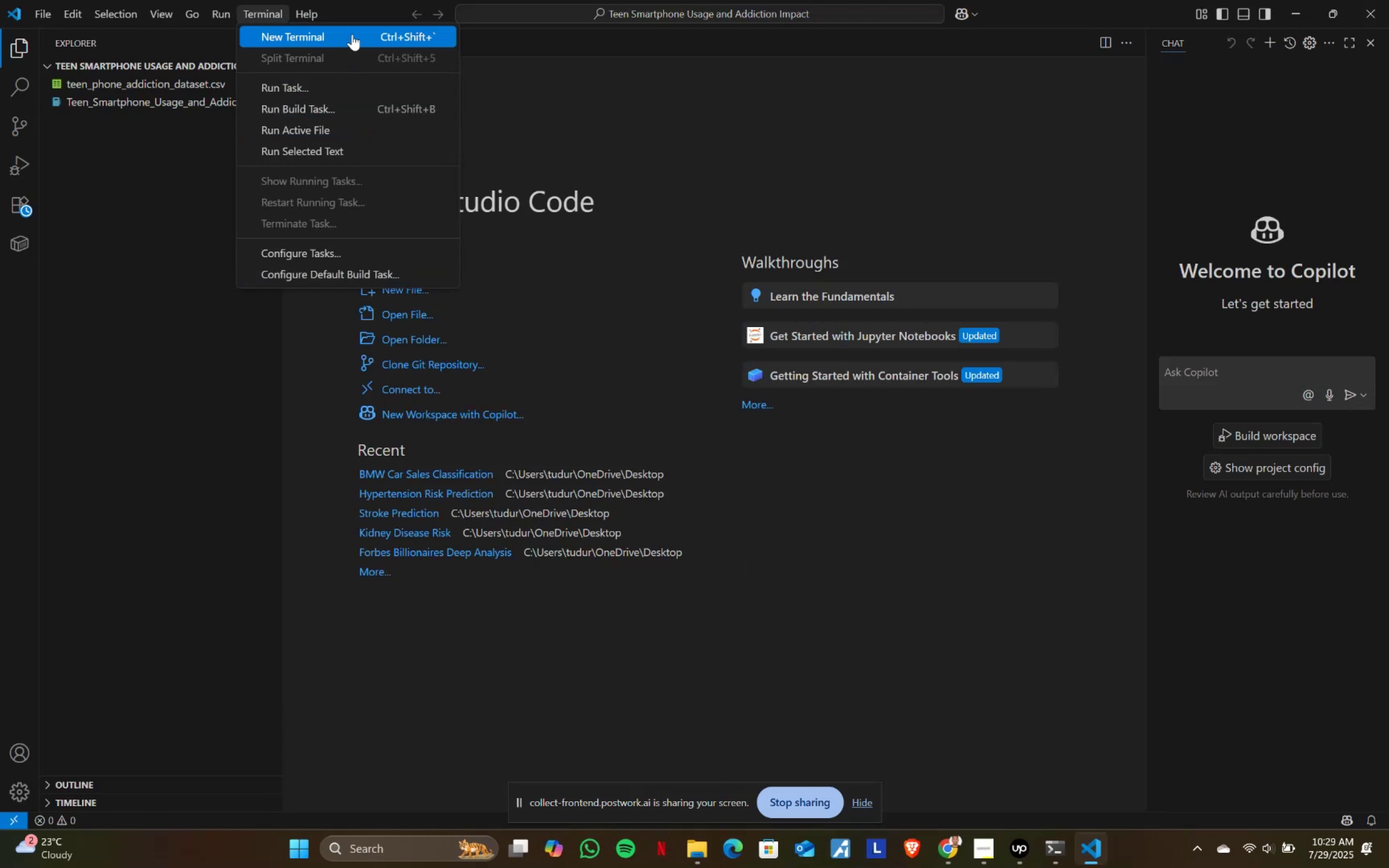 
left_click([352, 34])
 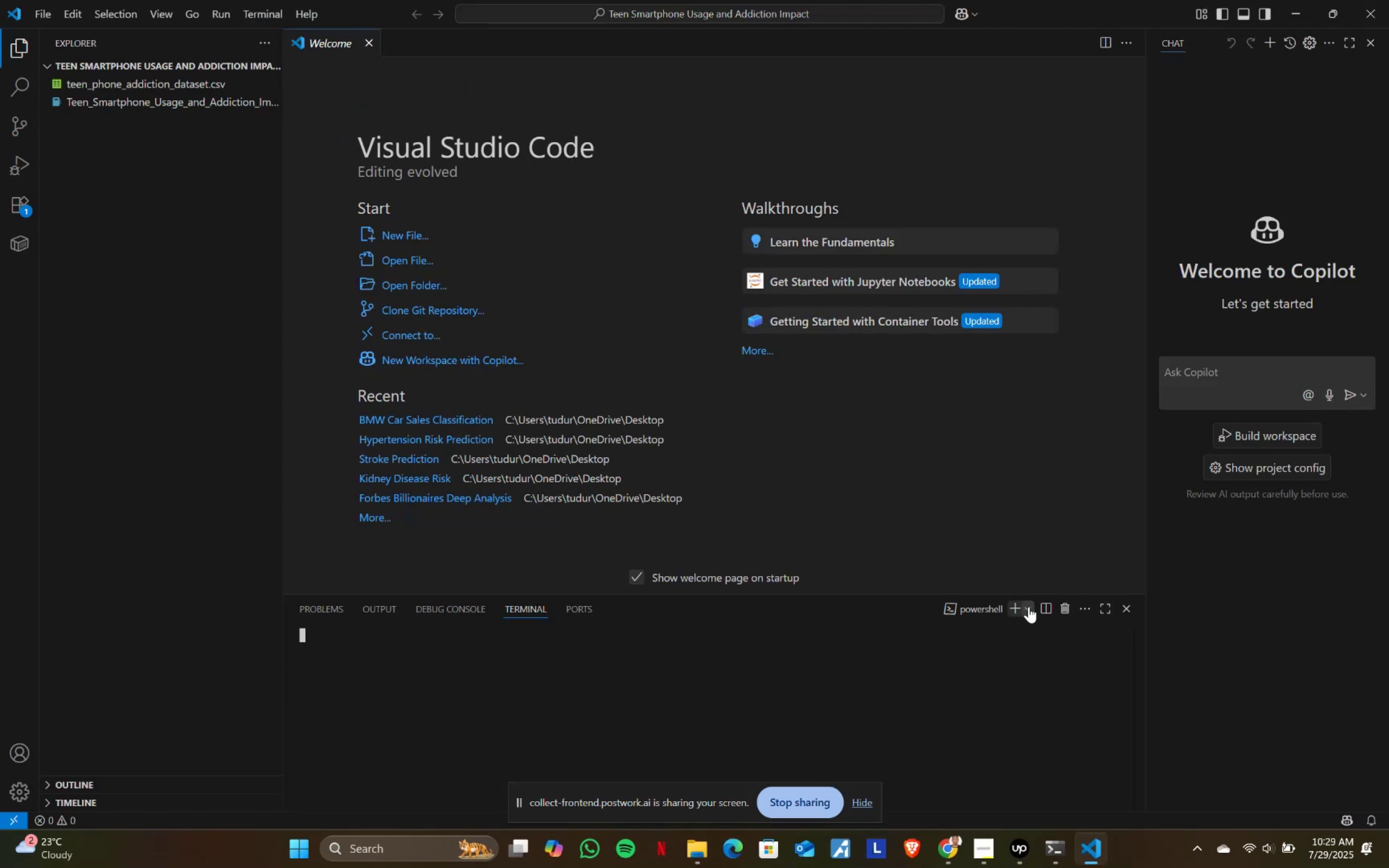 
left_click([1029, 607])
 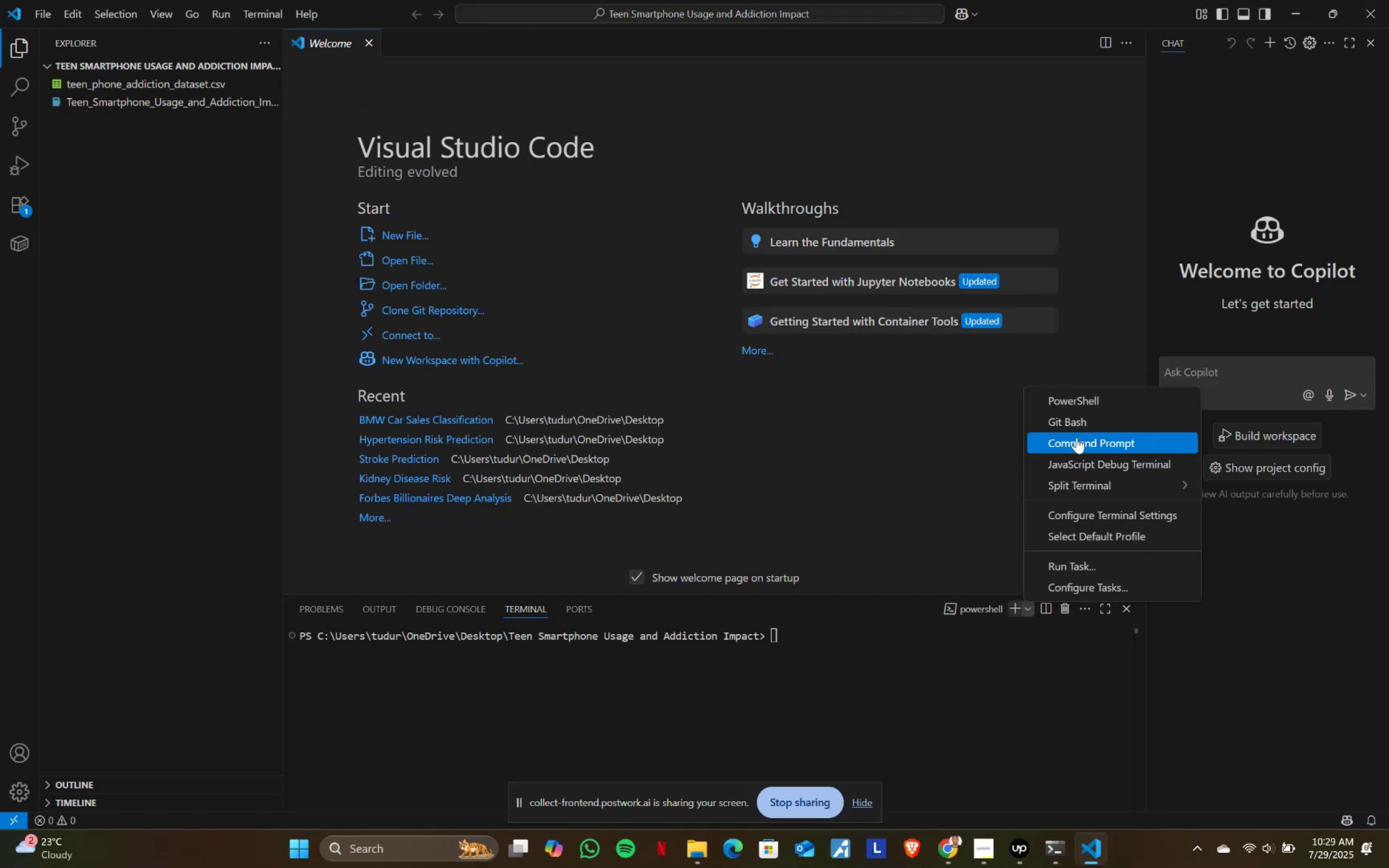 
left_click([1076, 437])
 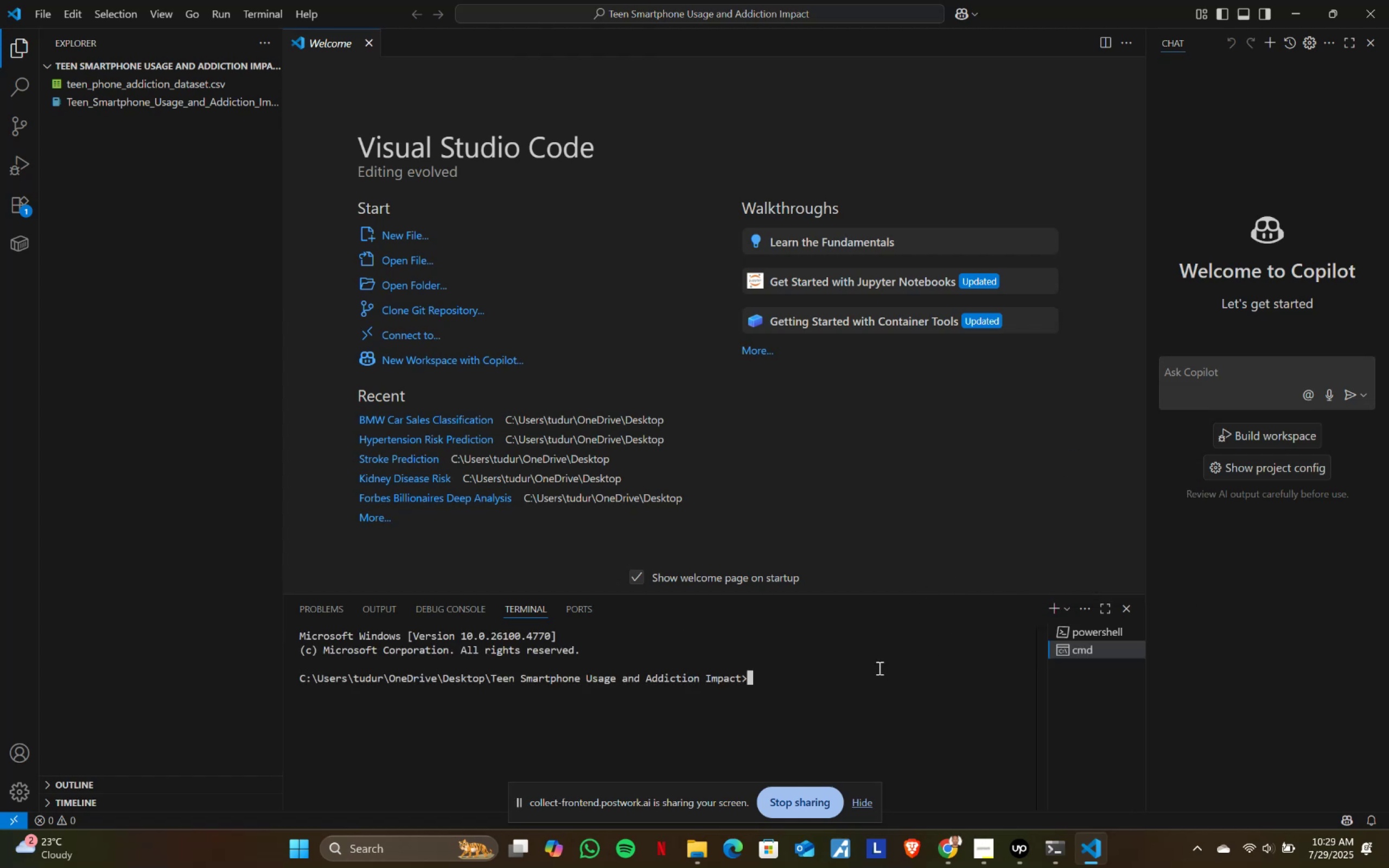 
type(git init)
 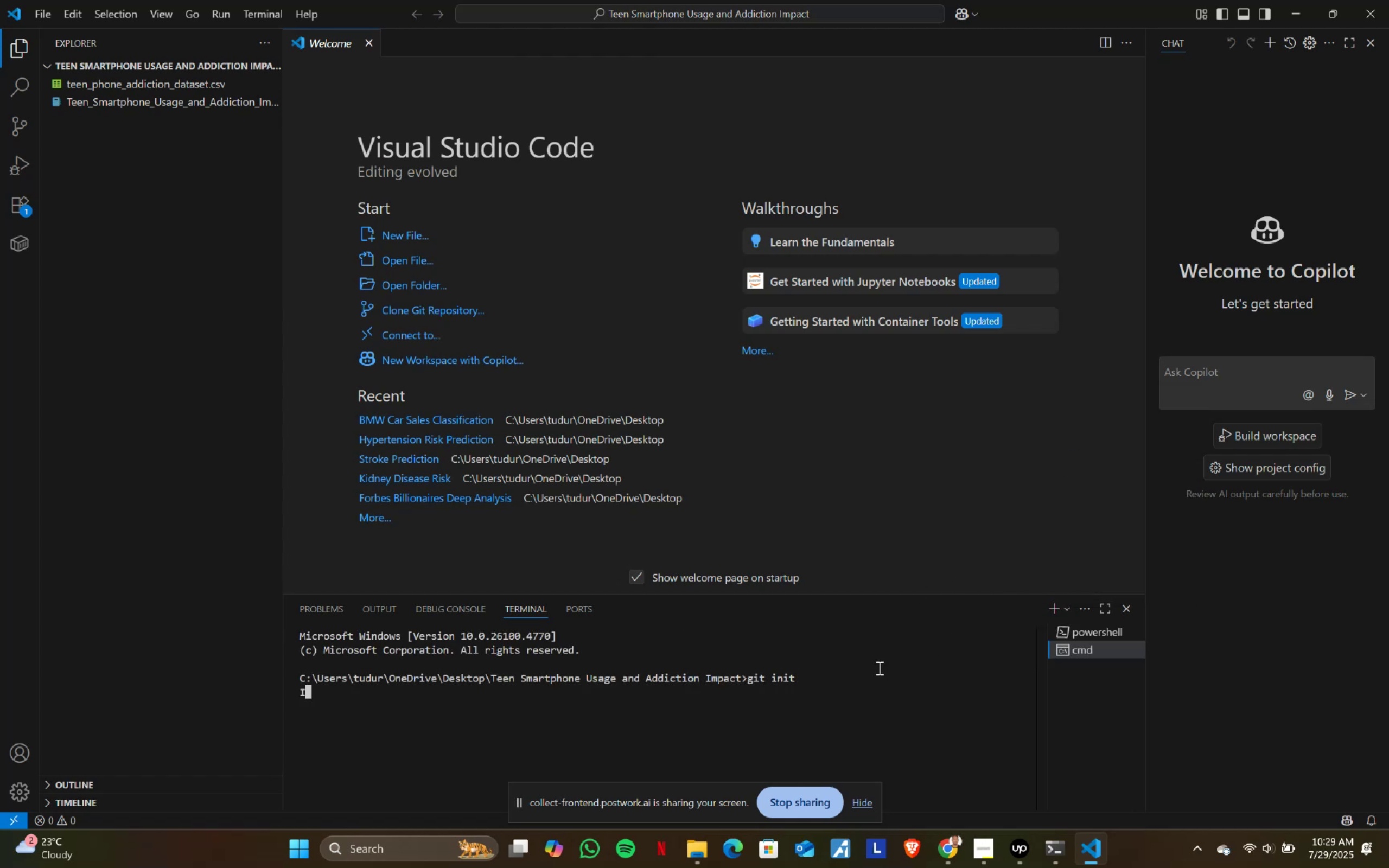 
key(Enter)
 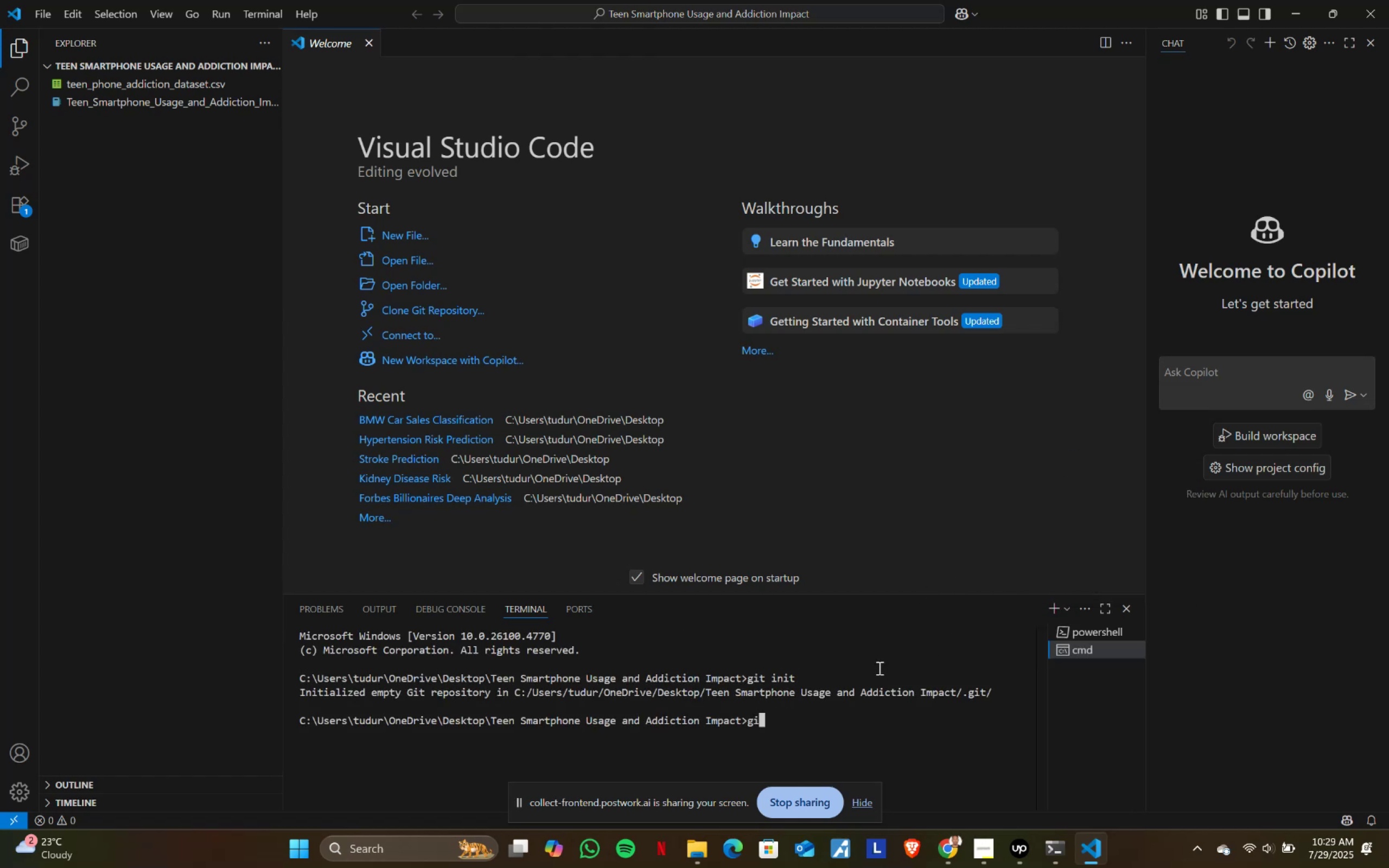 
type(git add .)
 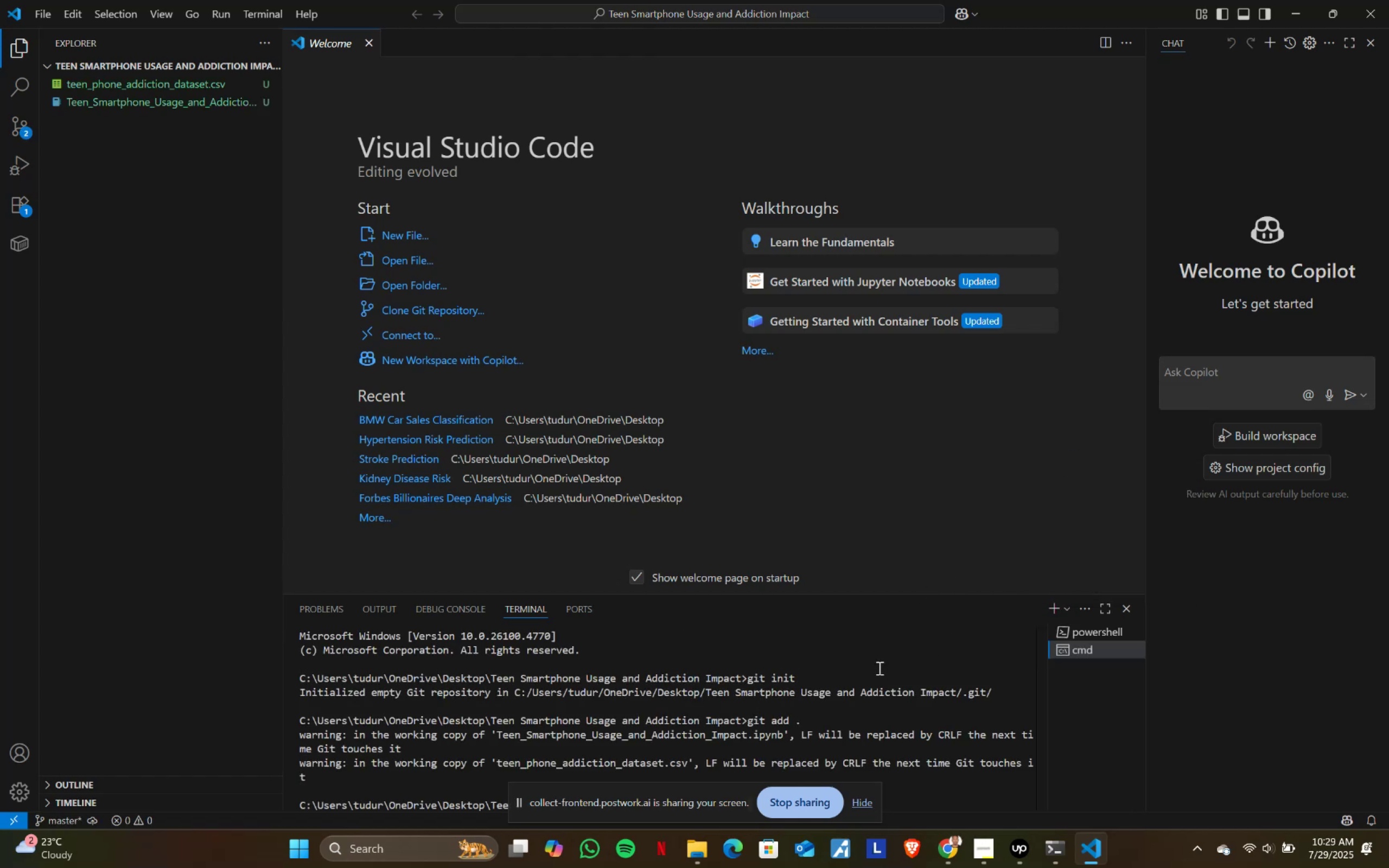 
key(Enter)
 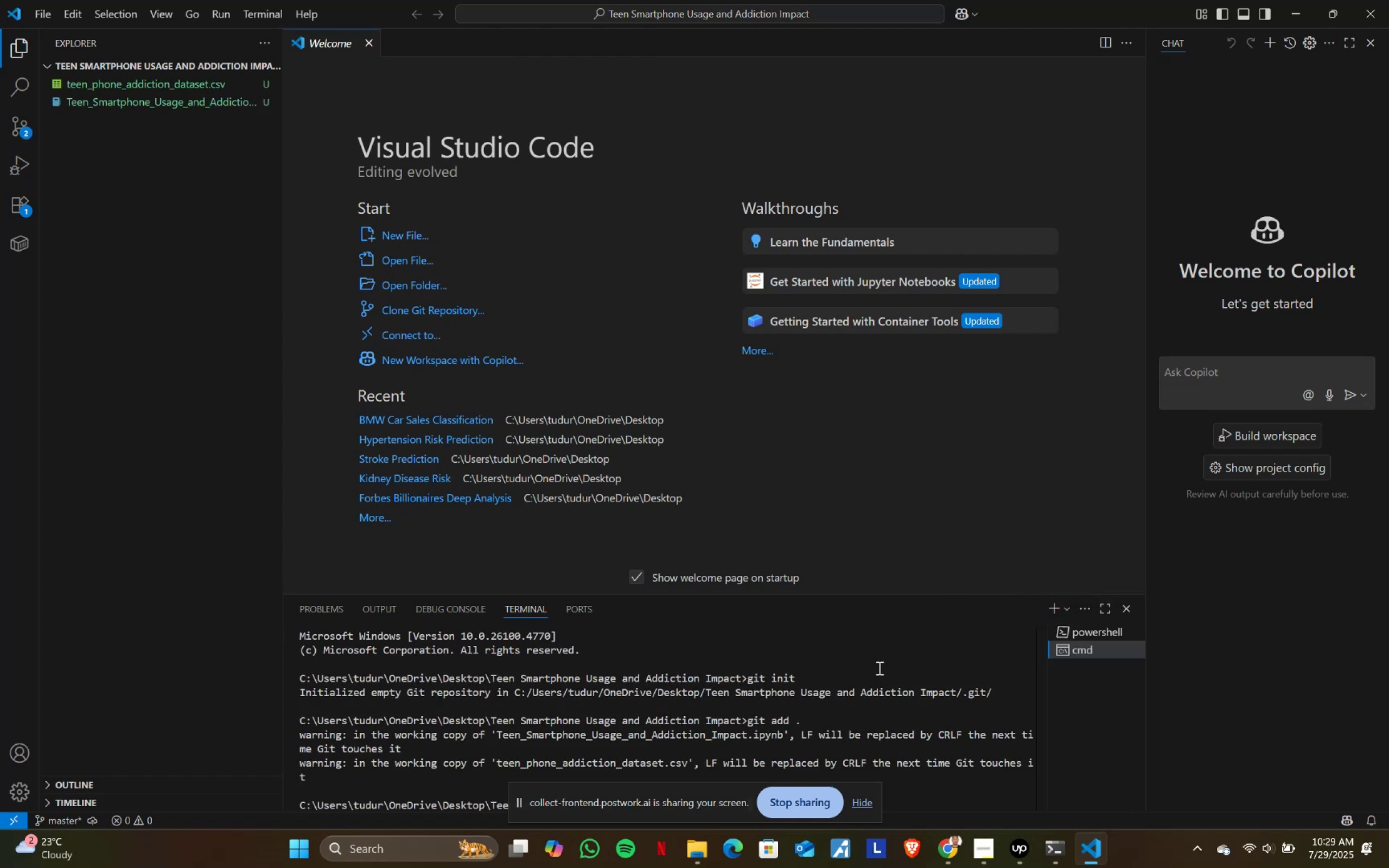 
type(git commit -m 'teen_smartphone_usage_addiction_impact)
 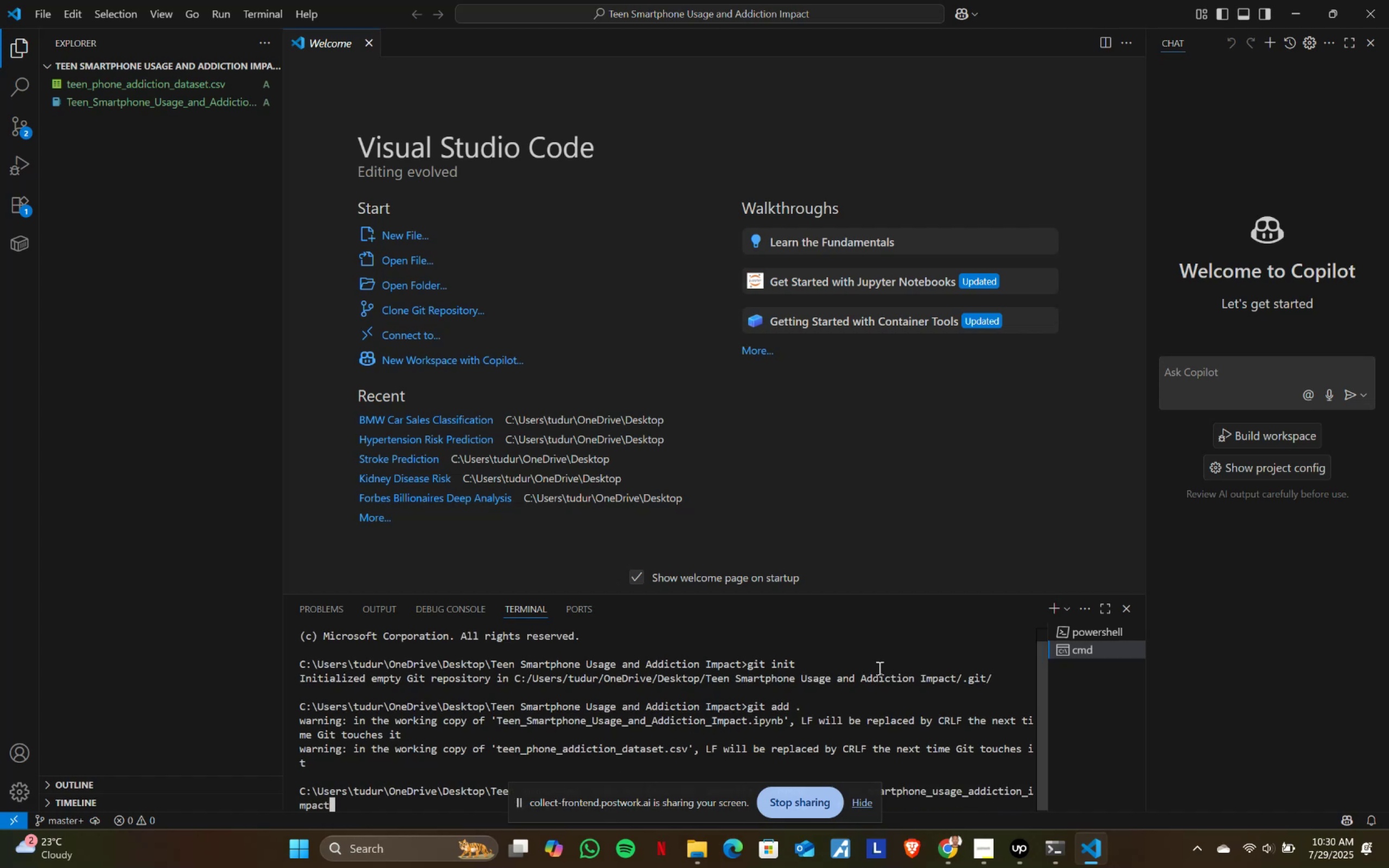 
key(Enter)
 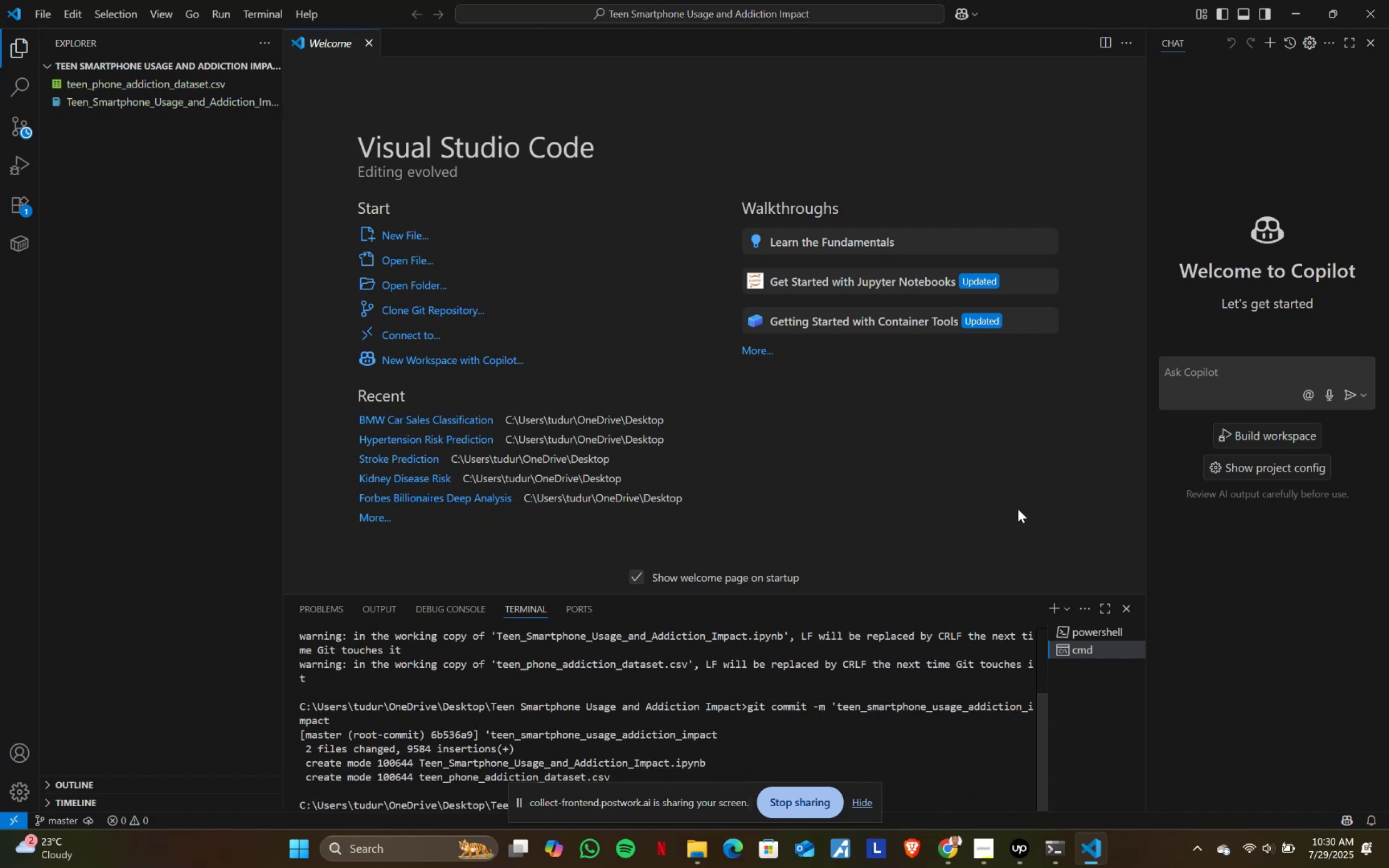 
scroll: coordinate [942, 451], scroll_direction: down, amount: 2.0
 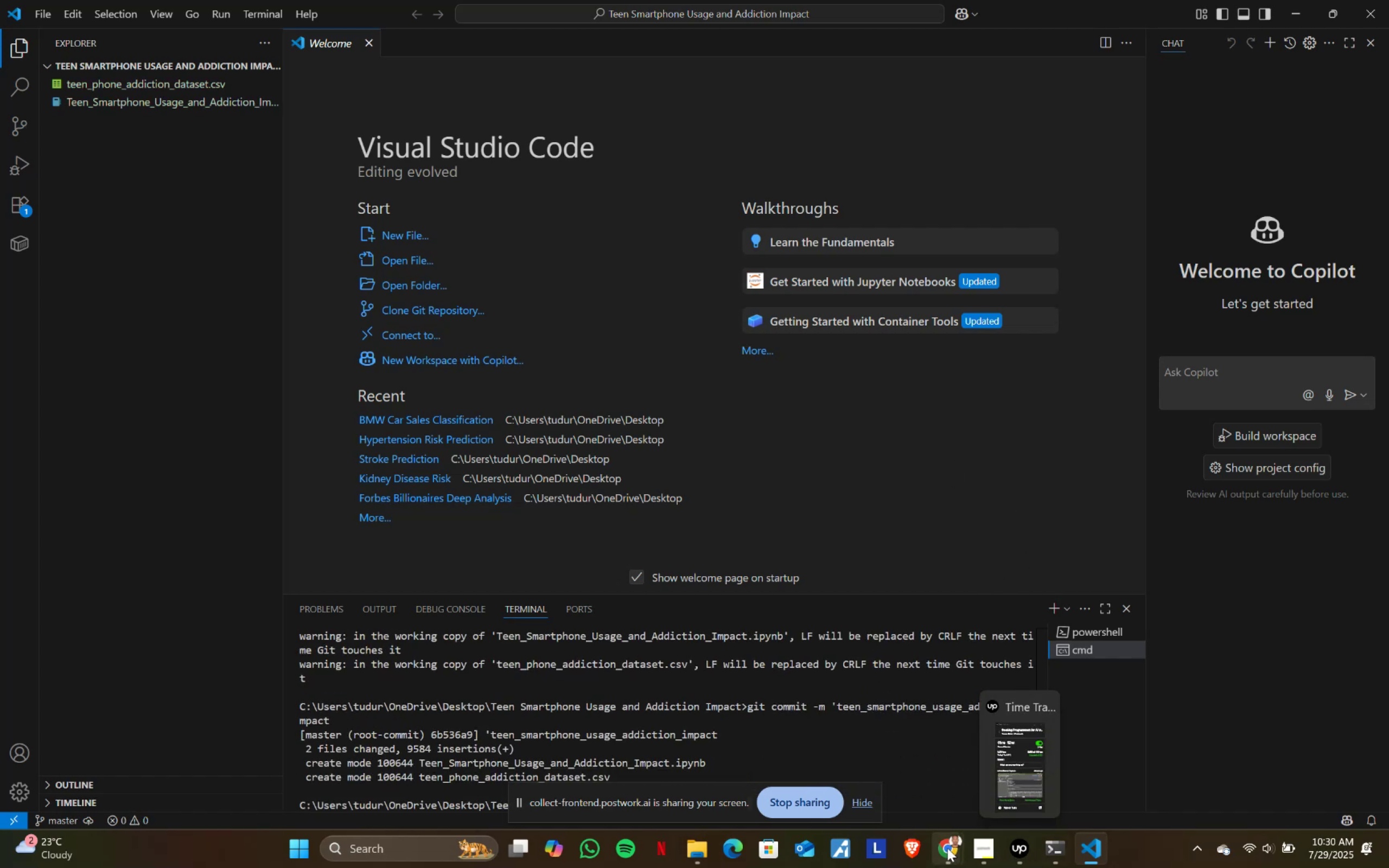 
left_click([947, 848])
 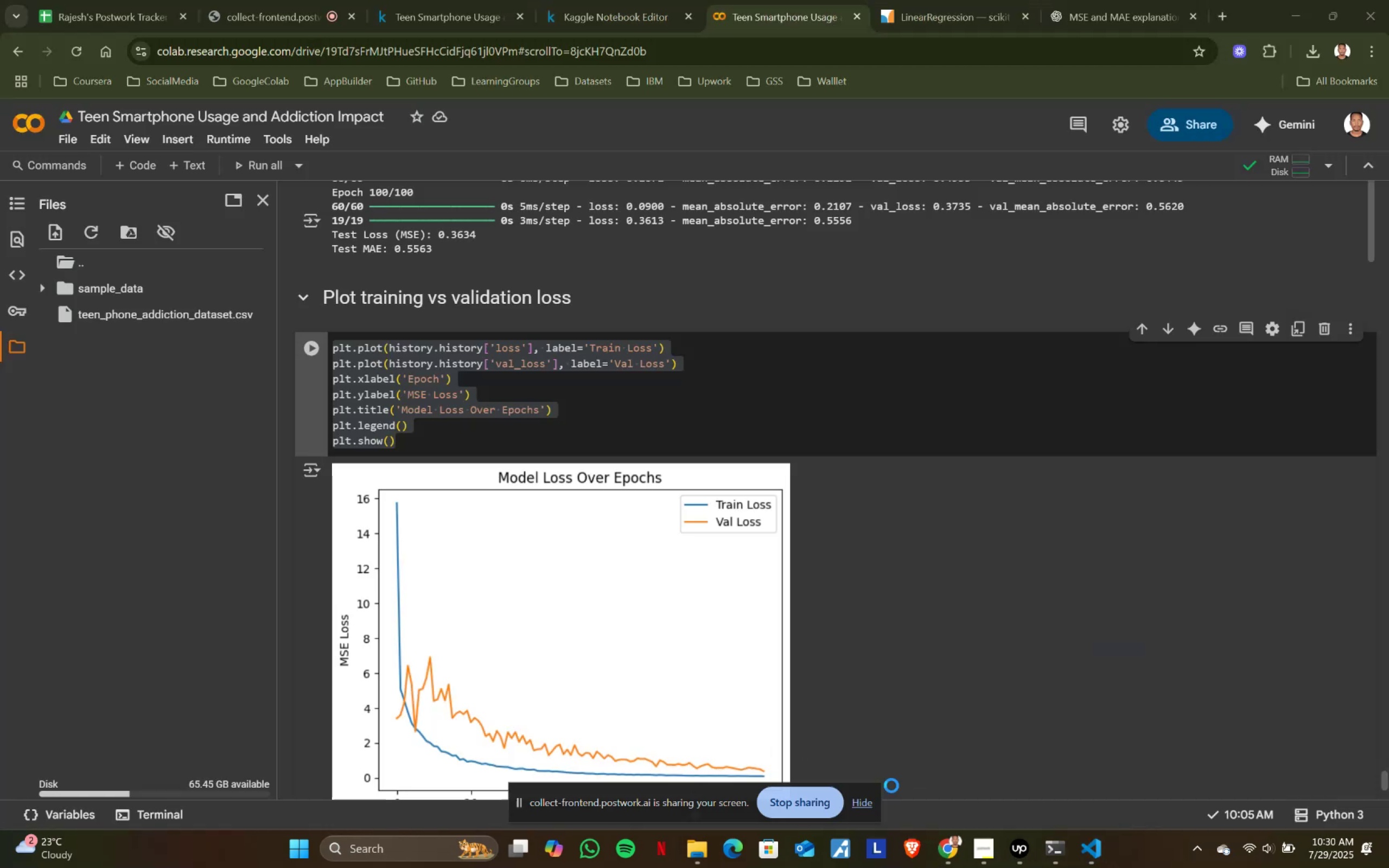 
left_click([891, 787])
 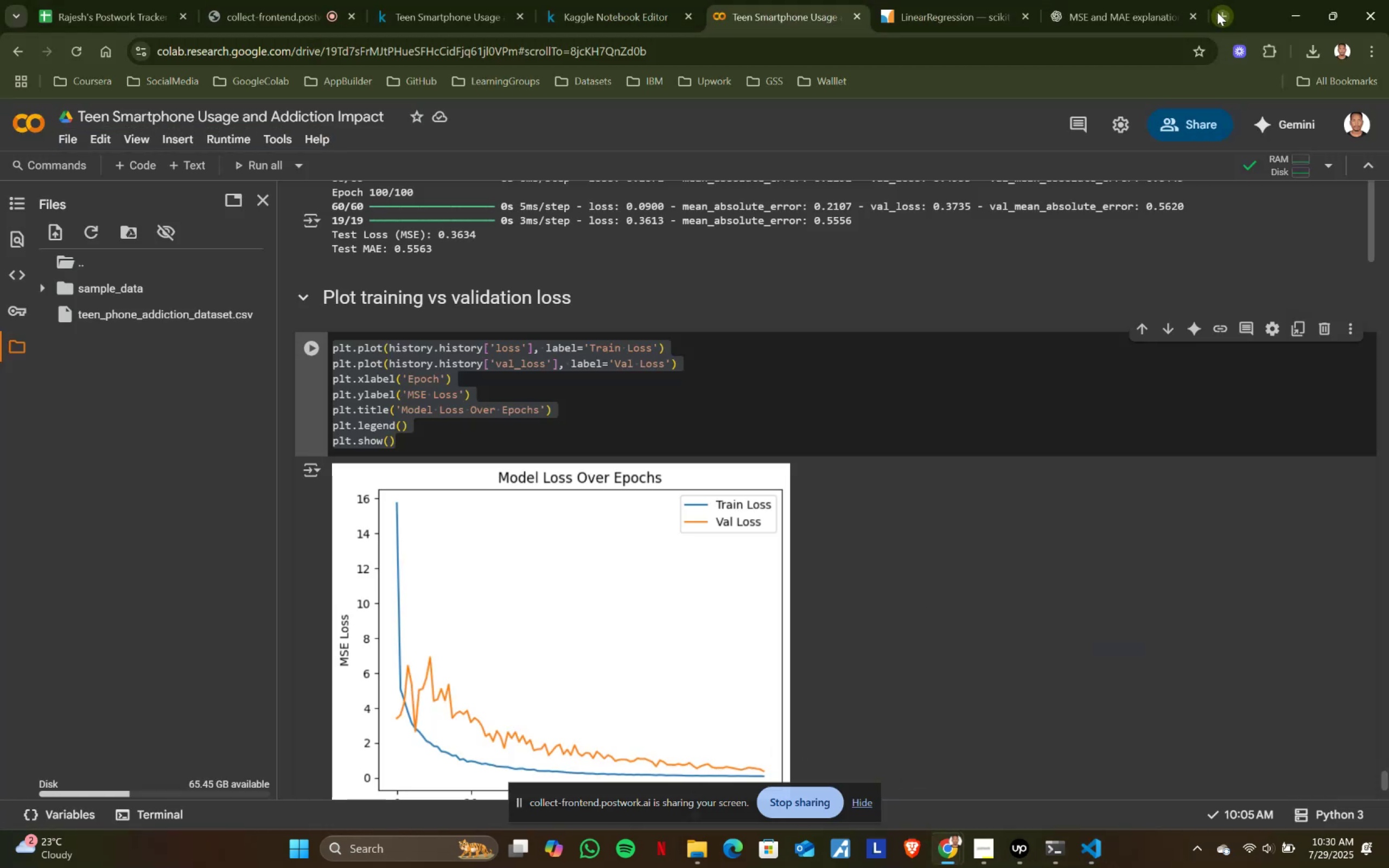 
left_click([1217, 12])
 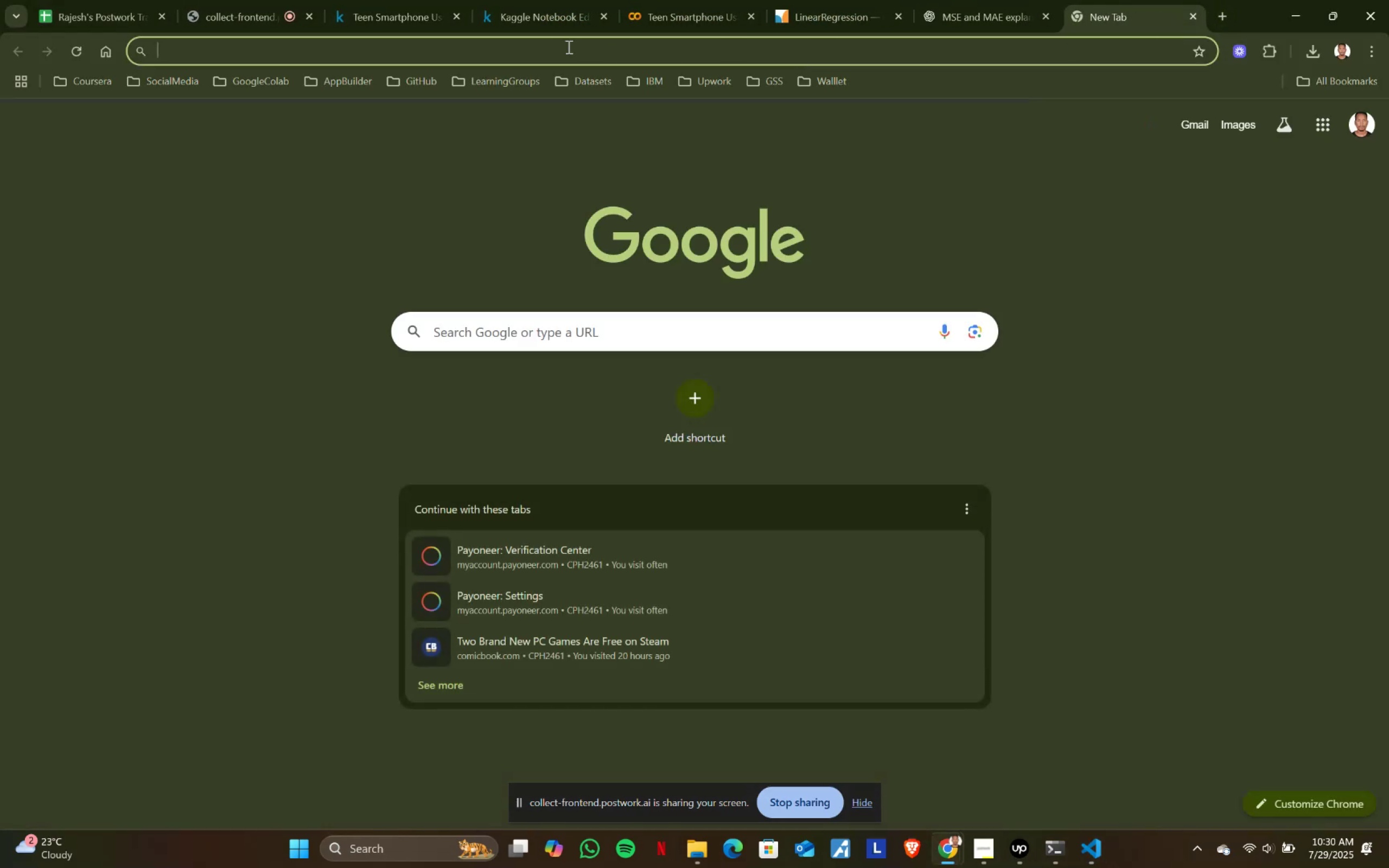 
type(git)
 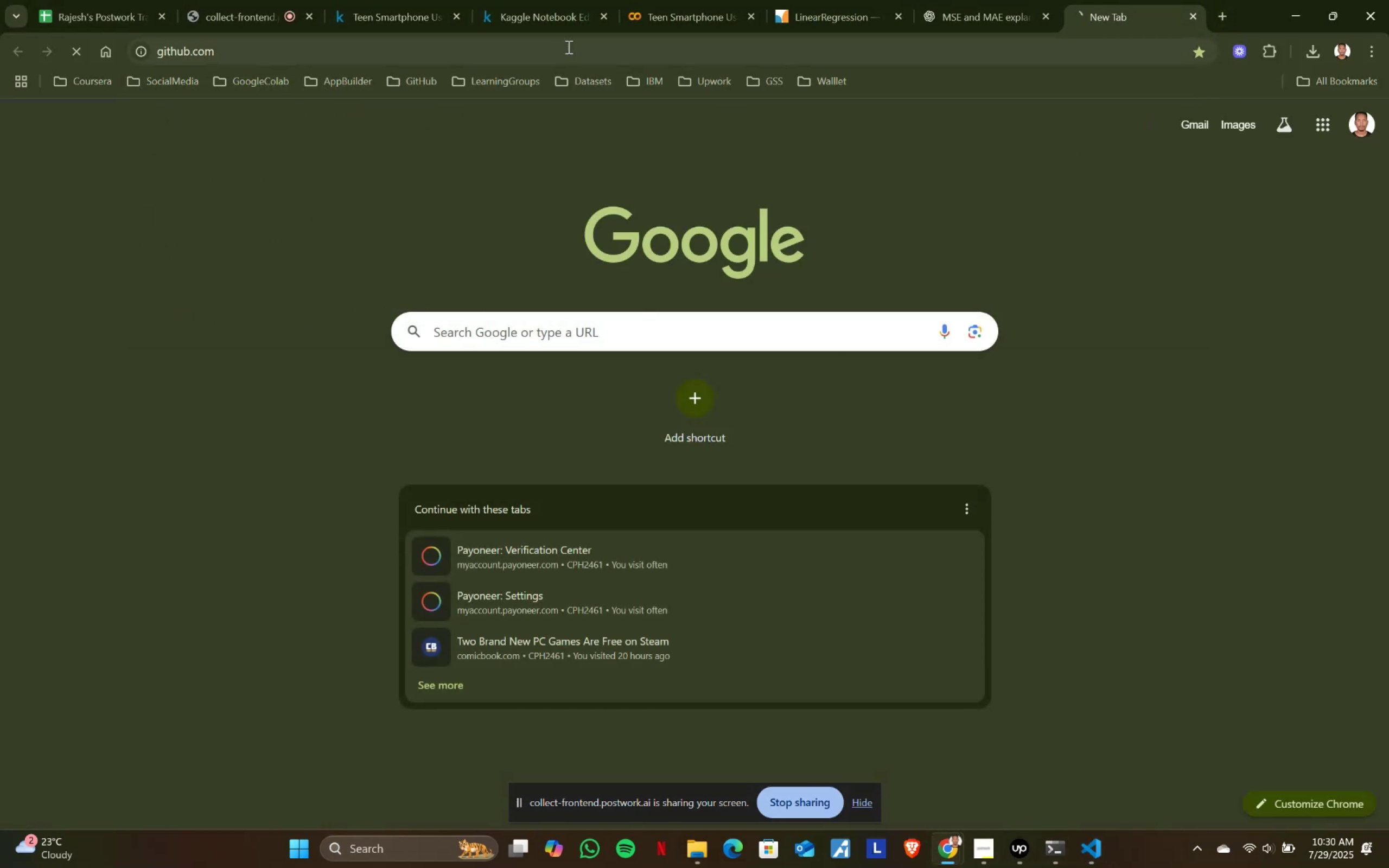 
key(Enter)
 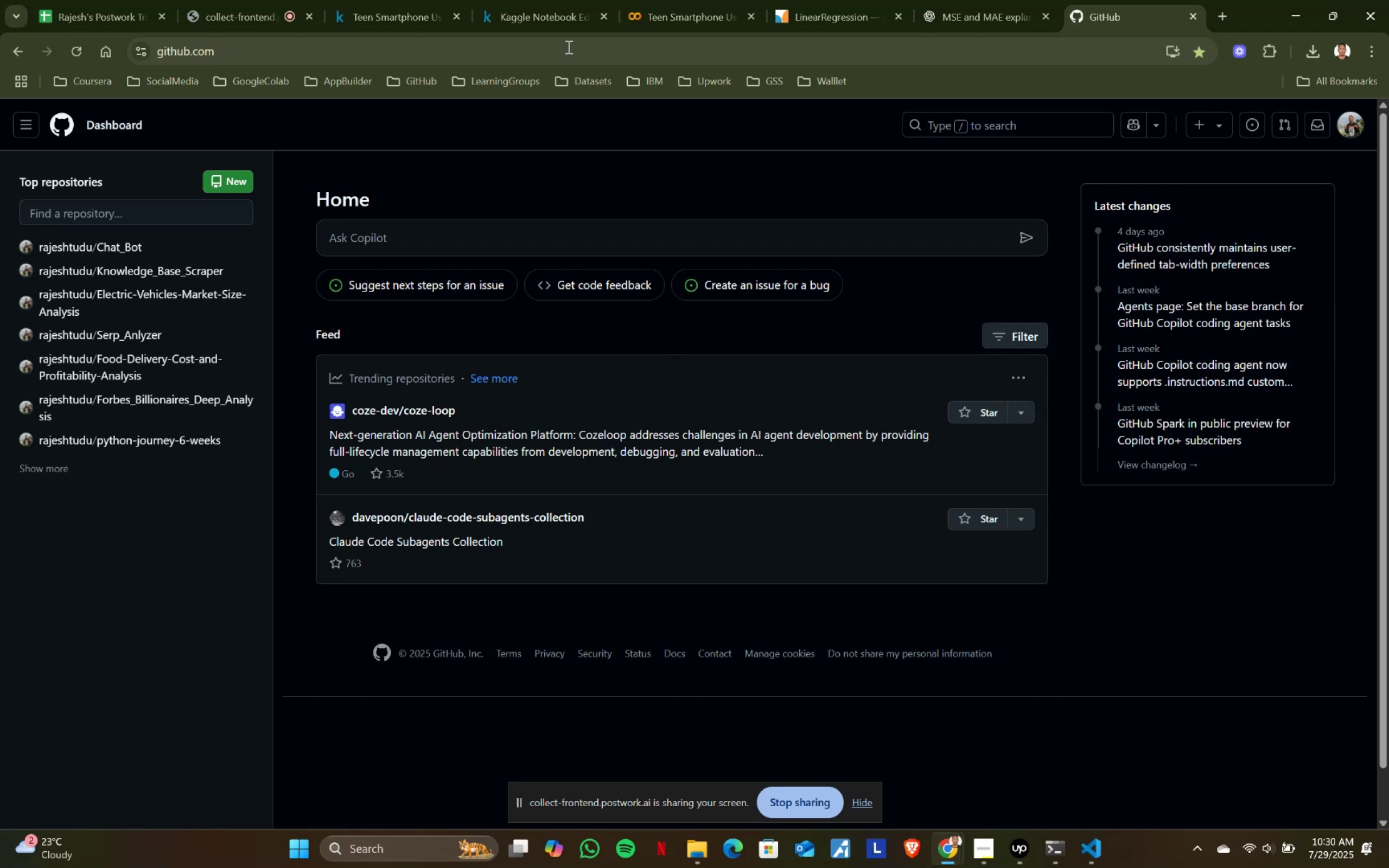 
wait(7.98)
 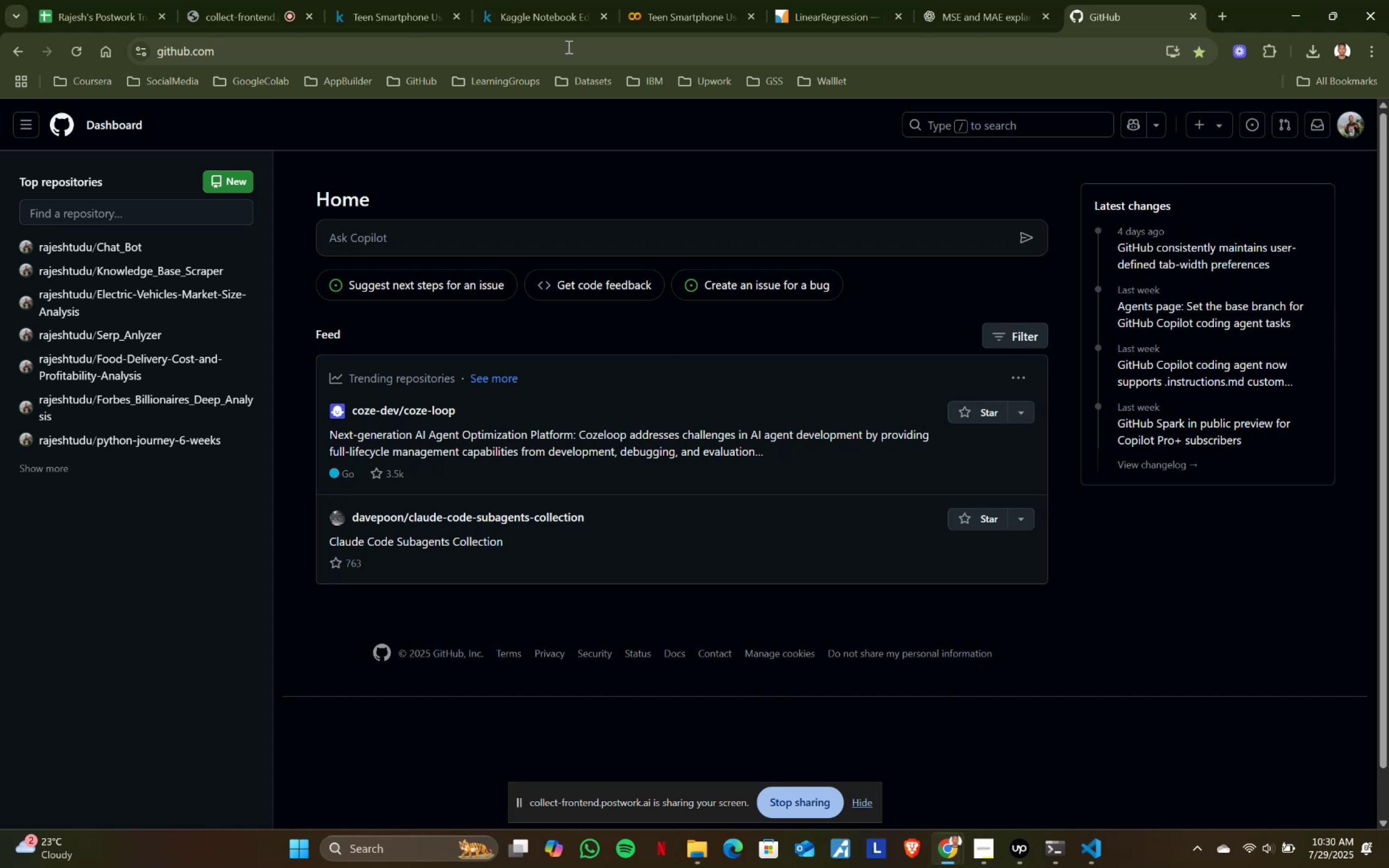 
left_click([1228, 120])
 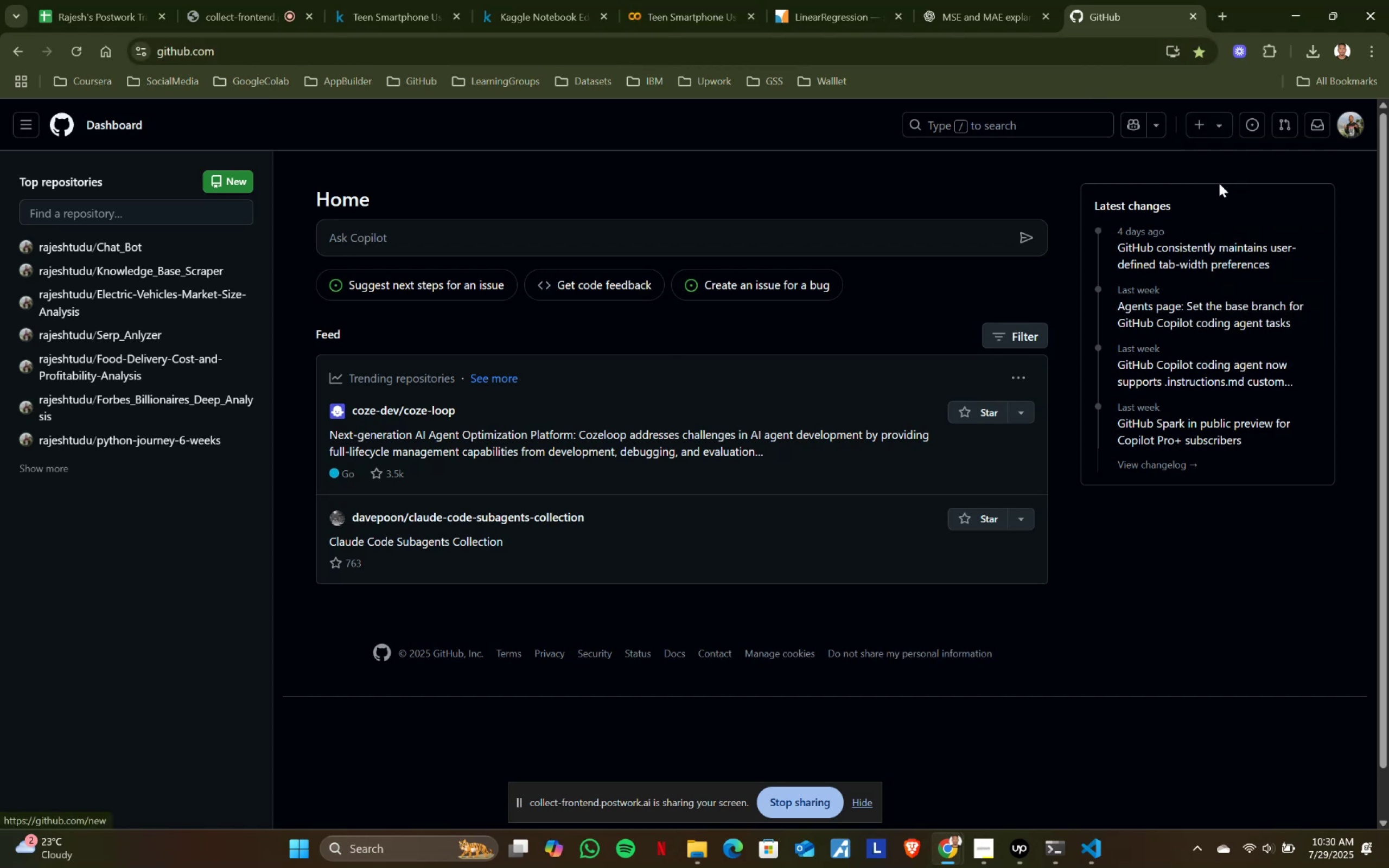 
left_click([1219, 183])
 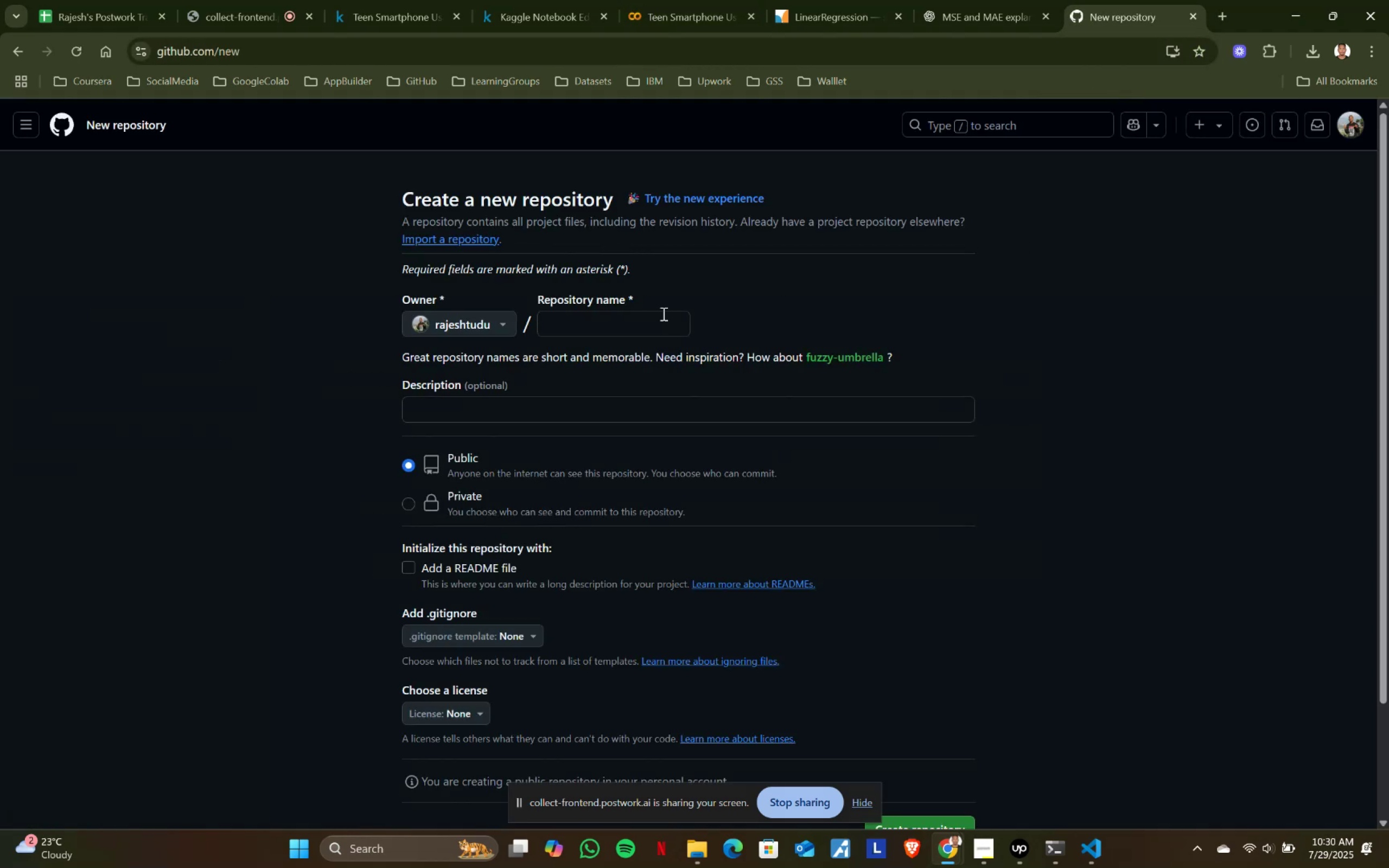 
left_click([606, 321])
 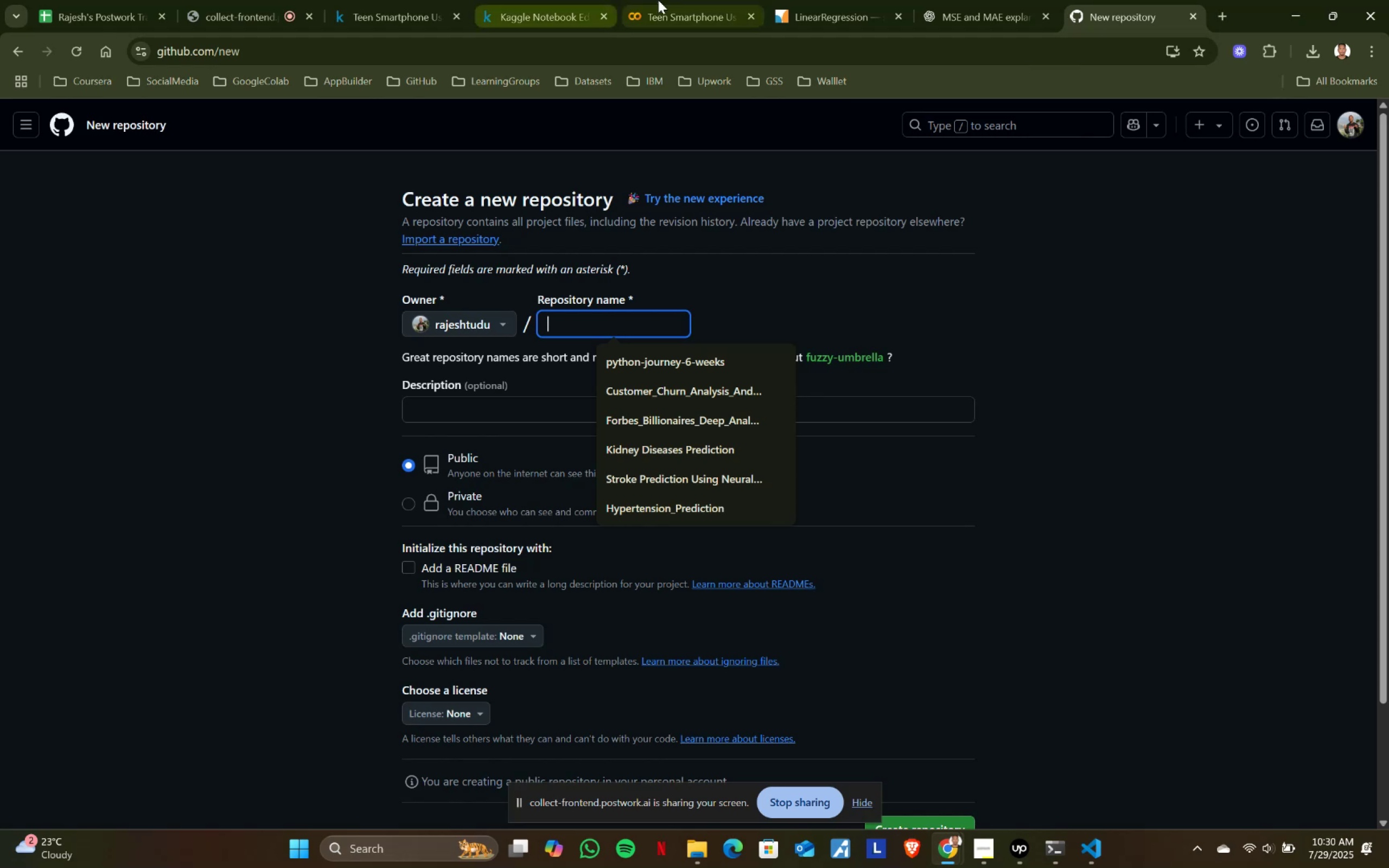 
left_click([659, 0])
 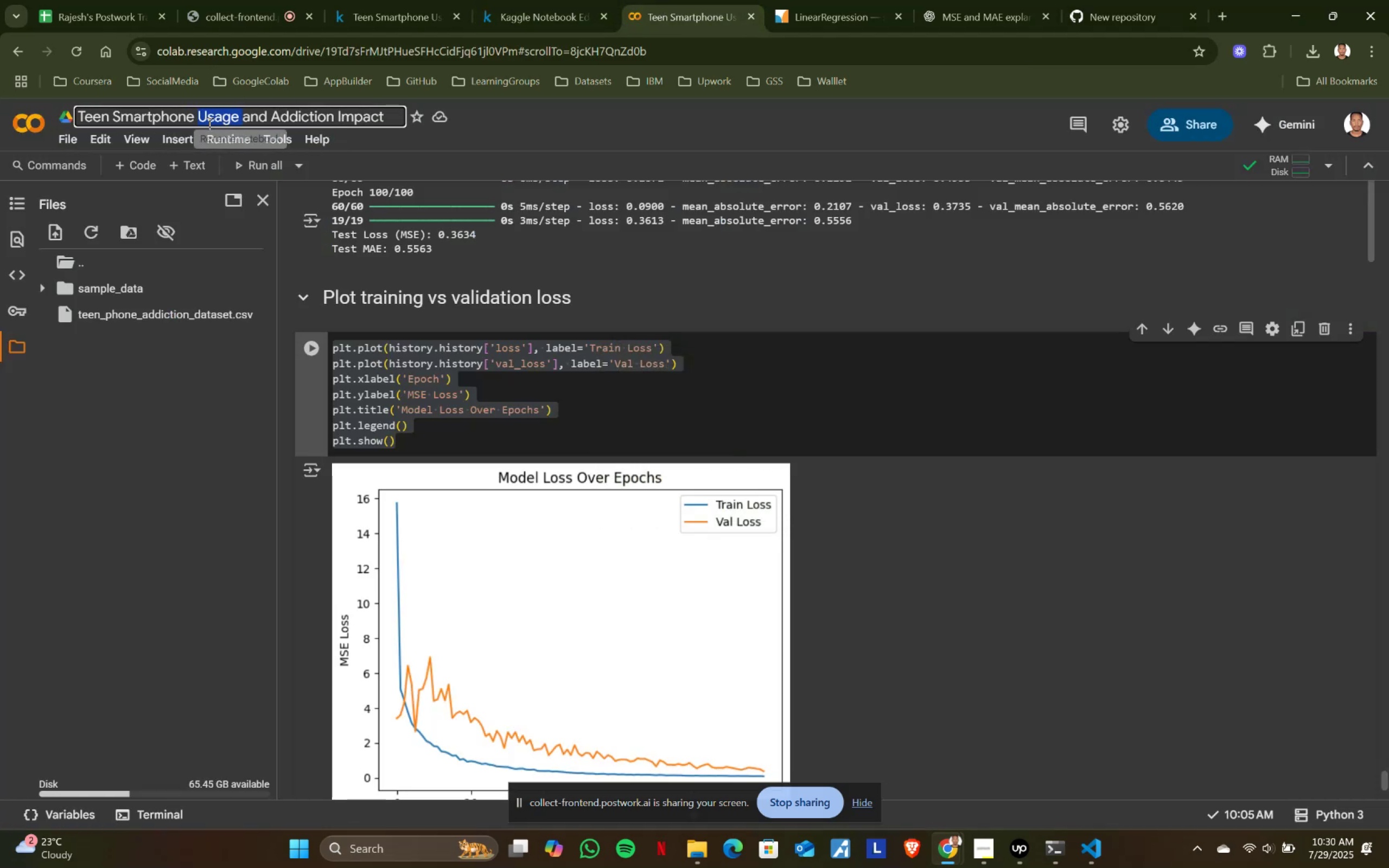 
double_click([208, 124])
 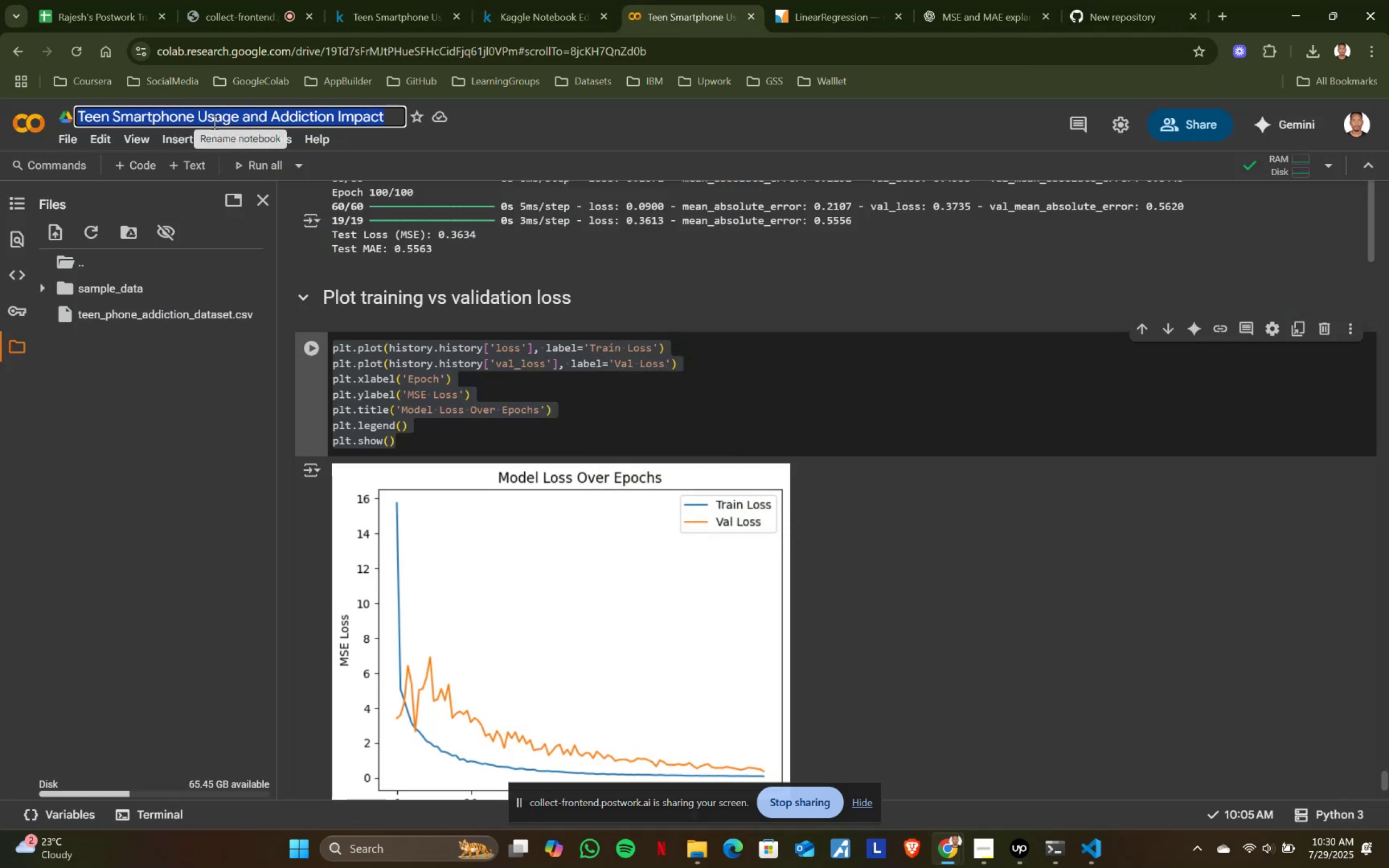 
triple_click([208, 124])
 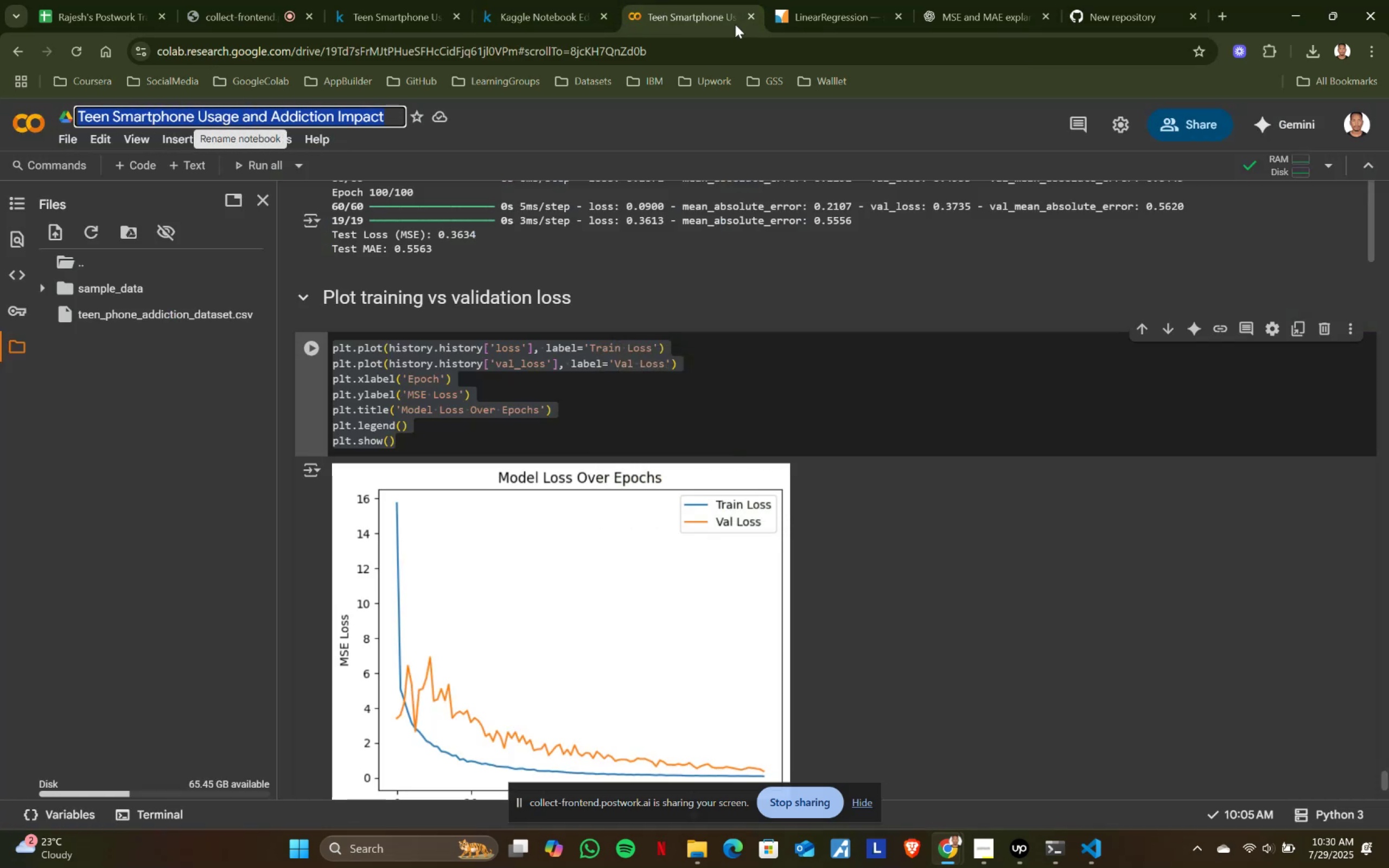 
key(Control+ControlLeft)
 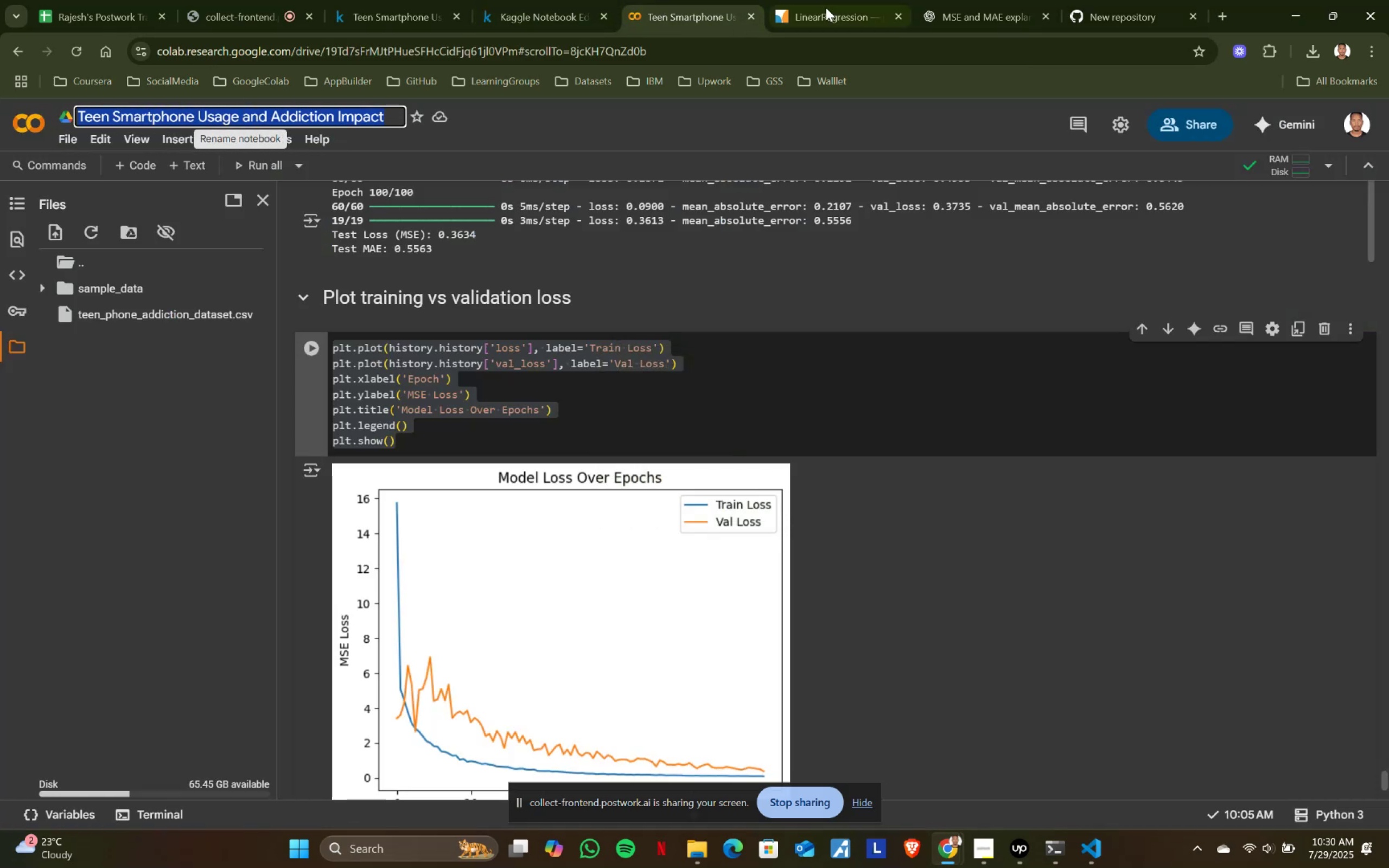 
key(Control+C)
 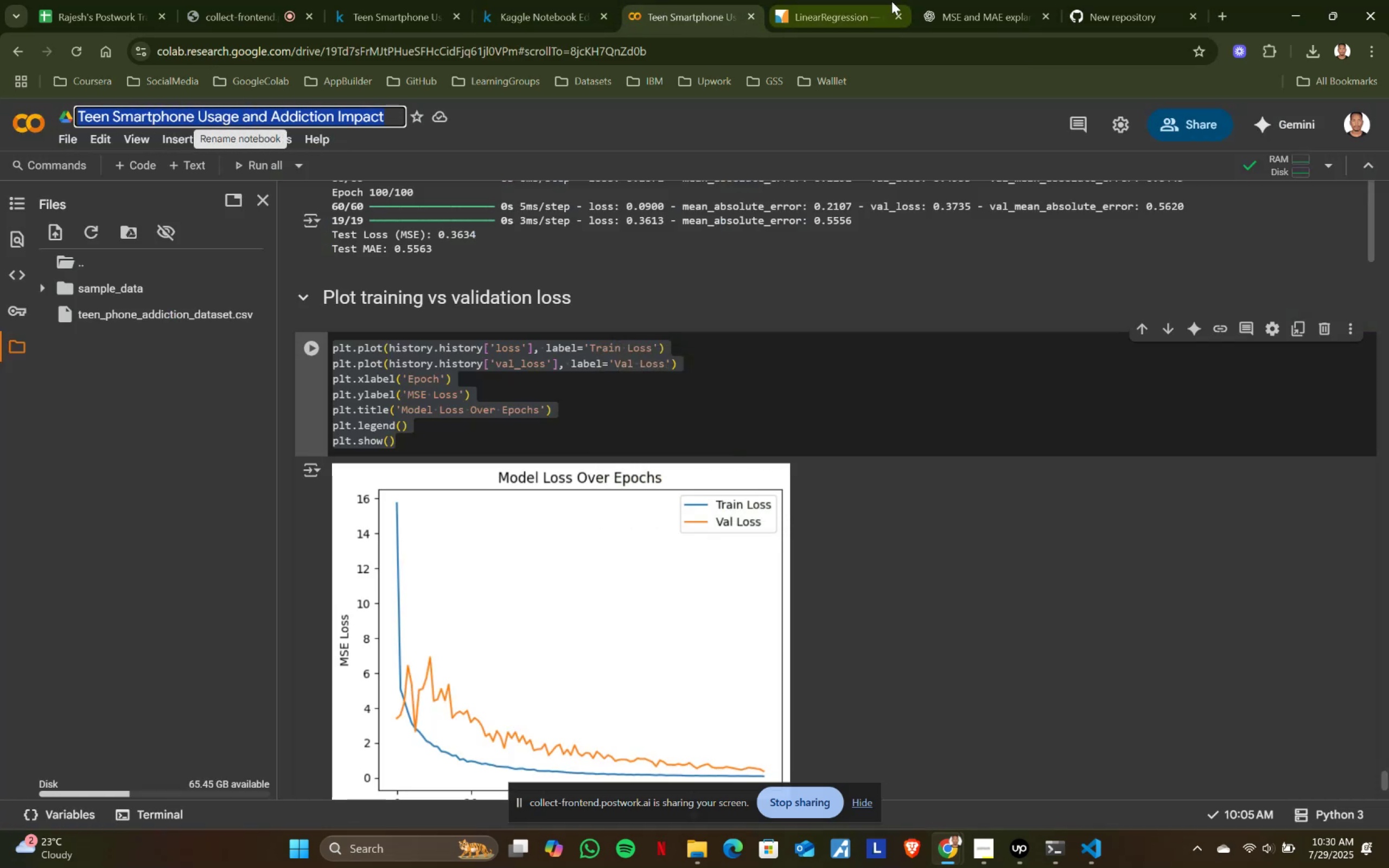 
key(Control+ControlLeft)
 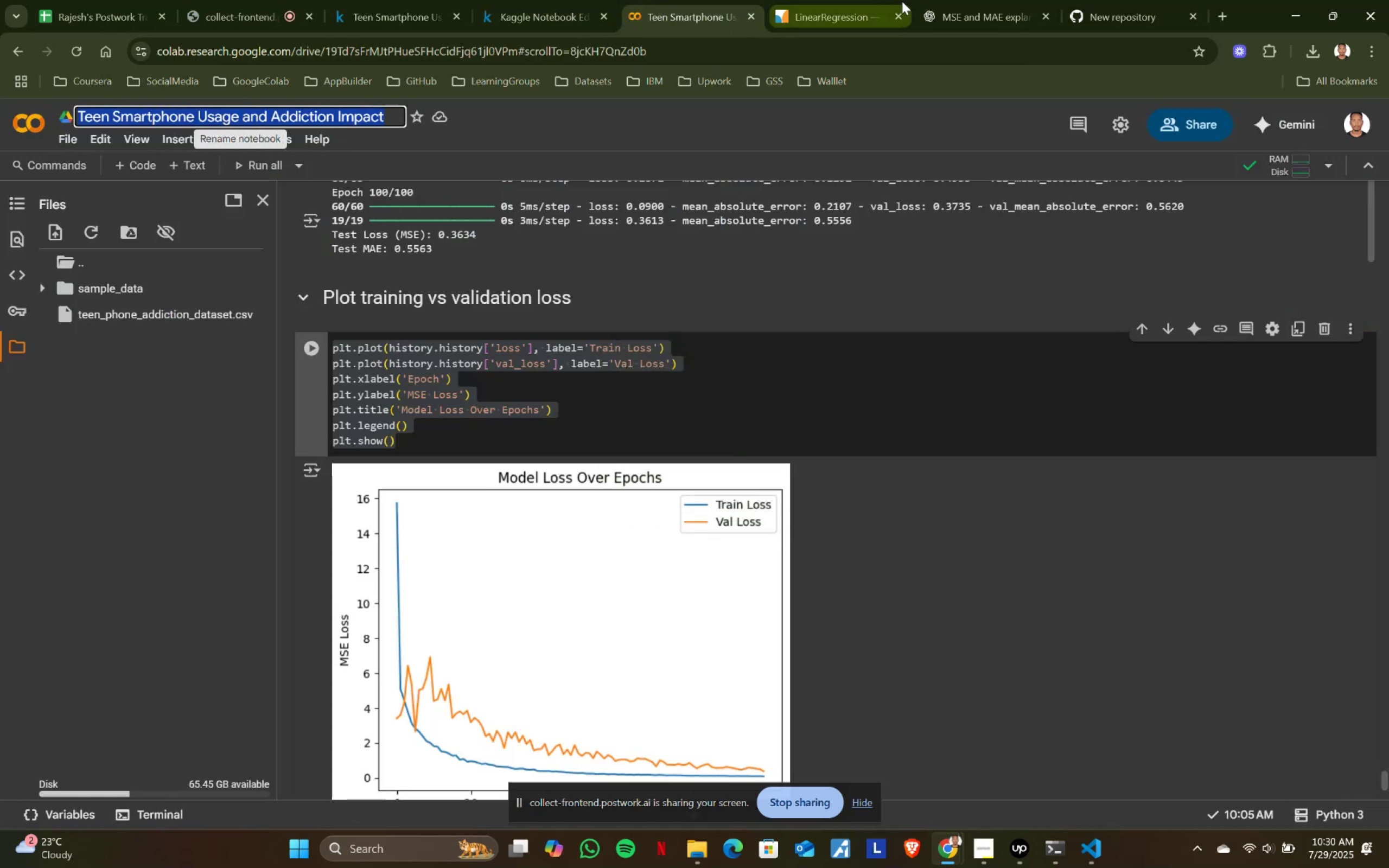 
key(Control+C)
 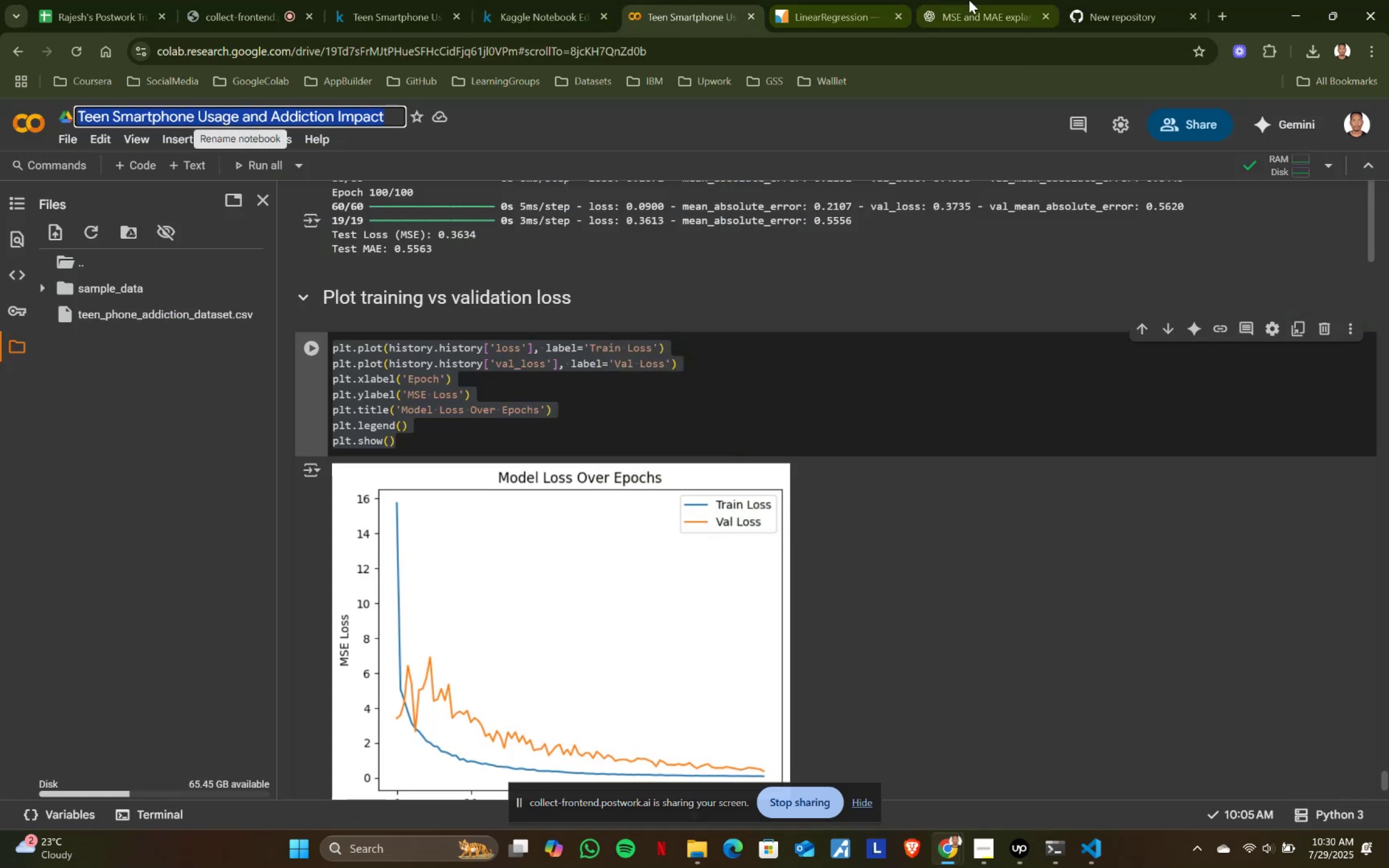 
key(Control+ControlLeft)
 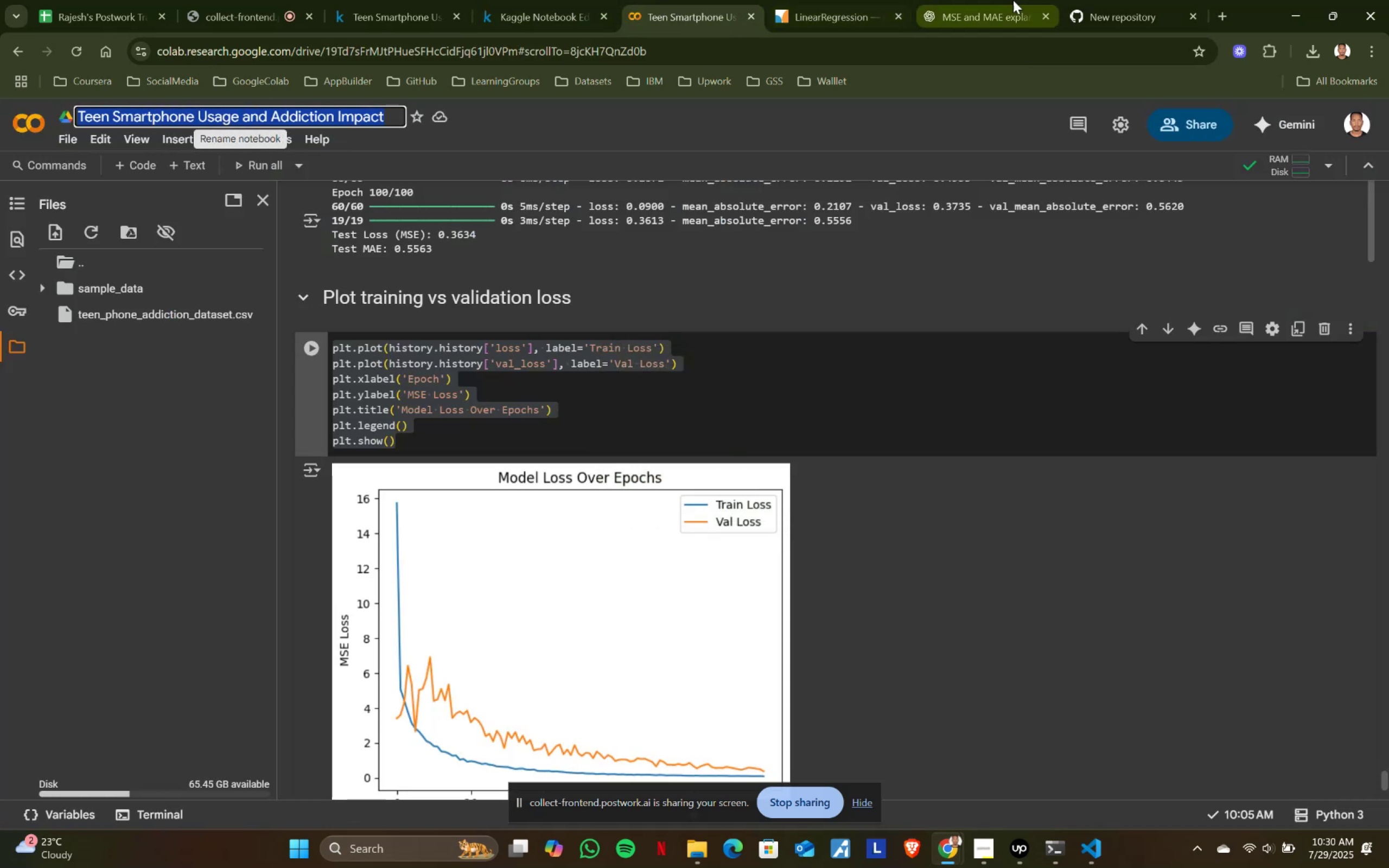 
key(Control+C)
 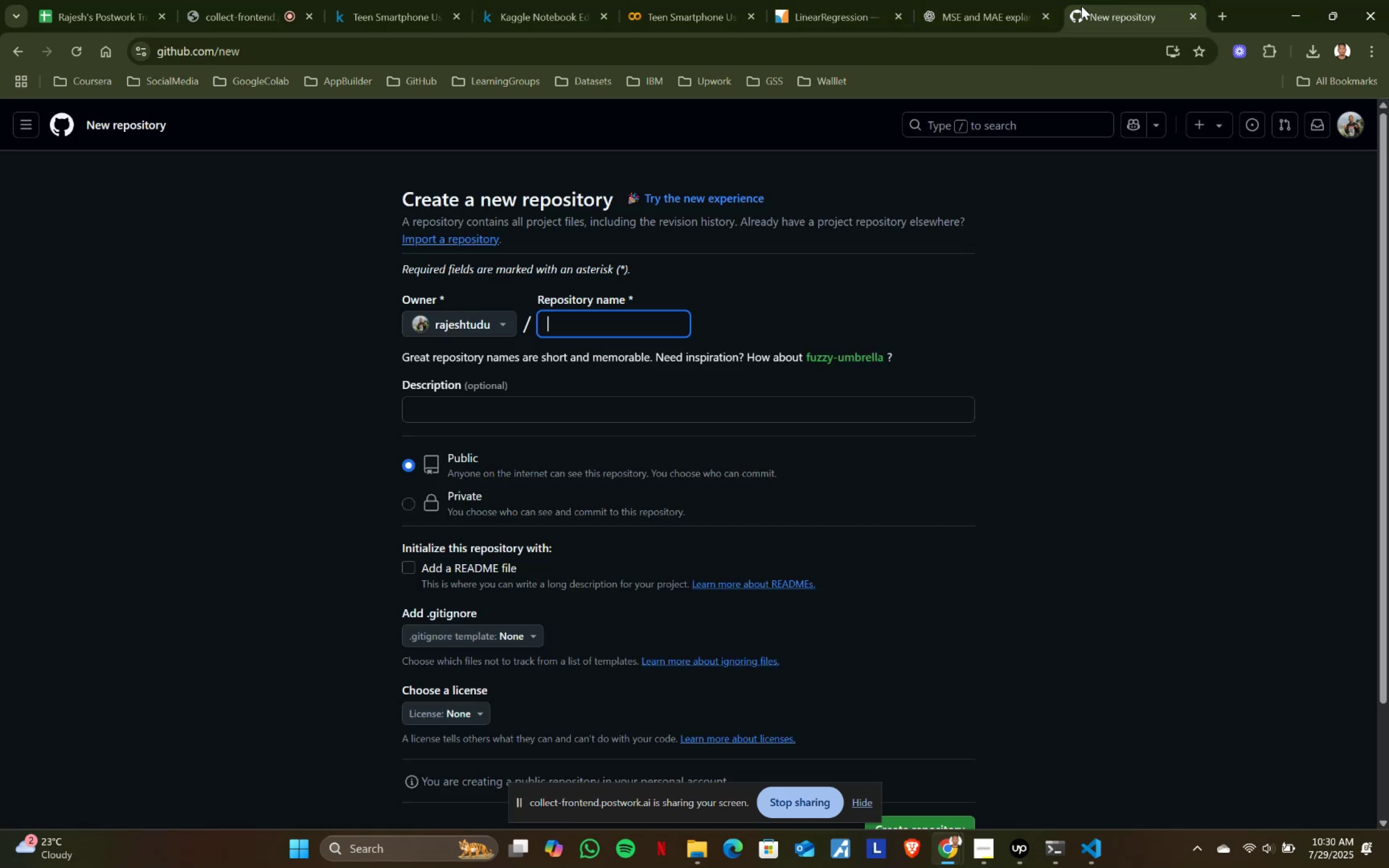 
left_click([1085, 1])
 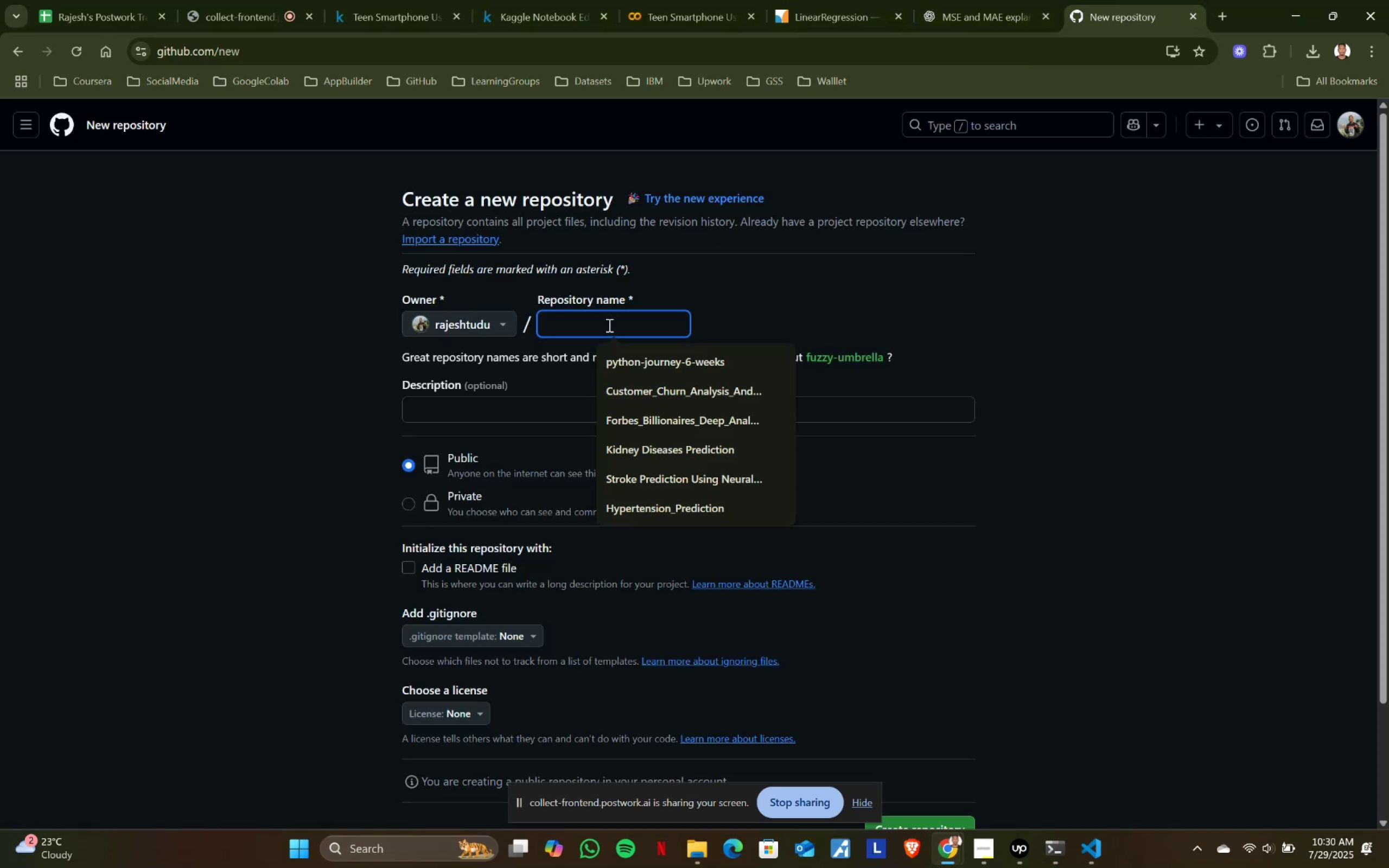 
left_click([608, 325])
 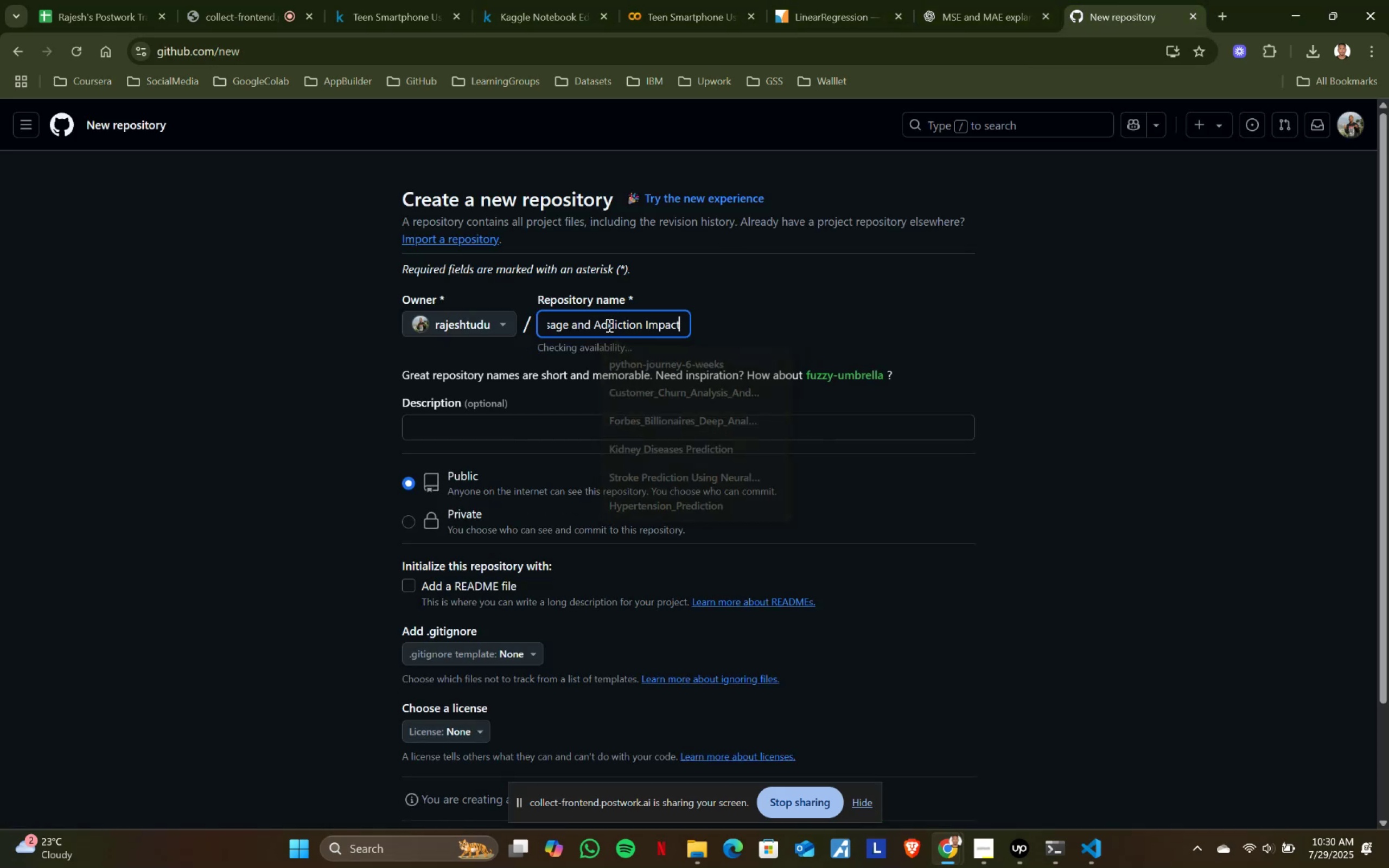 
key(Control+ControlLeft)
 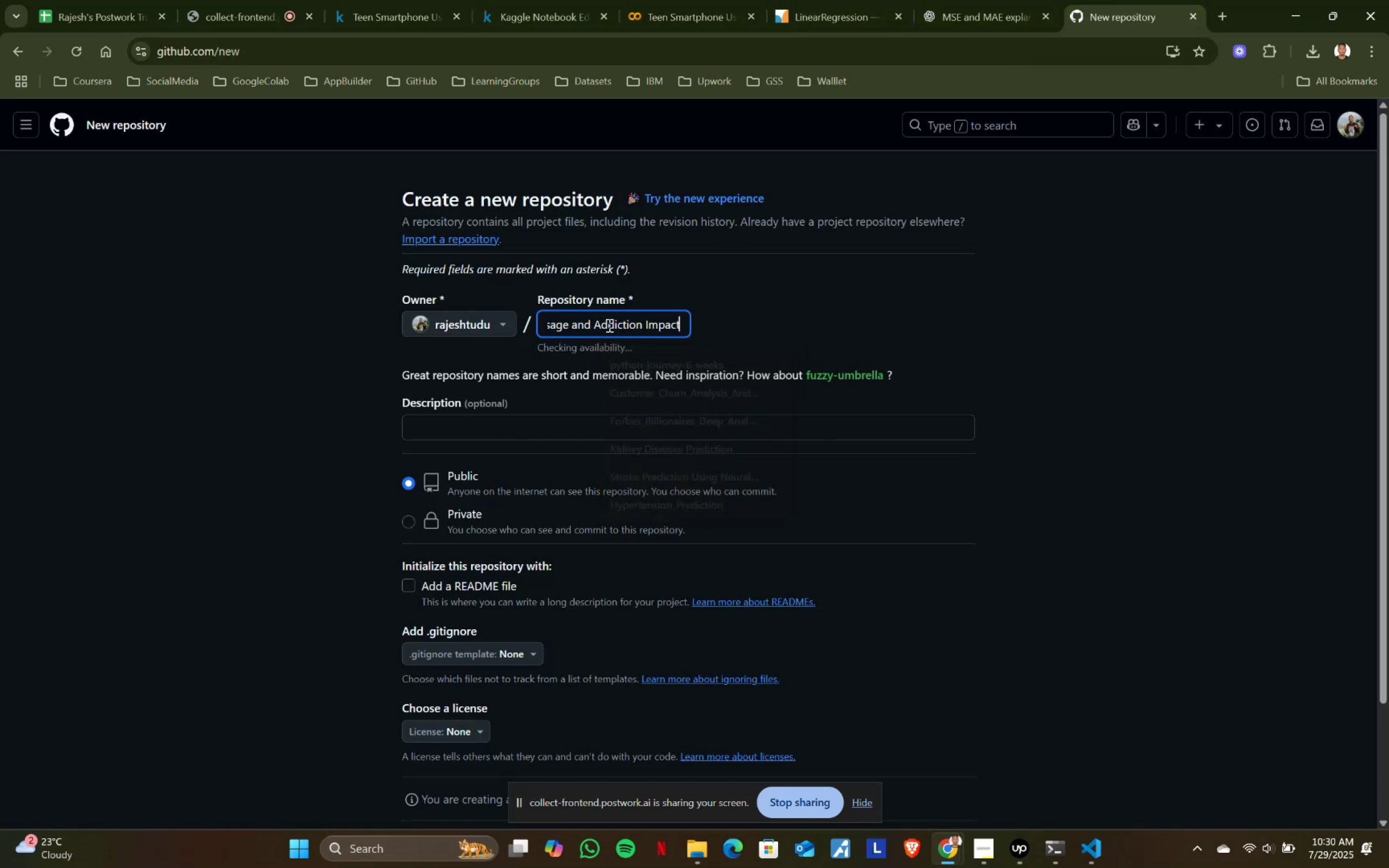 
key(Control+V)
 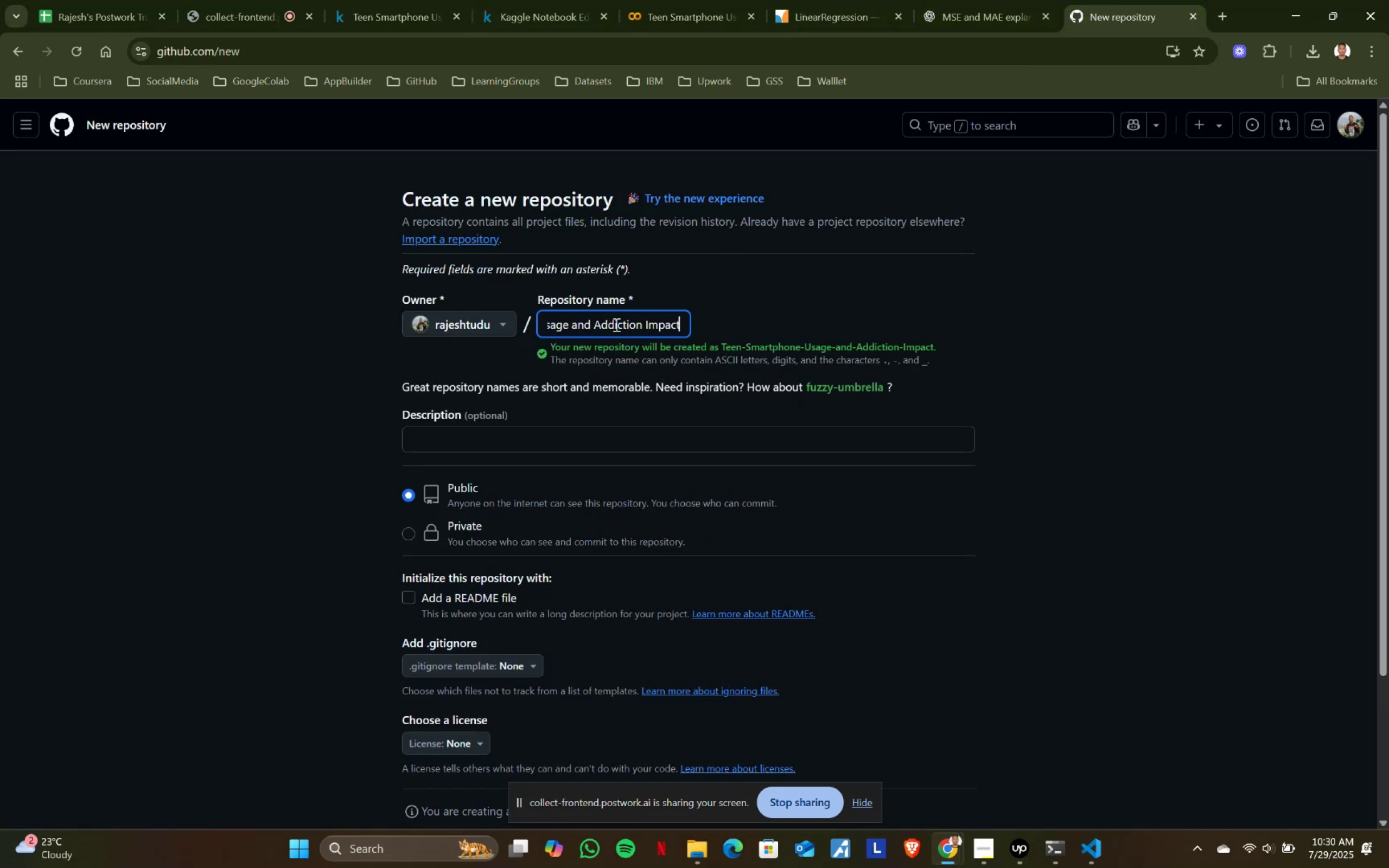 
type( Prediction)
 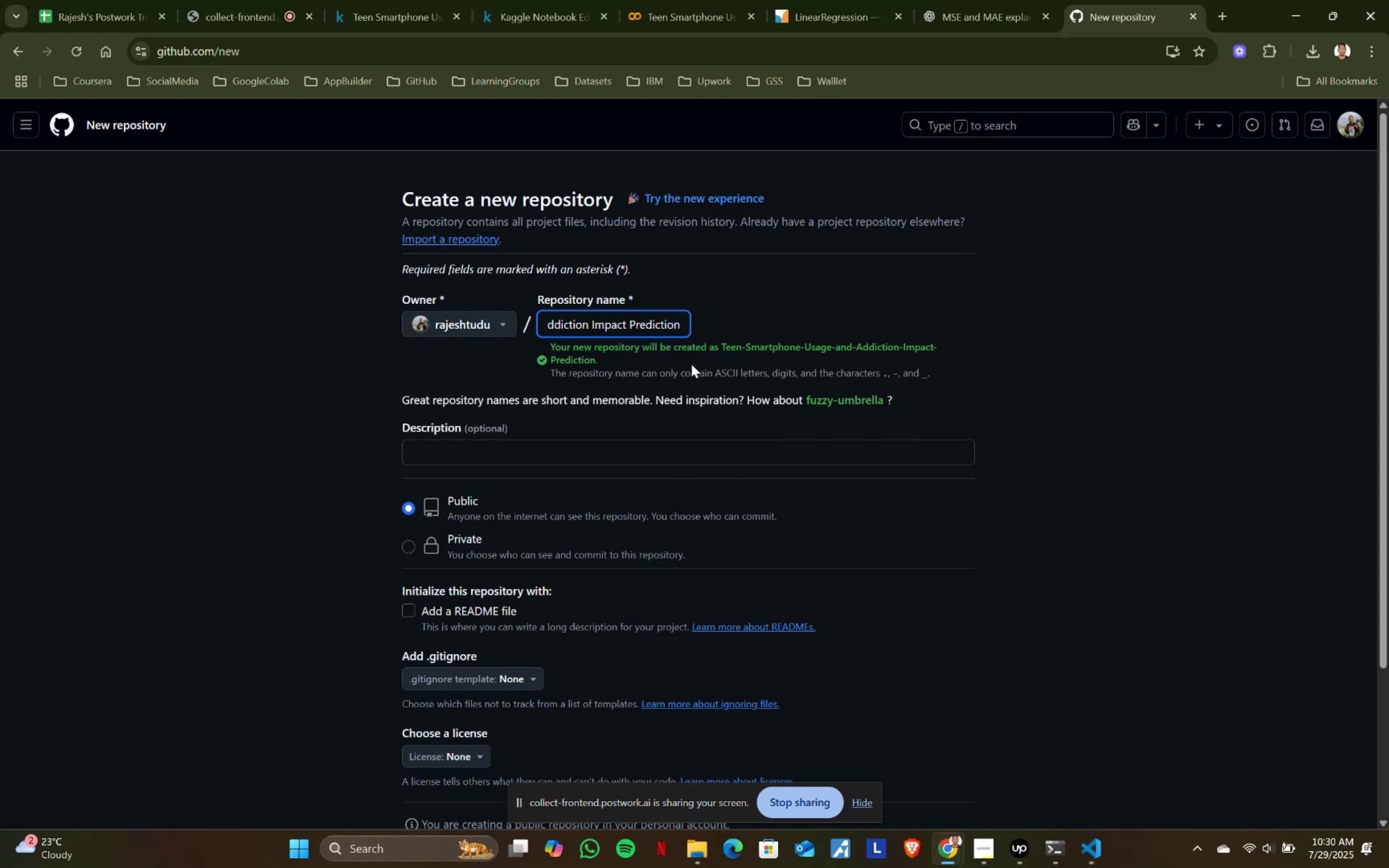 
wait(7.89)
 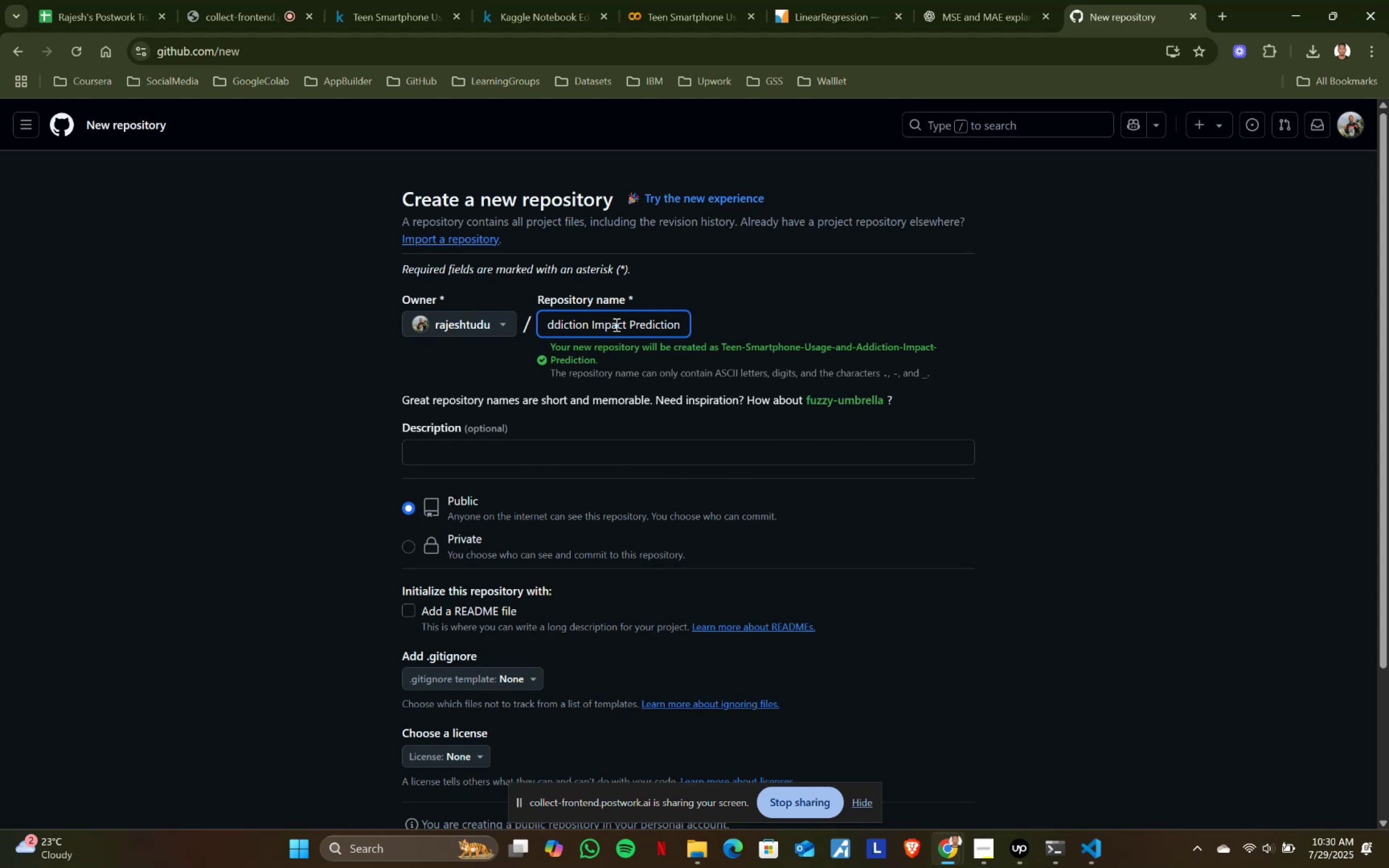 
scroll: coordinate [709, 415], scroll_direction: down, amount: 4.0
 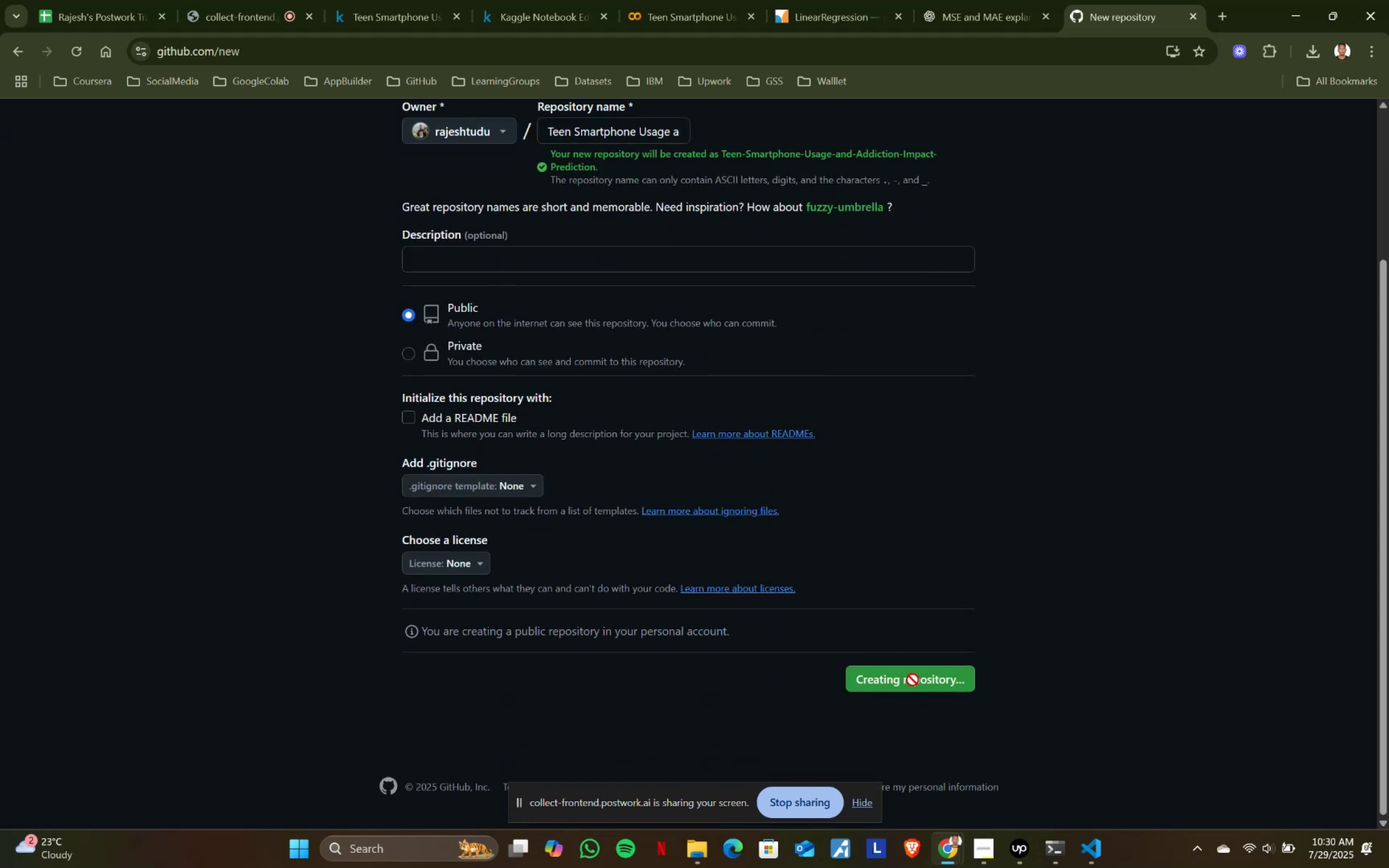 
left_click([913, 680])
 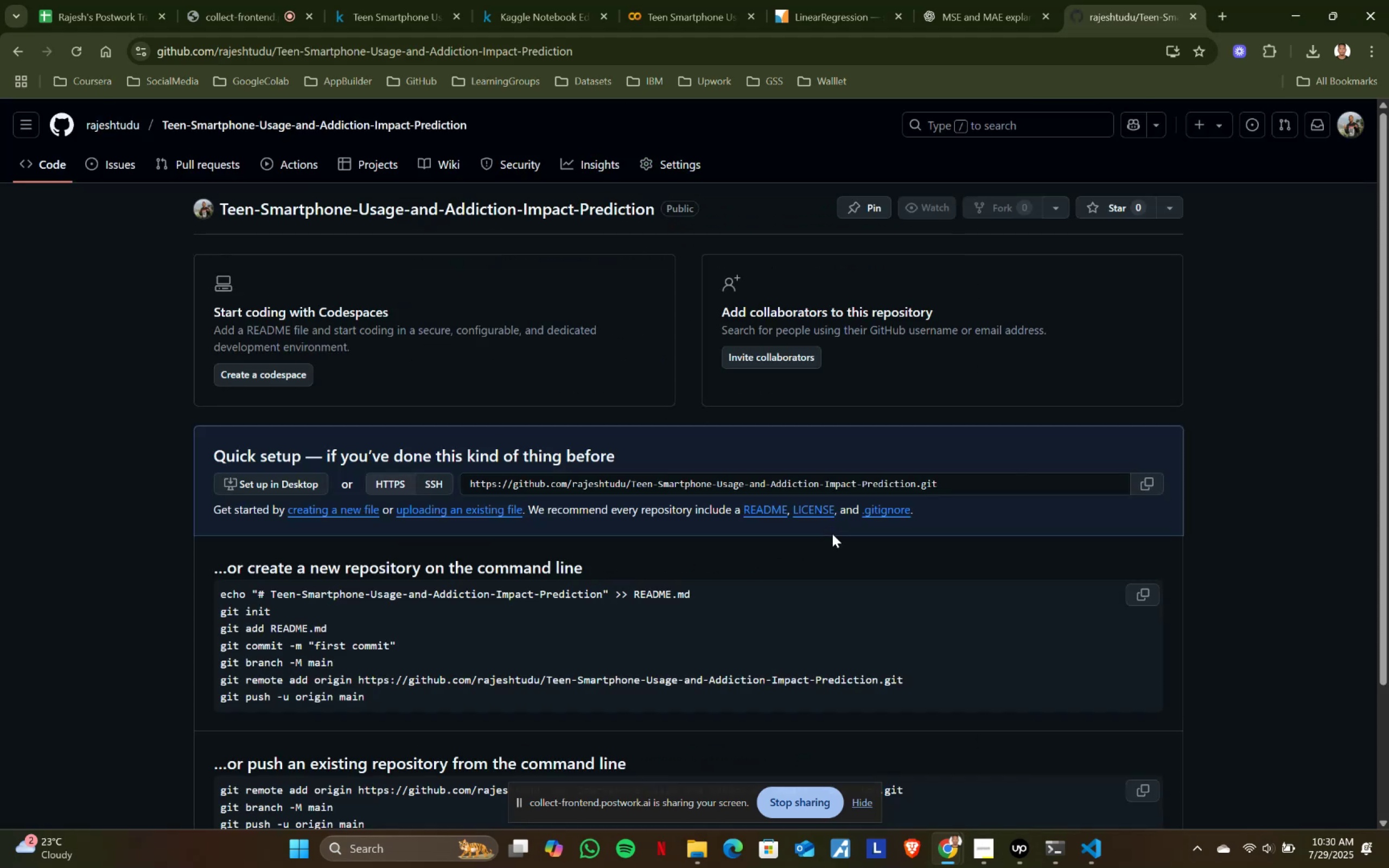 
scroll: coordinate [712, 580], scroll_direction: down, amount: 4.0
 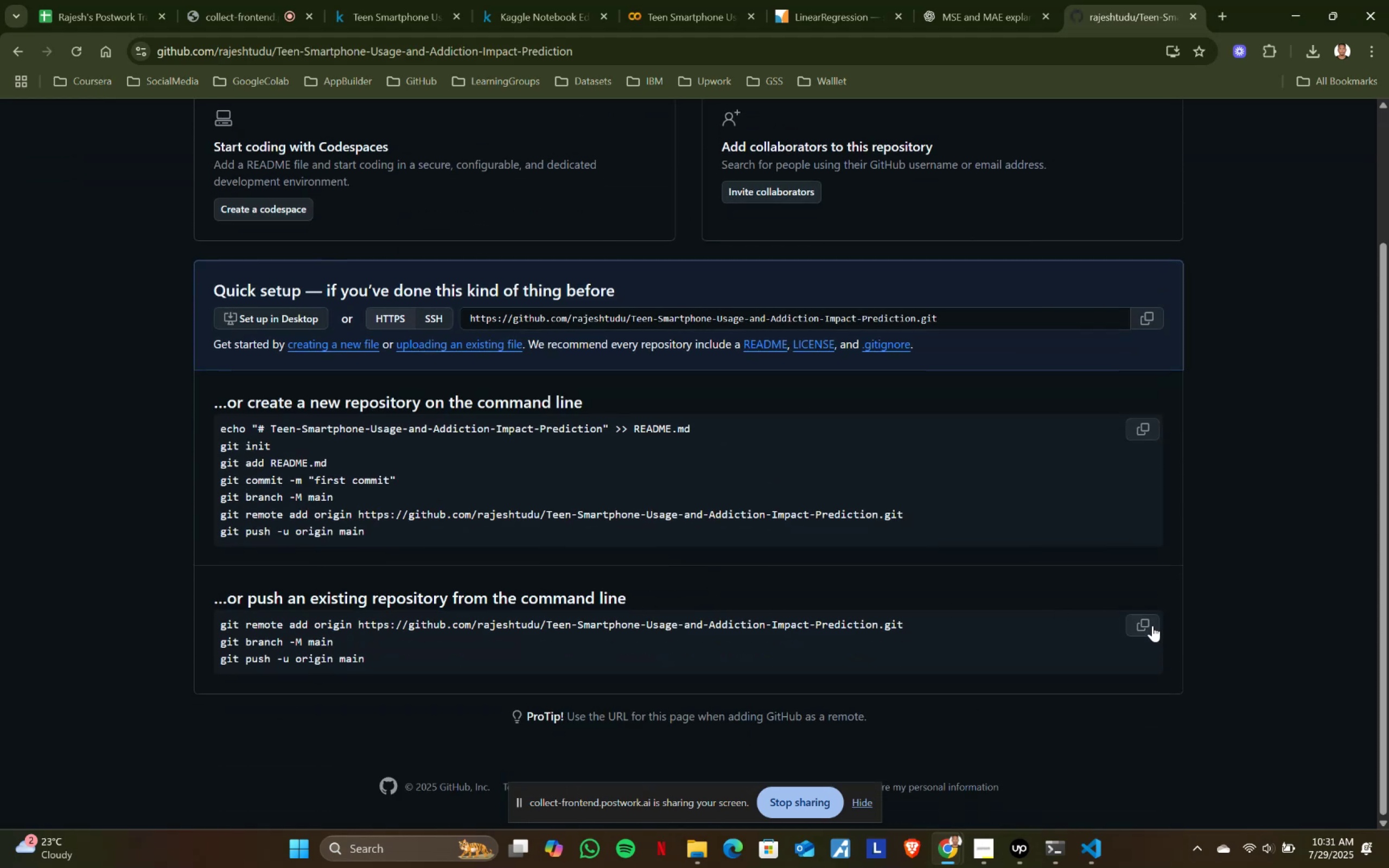 
left_click([1152, 626])
 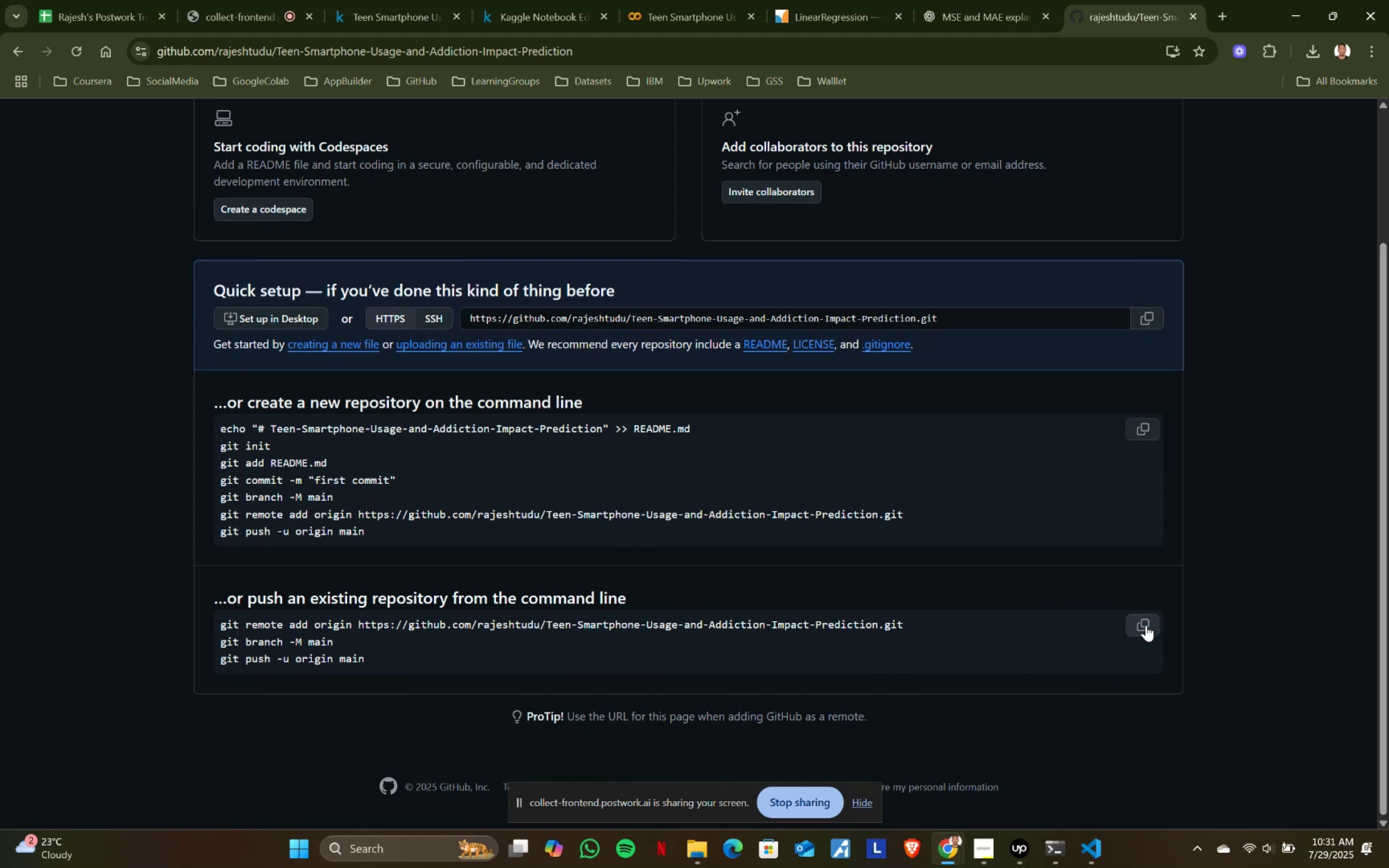 
left_click([1146, 625])
 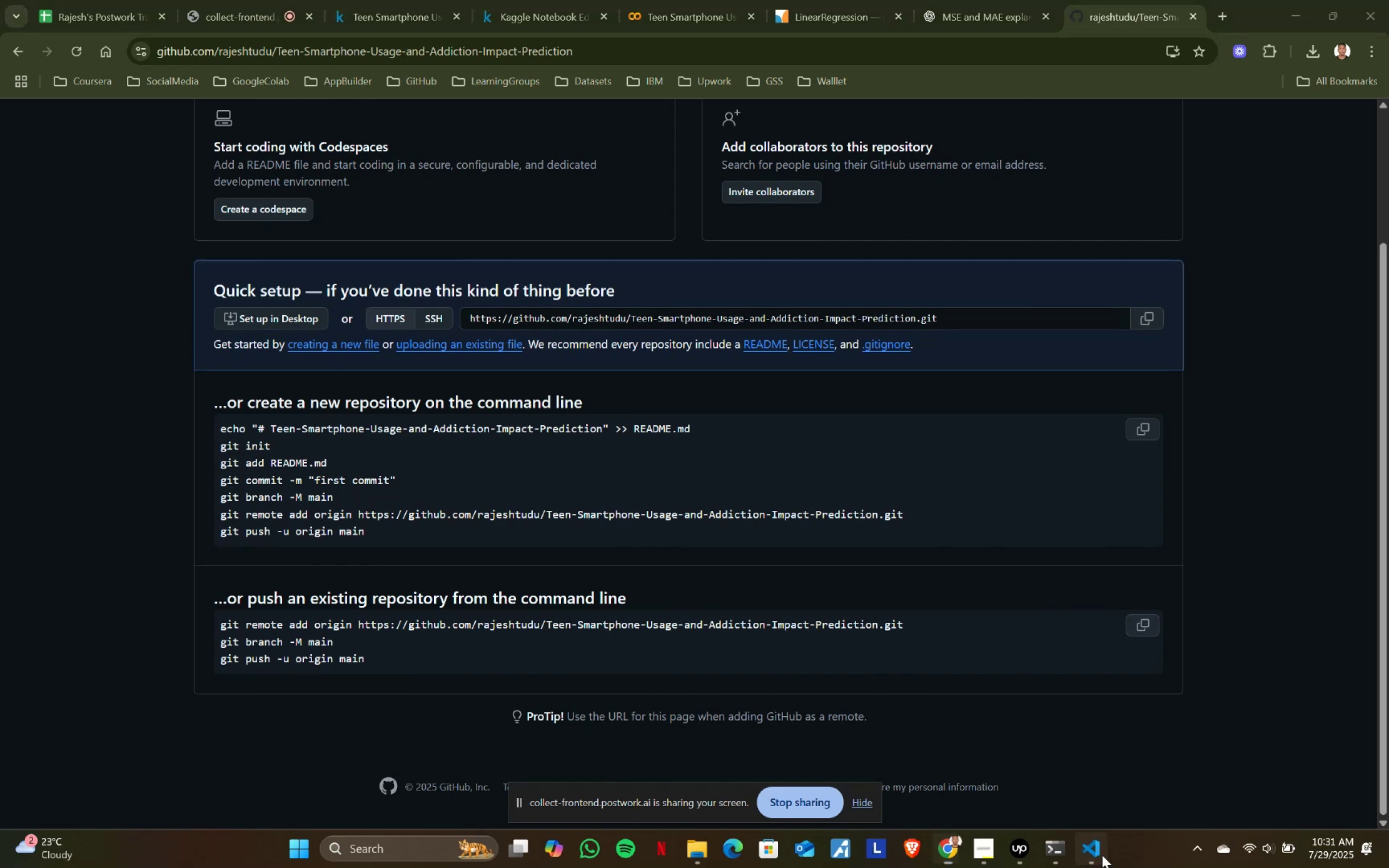 
left_click([1102, 855])
 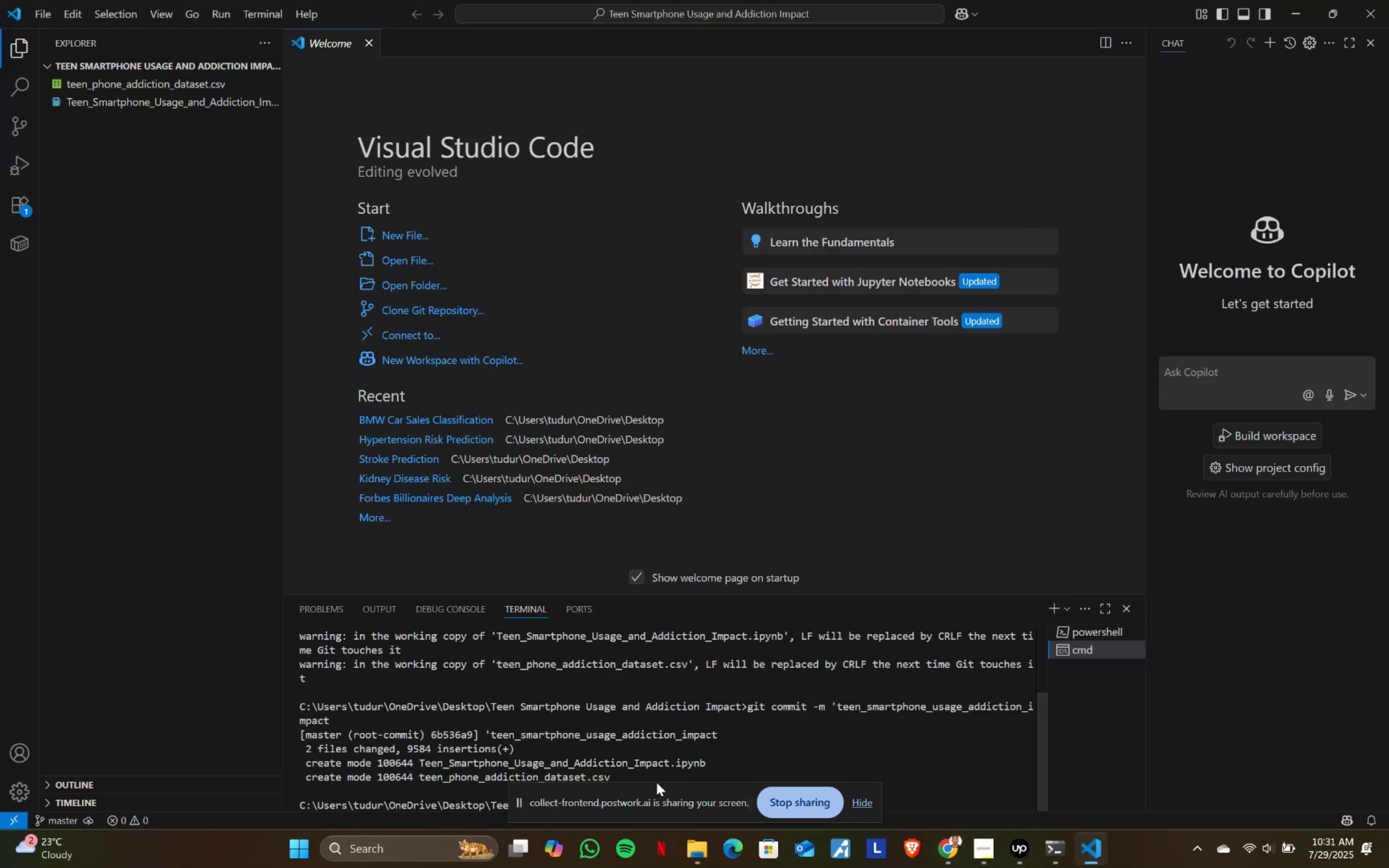 
key(Control+ControlLeft)
 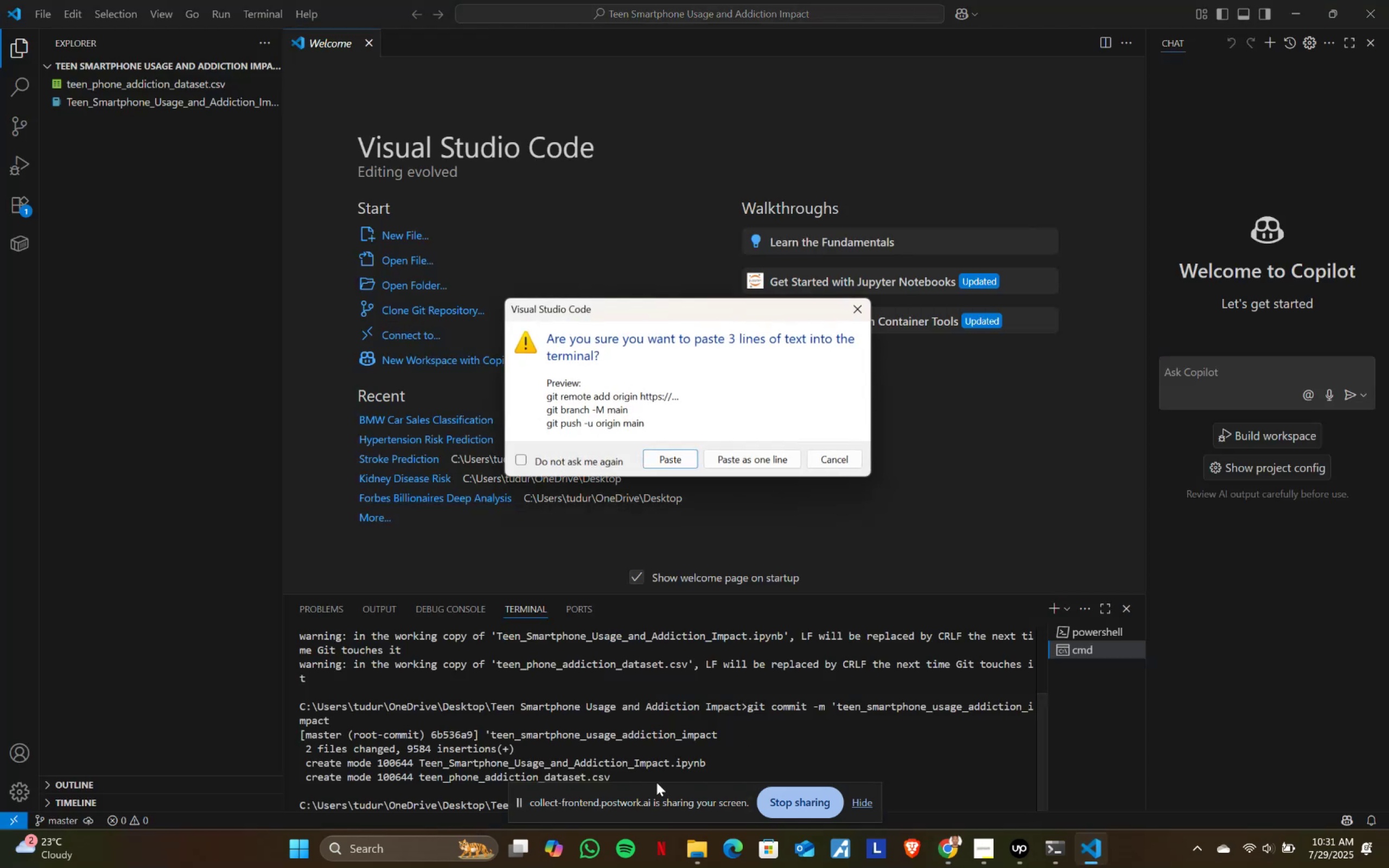 
key(Control+V)
 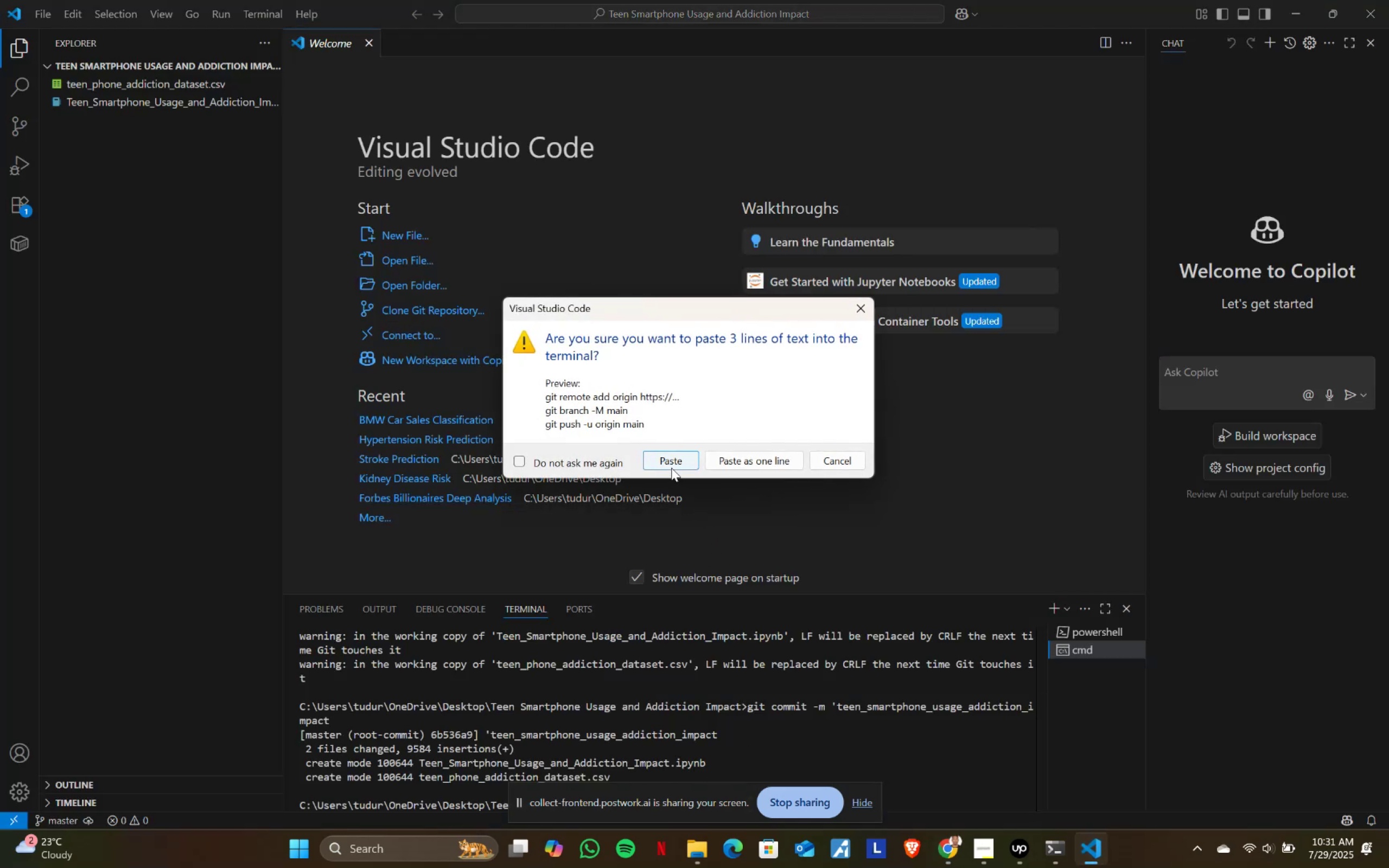 
left_click([671, 468])
 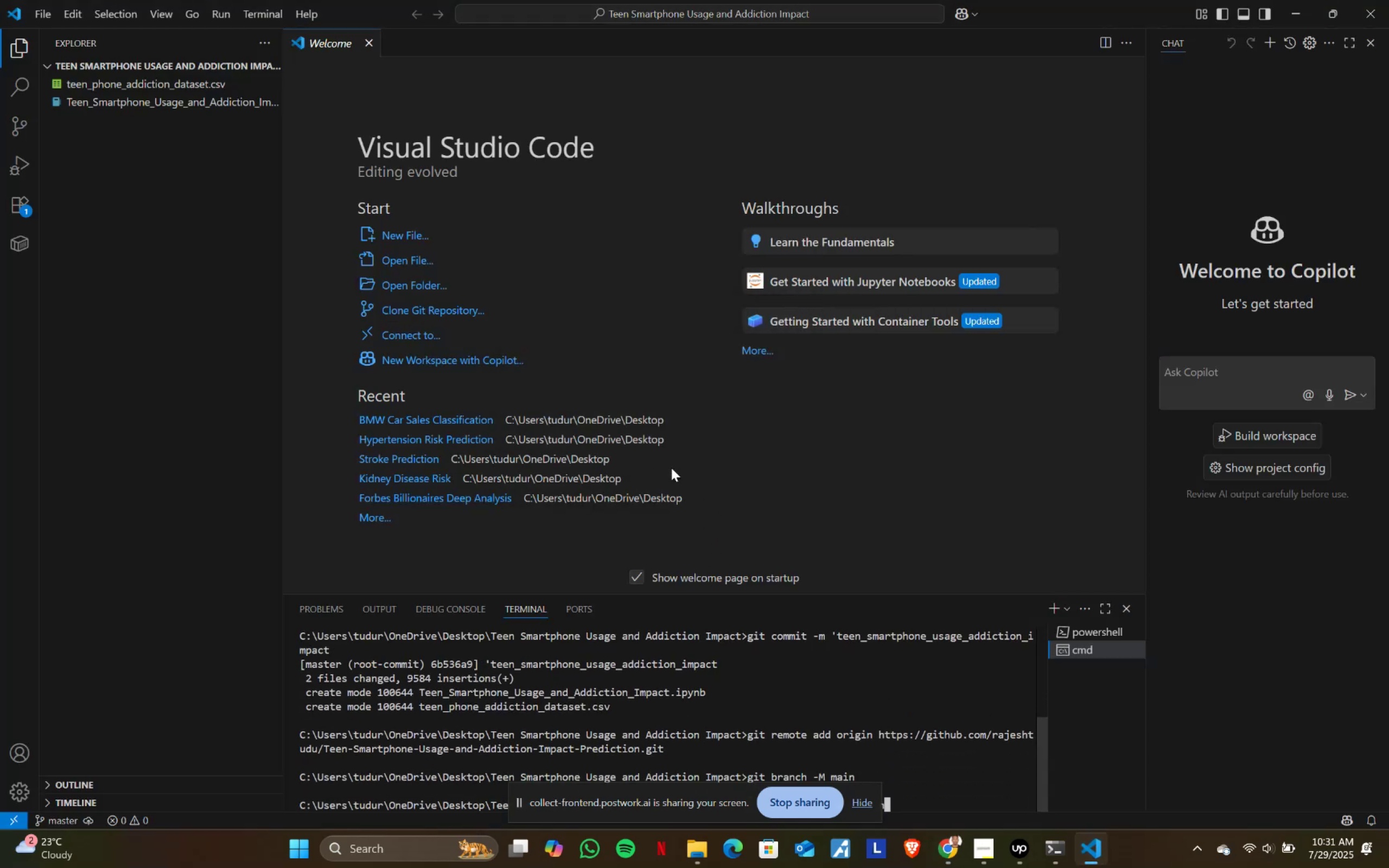 
key(Enter)
 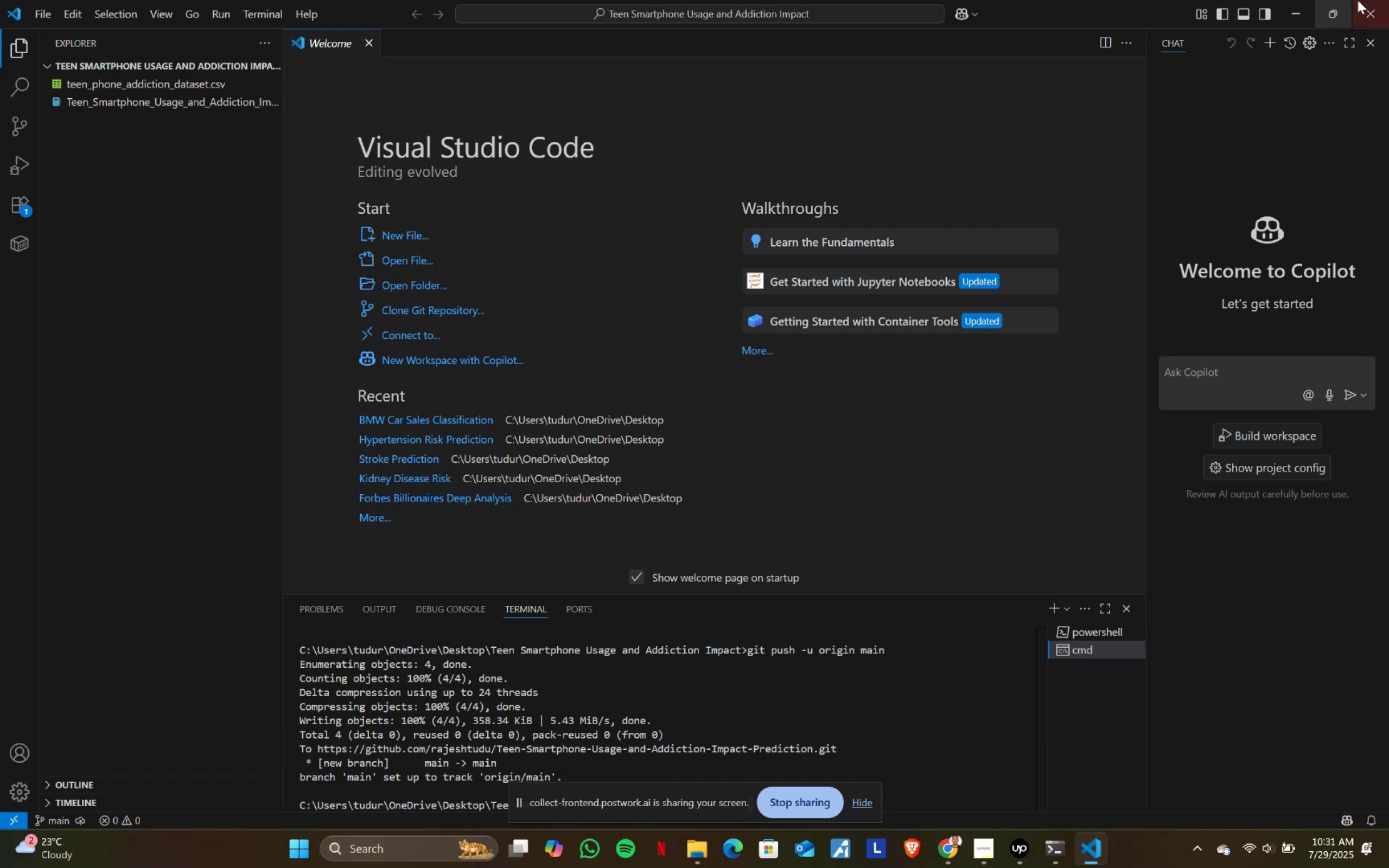 
wait(7.43)
 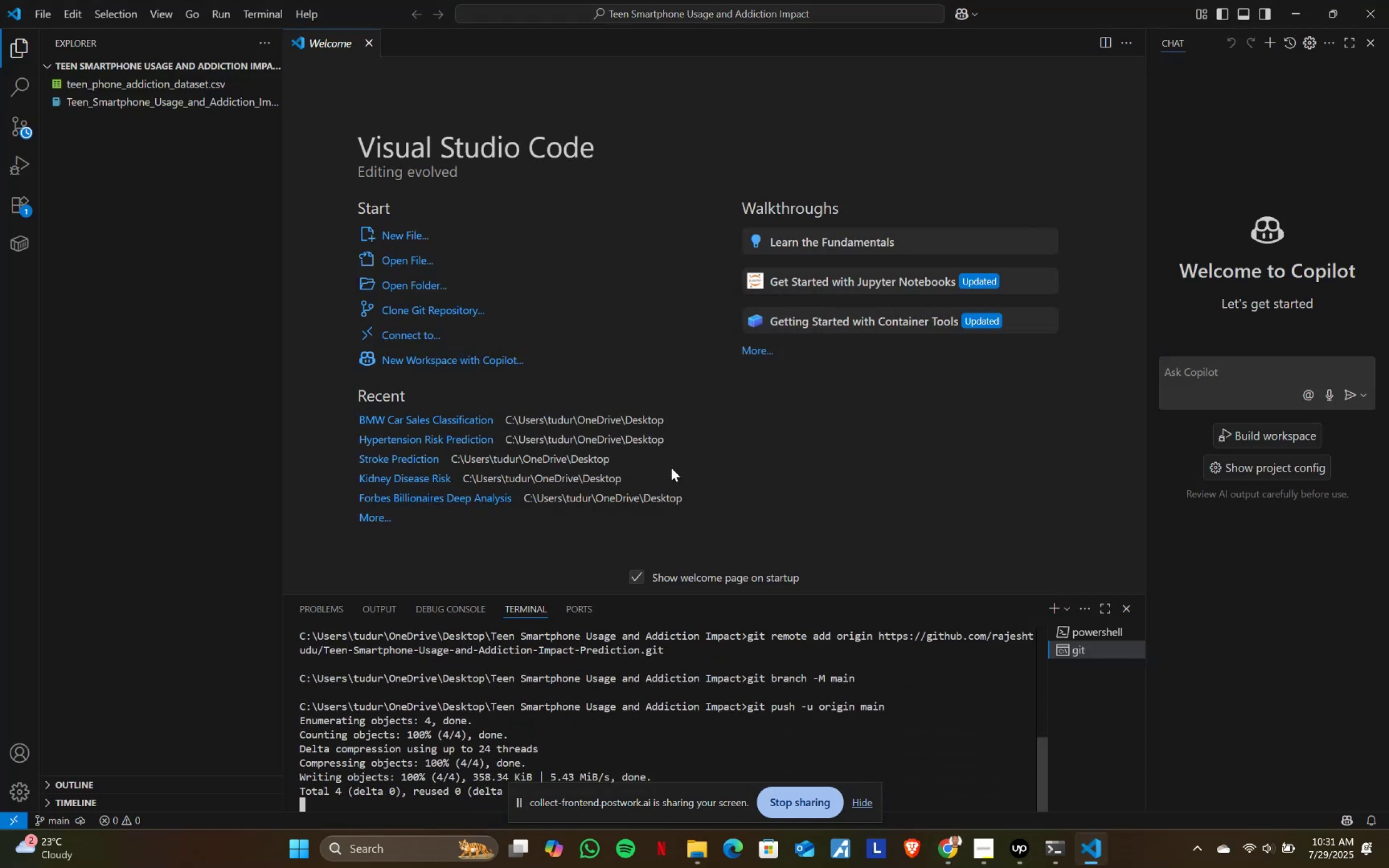 
key(Alt+AltLeft)
 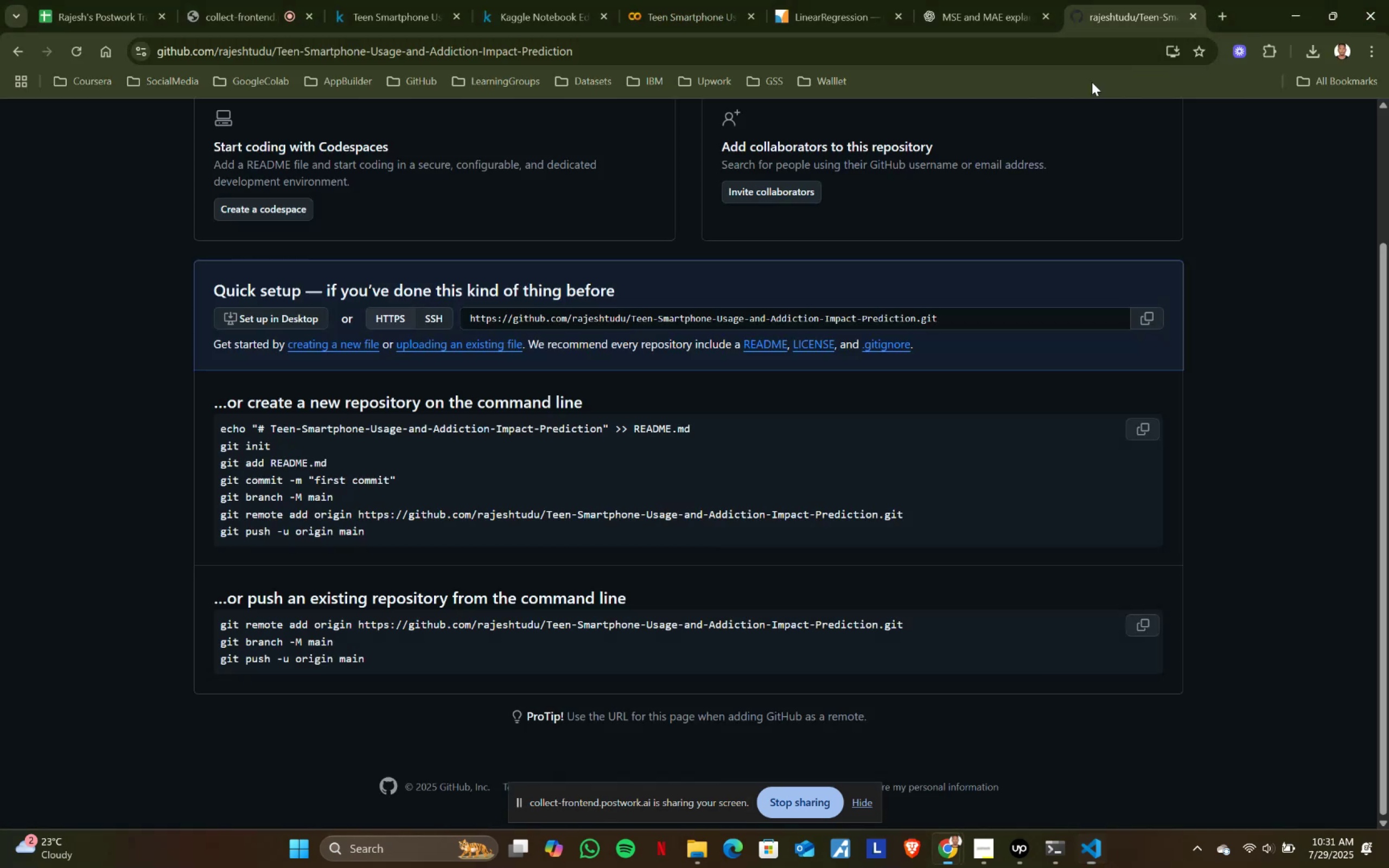 
key(Alt+Tab)
 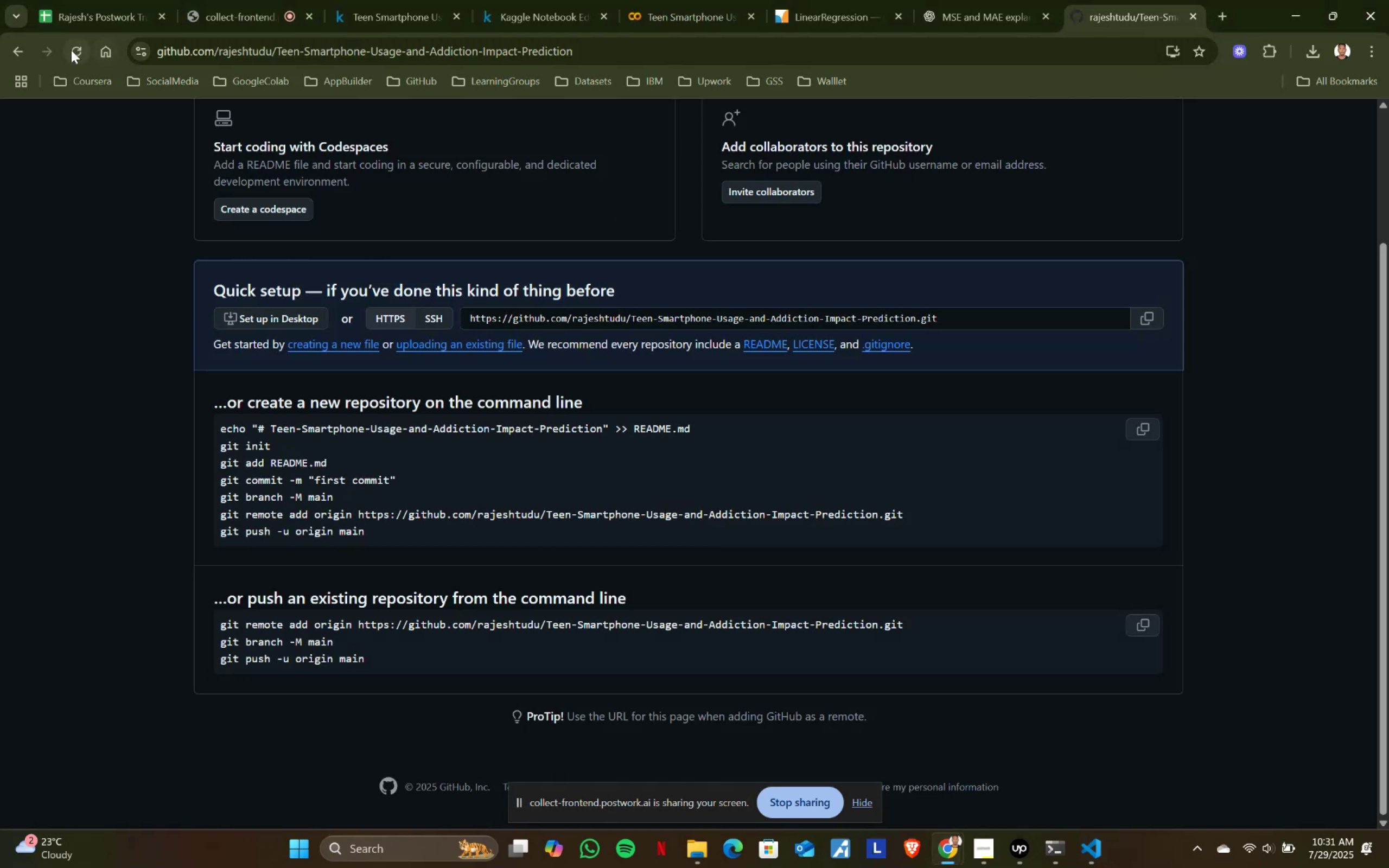 
left_click([71, 50])
 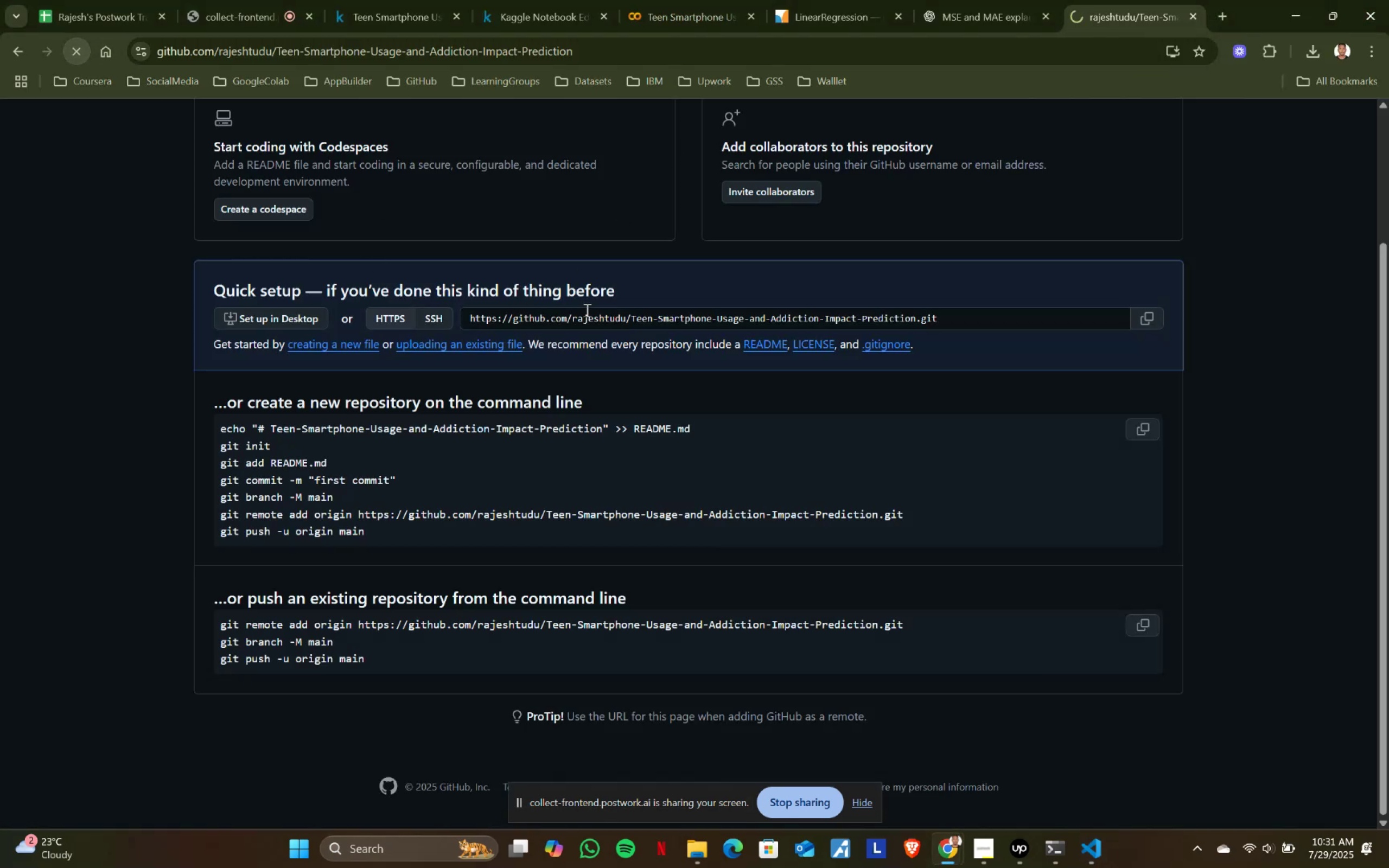 
mouse_move([594, 322])
 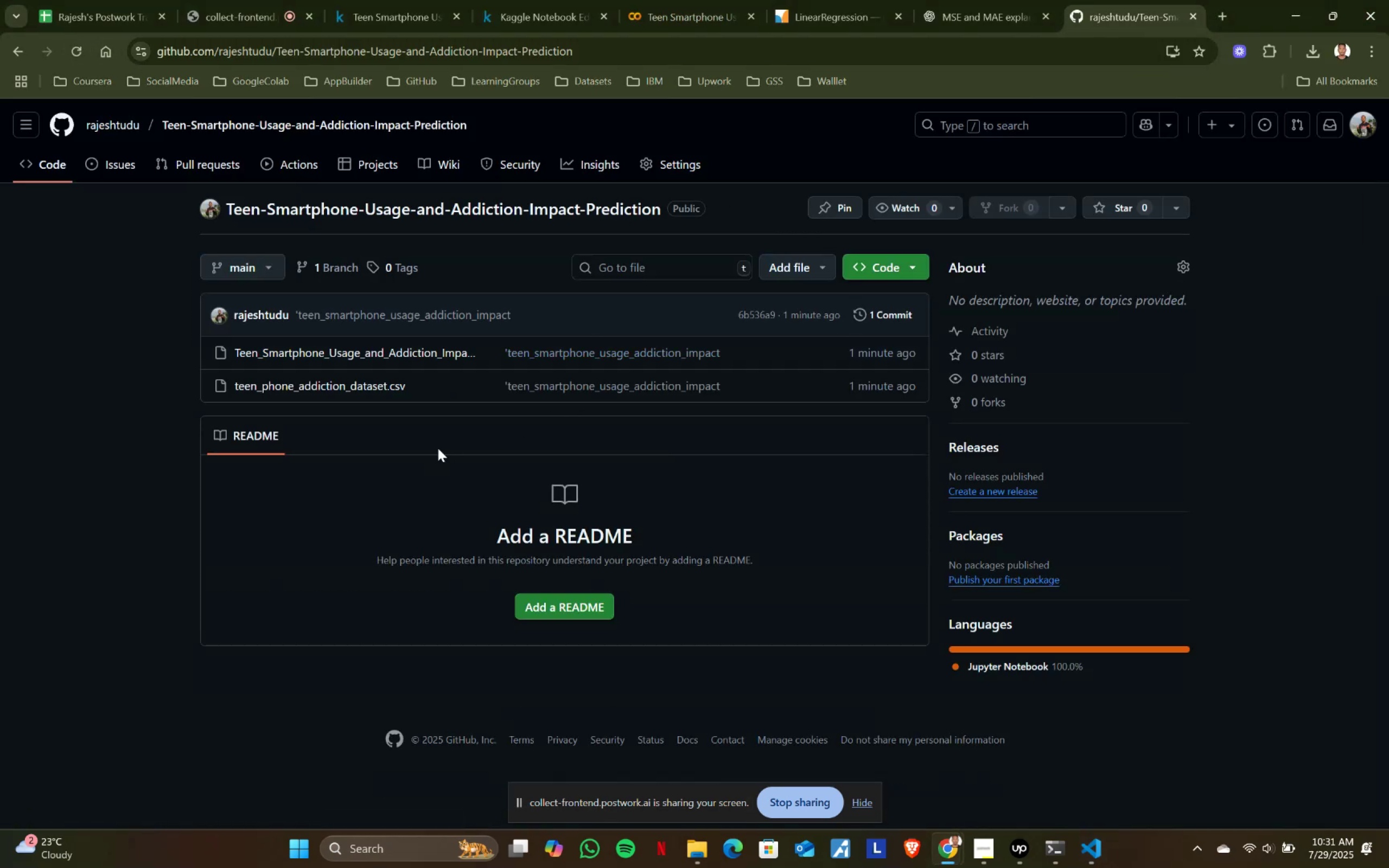 
scroll: coordinate [441, 464], scroll_direction: down, amount: 2.0
 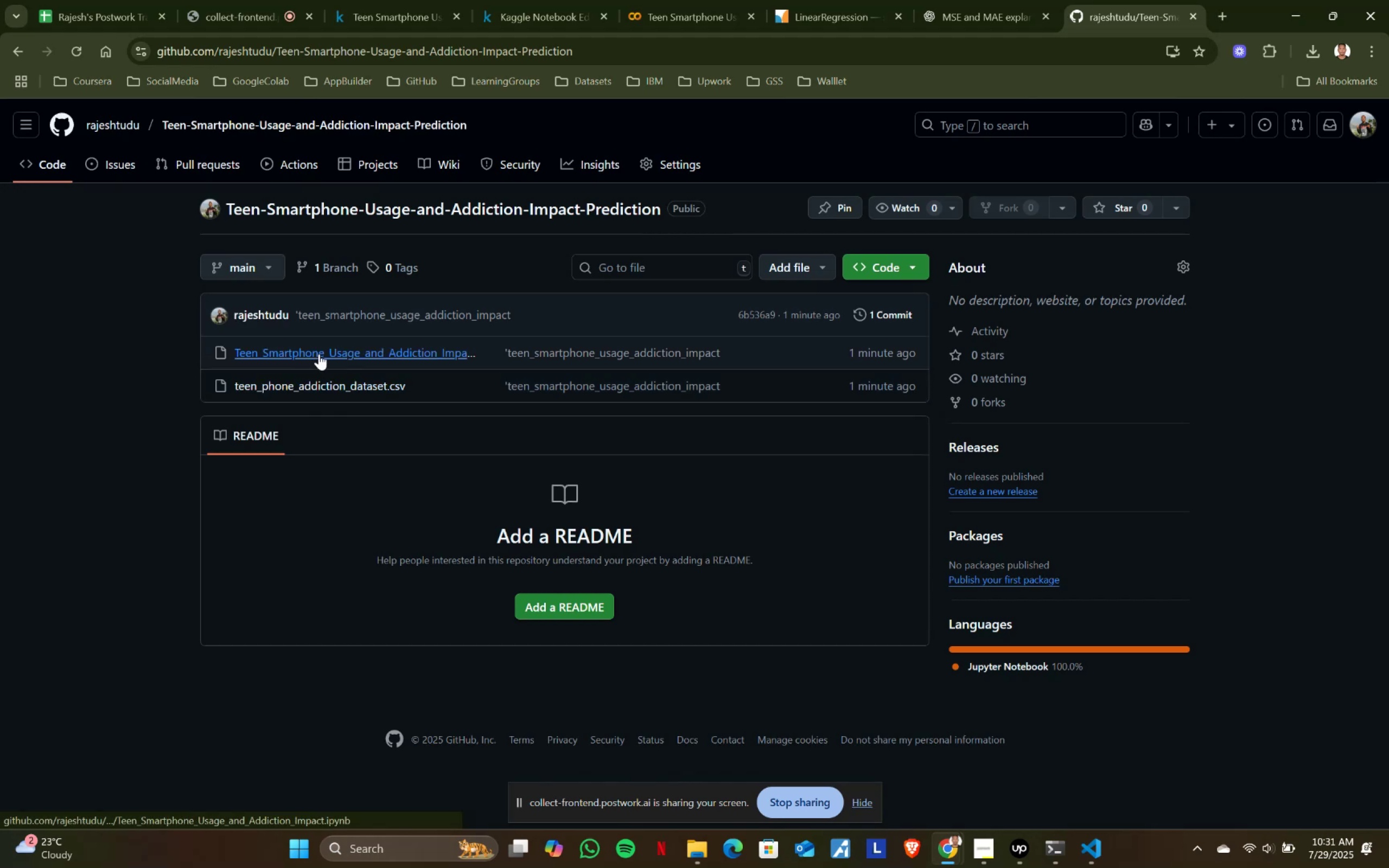 
left_click([323, 352])
 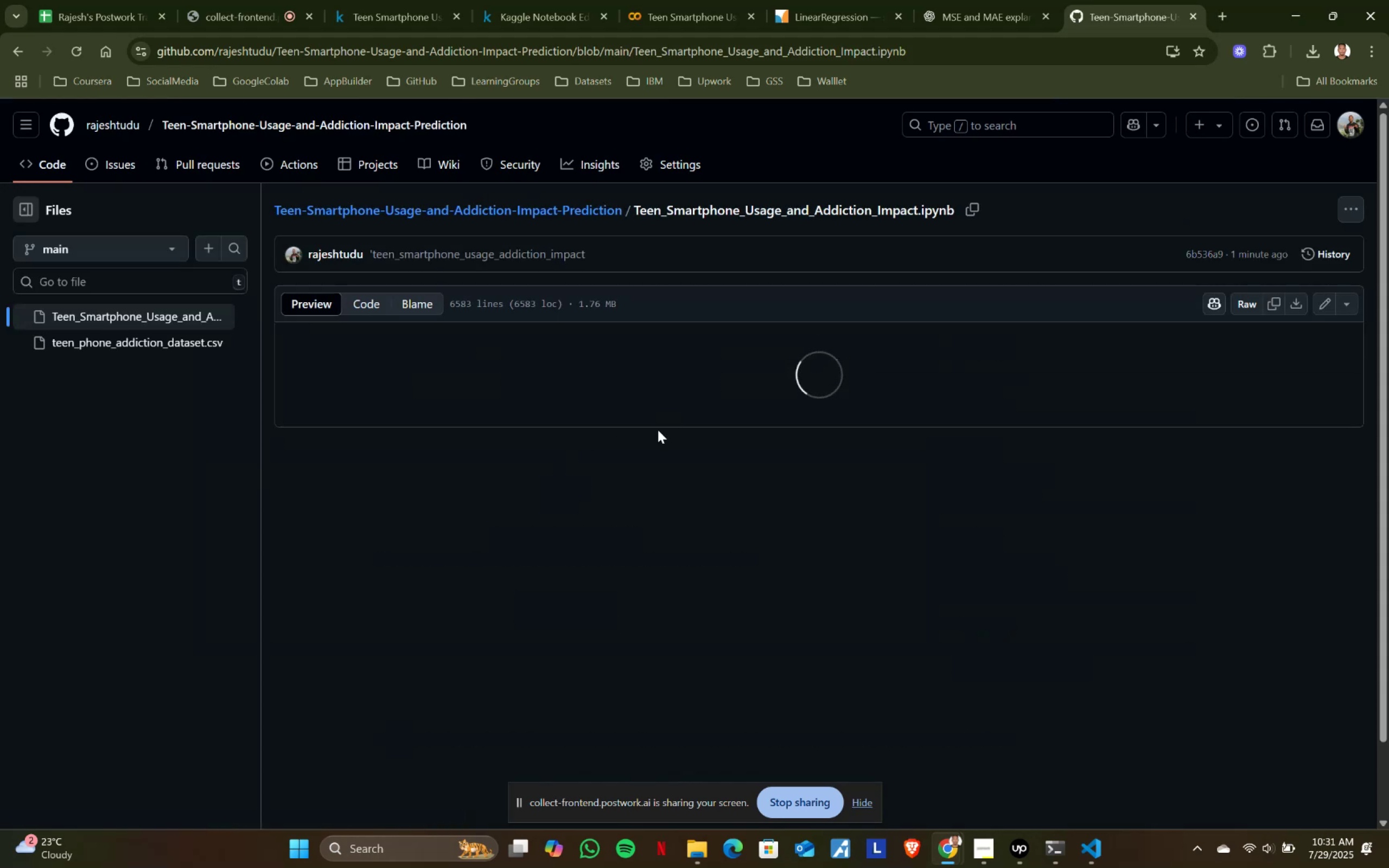 
wait(6.33)
 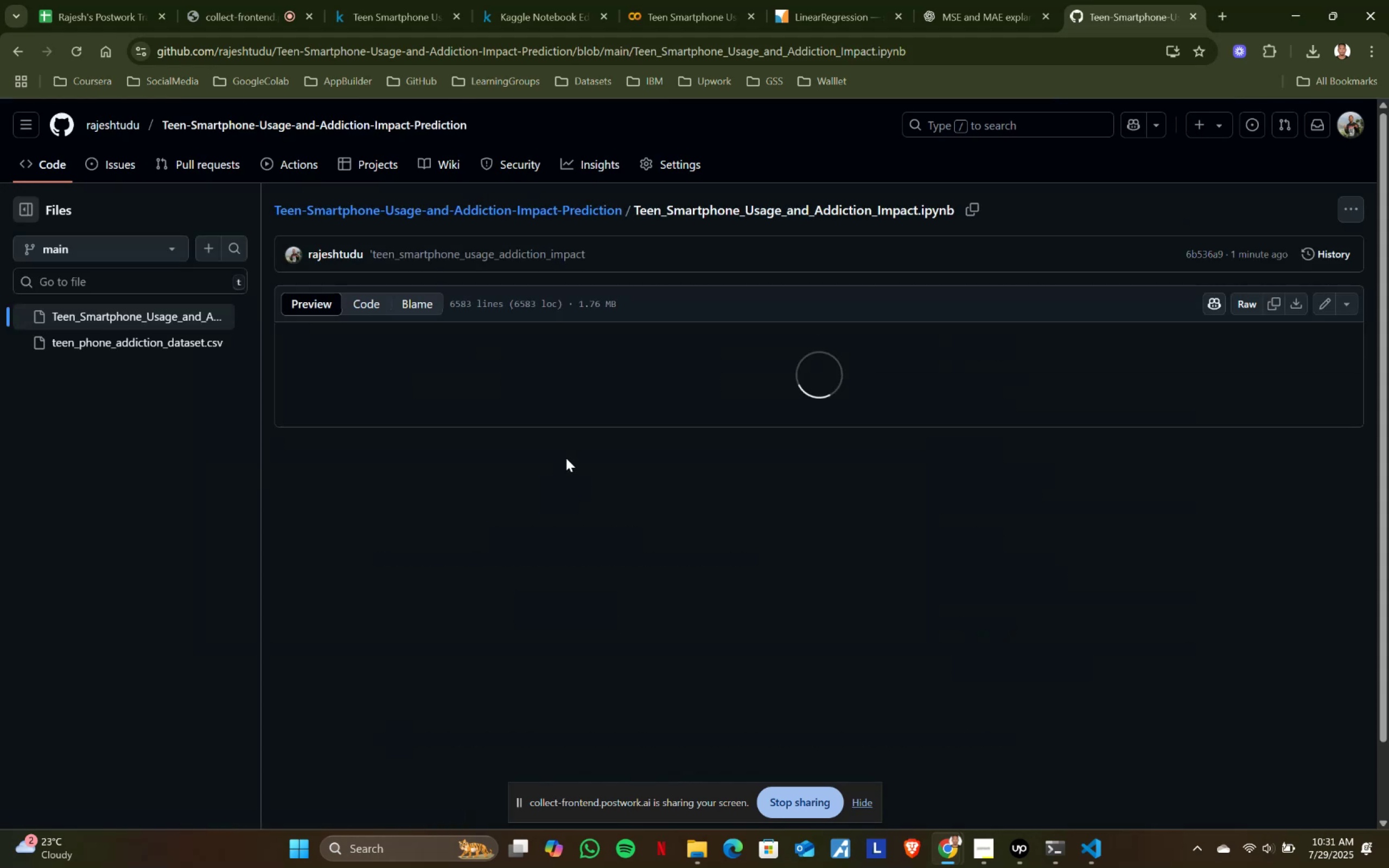 
scroll: coordinate [658, 430], scroll_direction: down, amount: 147.0
 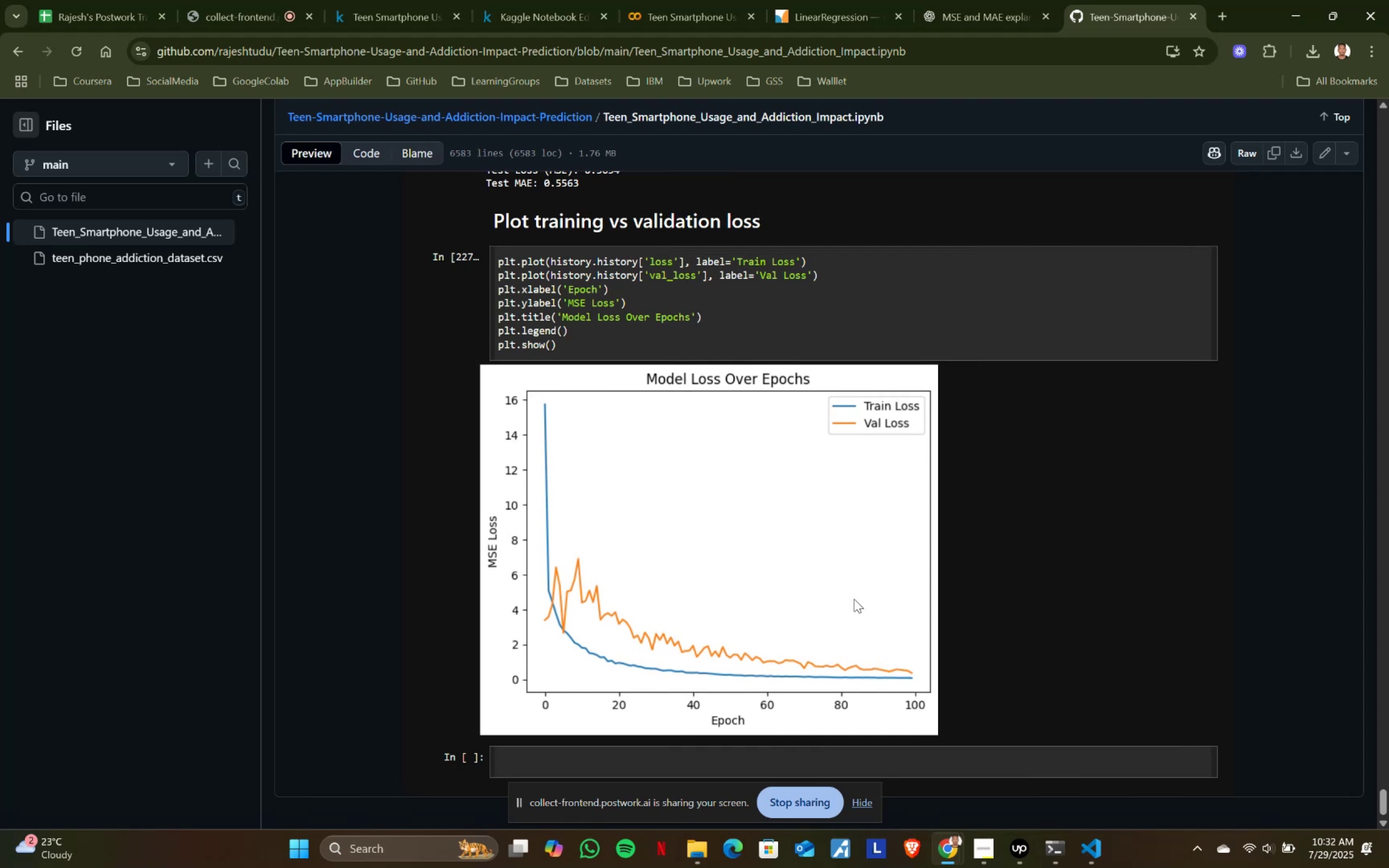 
wait(24.67)
 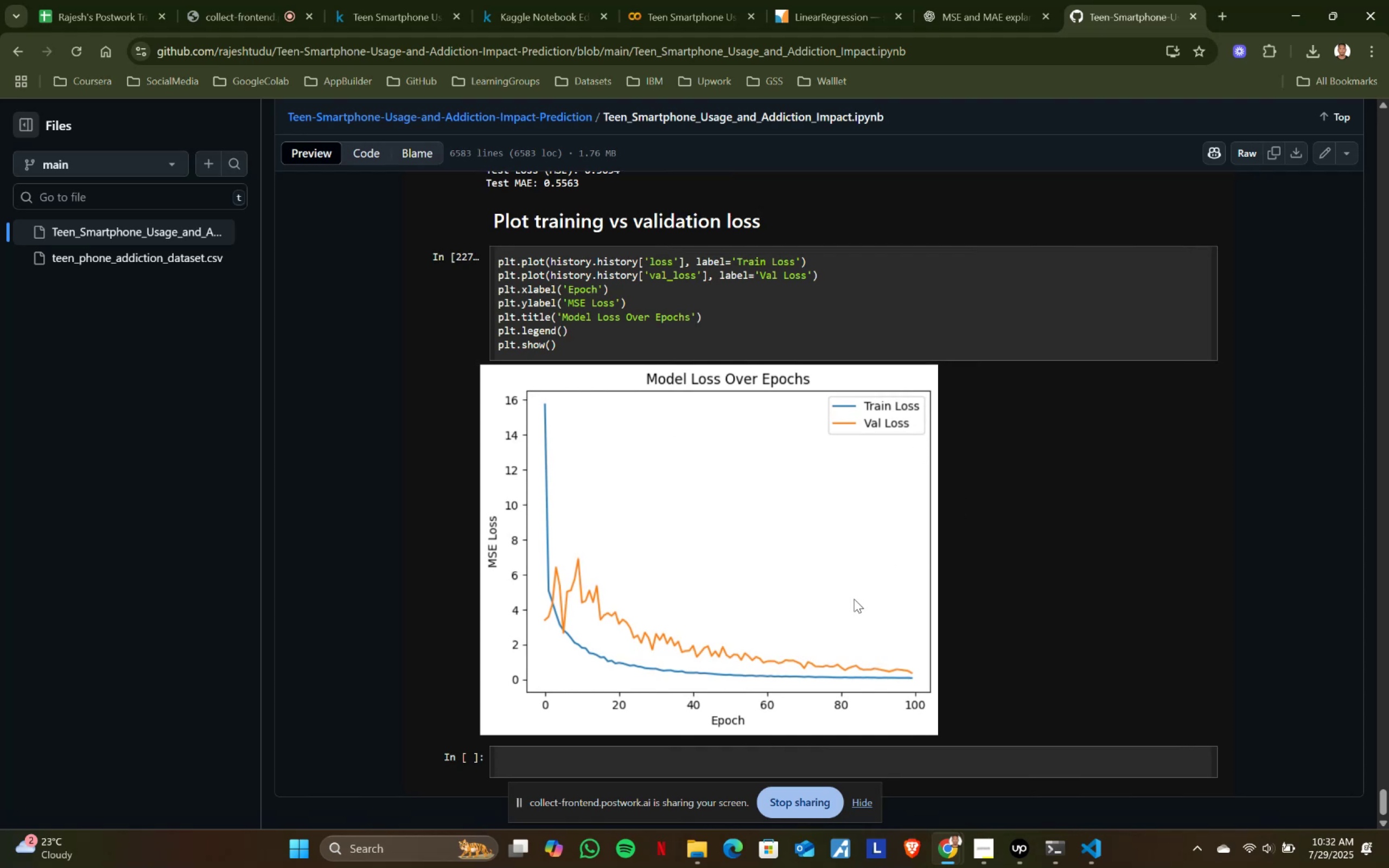 
scroll: coordinate [781, 573], scroll_direction: up, amount: 2.0
 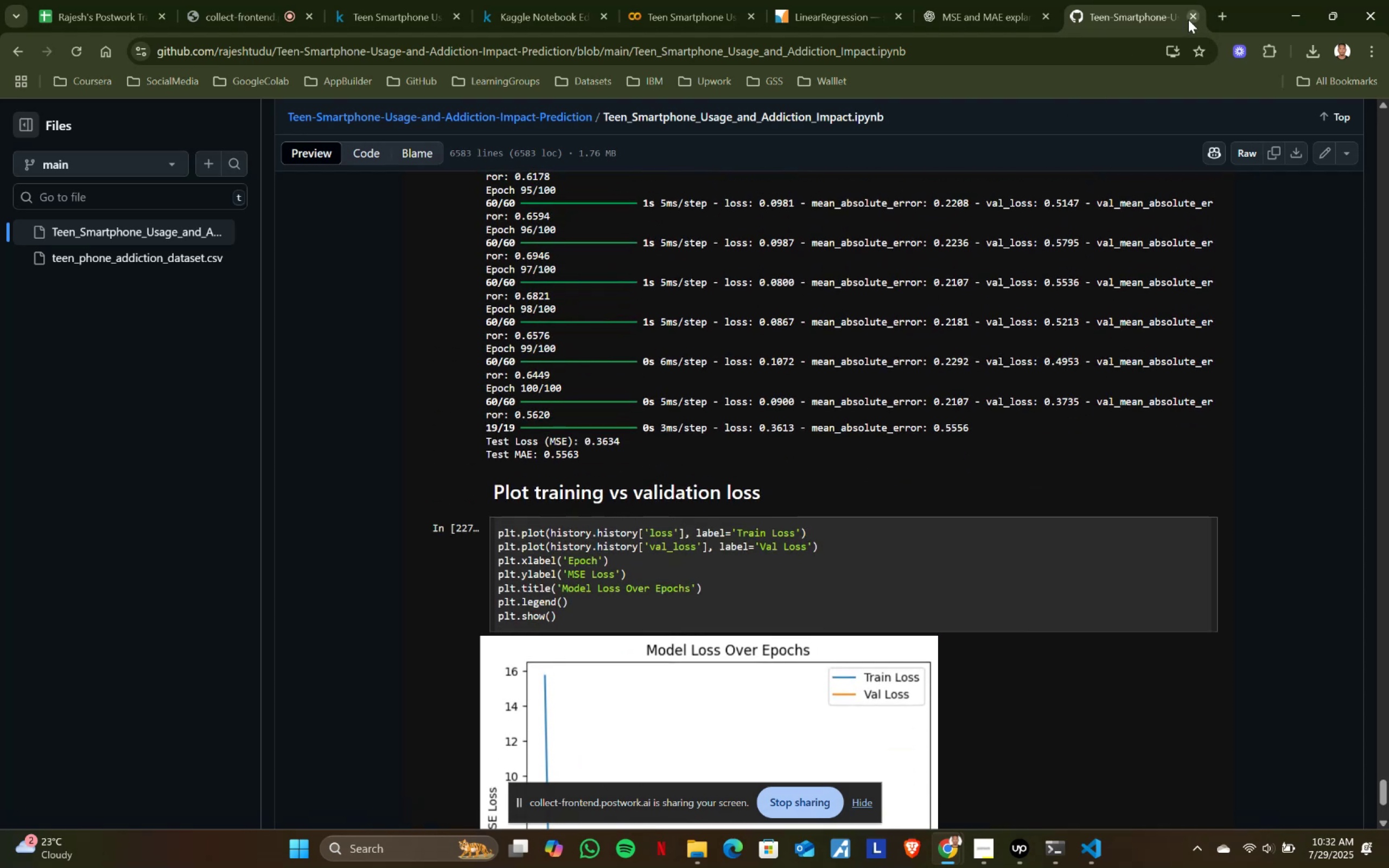 
mouse_move([1175, 41])
 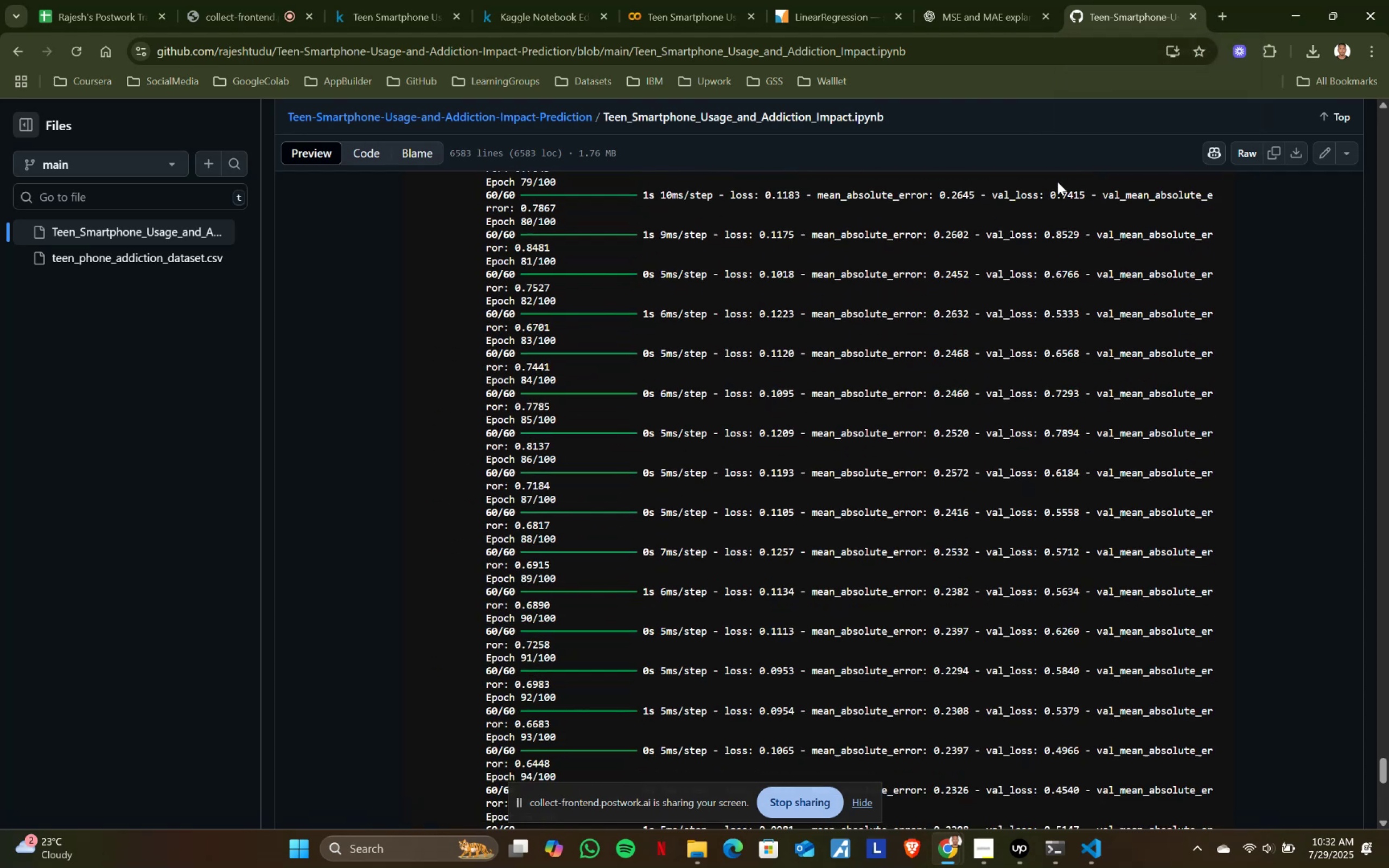 
scroll: coordinate [1057, 182], scroll_direction: up, amount: 8.0
 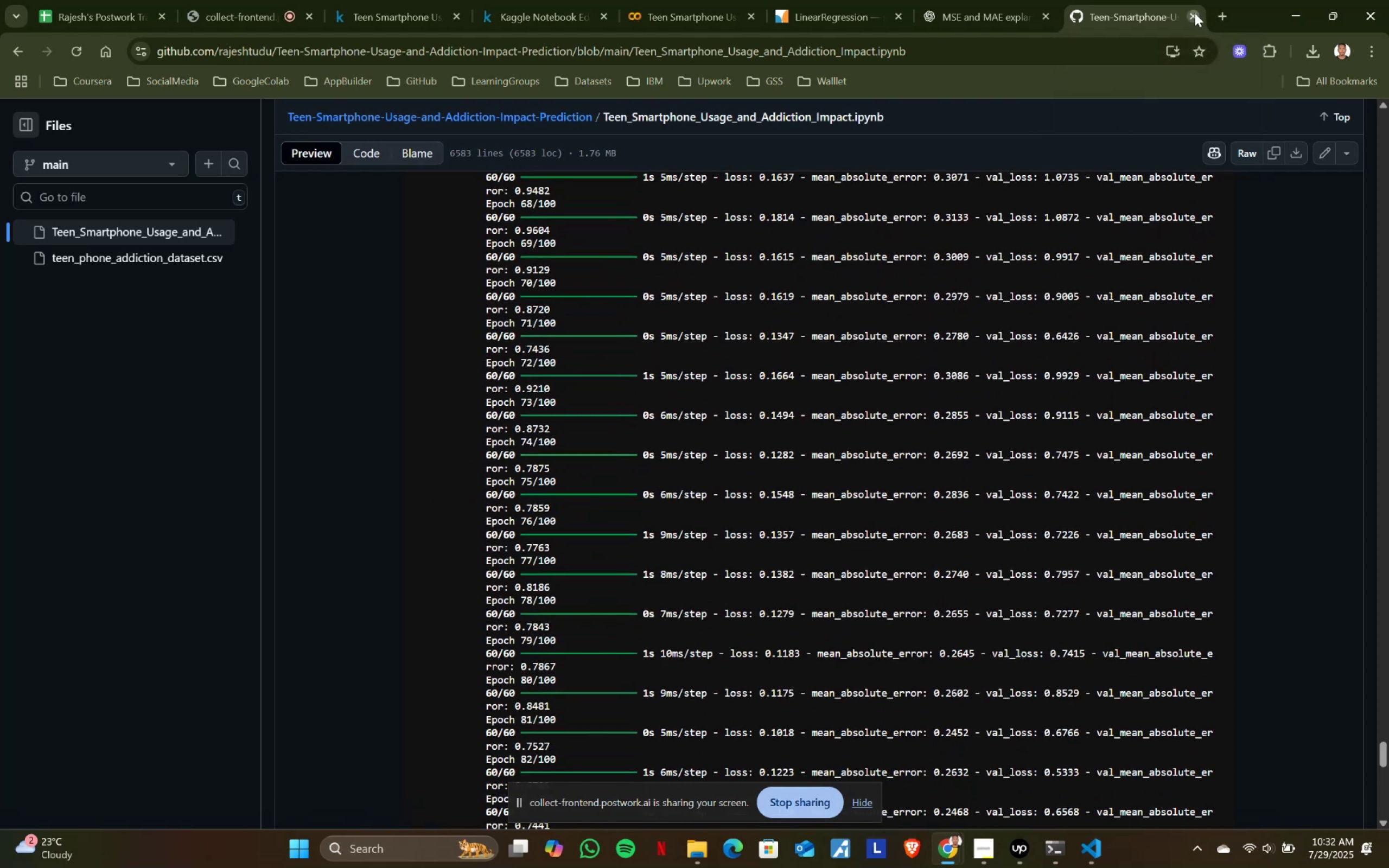 
left_click([1195, 13])
 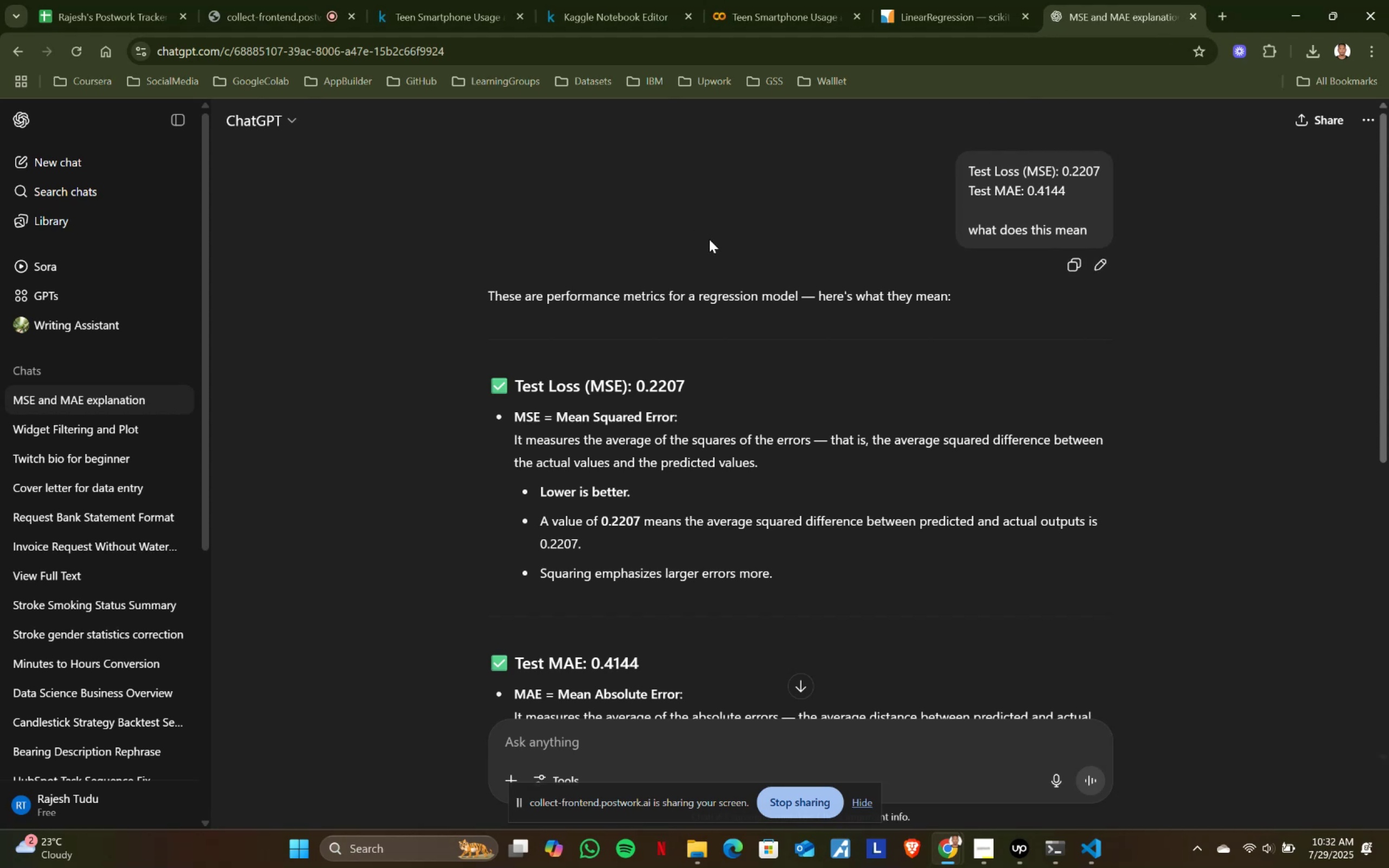 
scroll: coordinate [709, 239], scroll_direction: up, amount: 1.0
 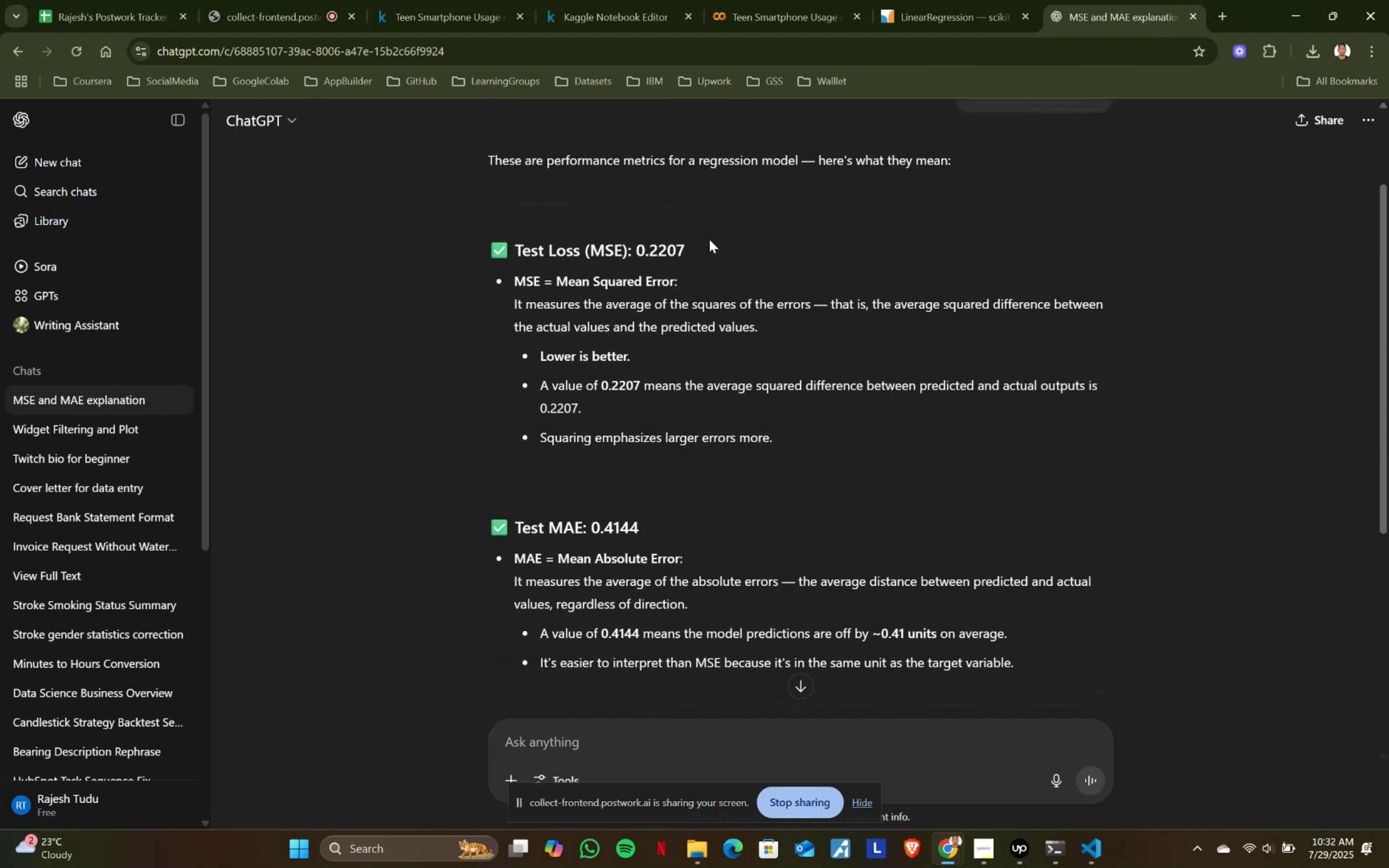 
scroll: coordinate [709, 239], scroll_direction: none, amount: 0.0
 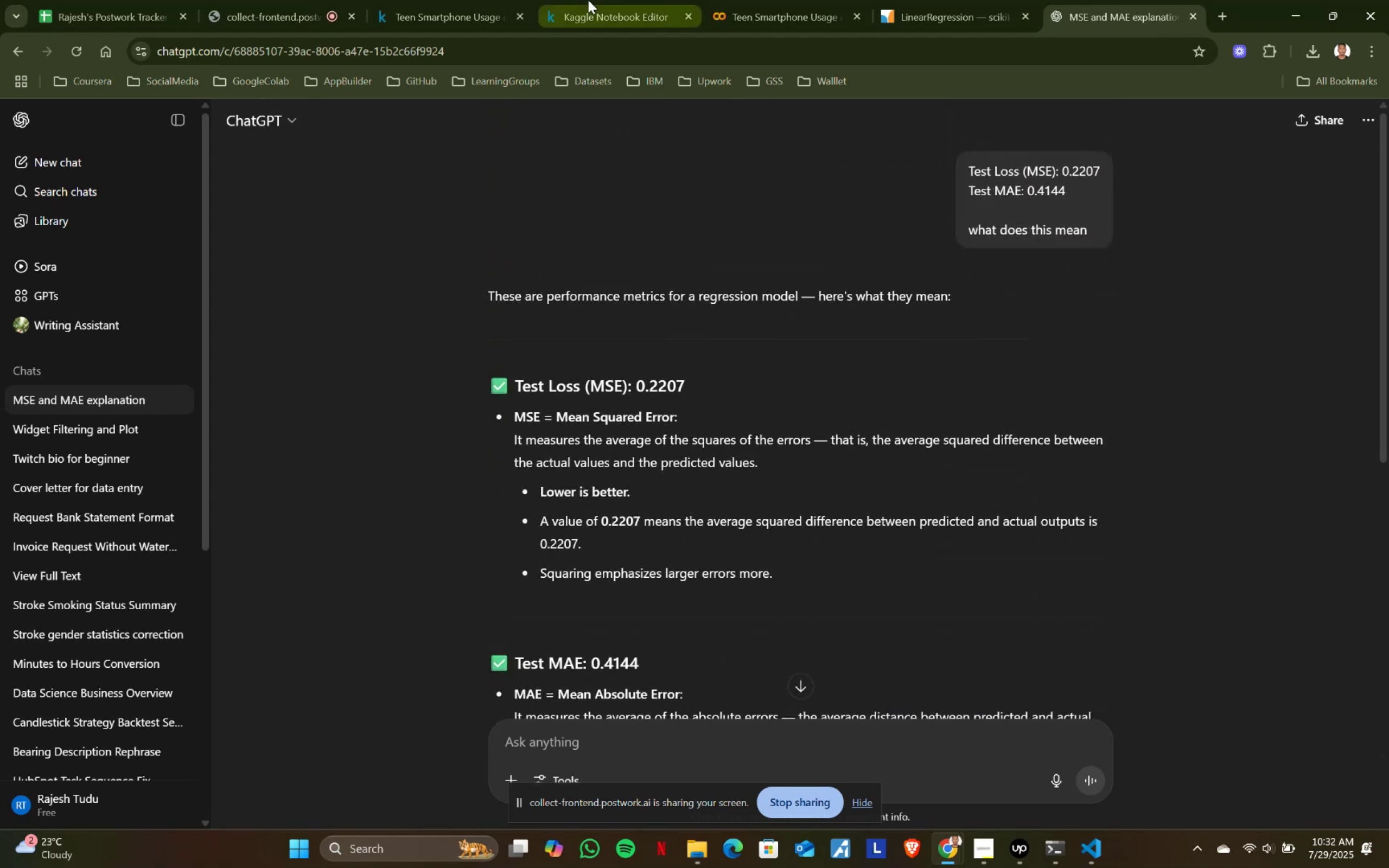 
left_click([588, 0])
 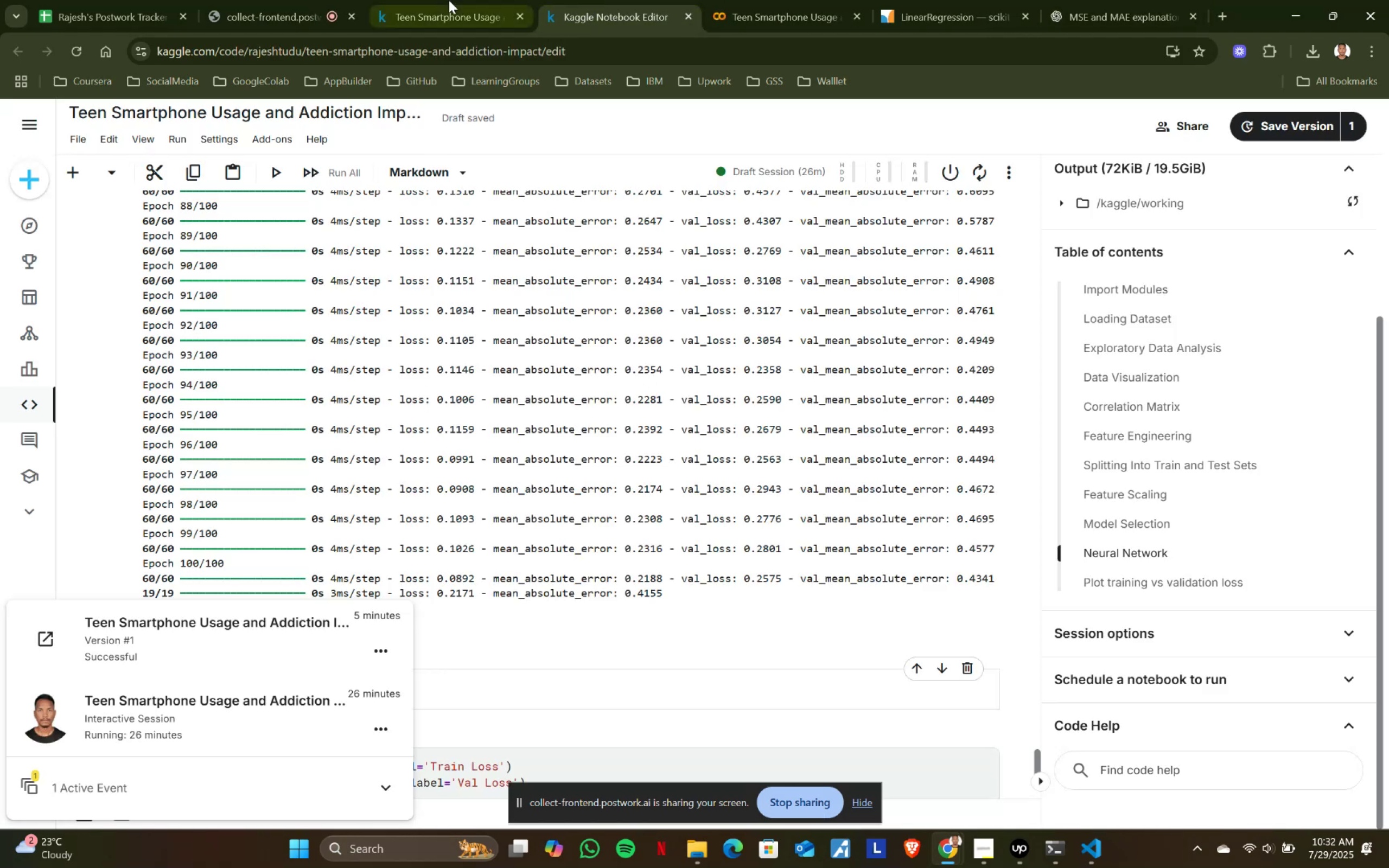 
left_click([450, 0])
 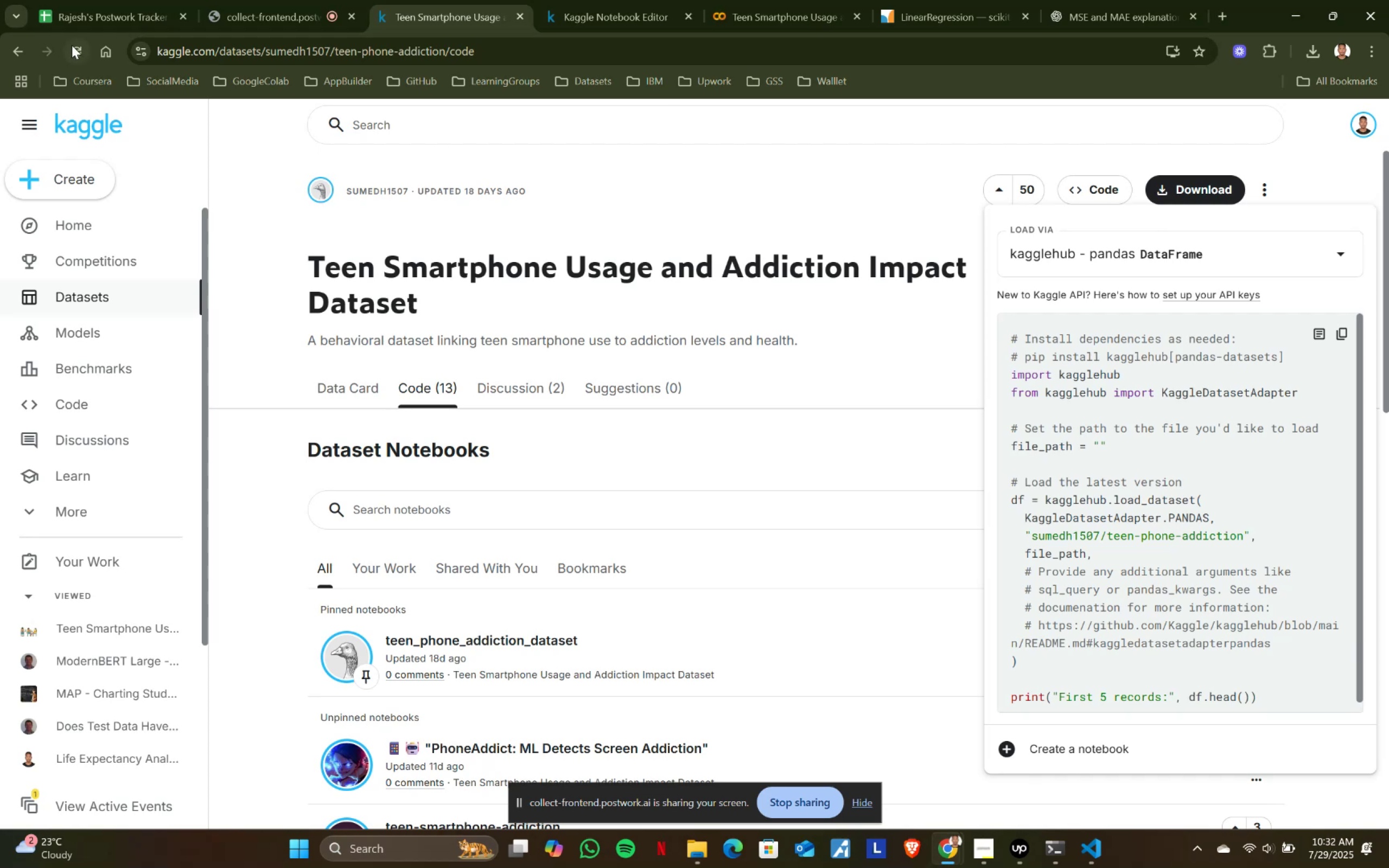 
left_click([72, 45])
 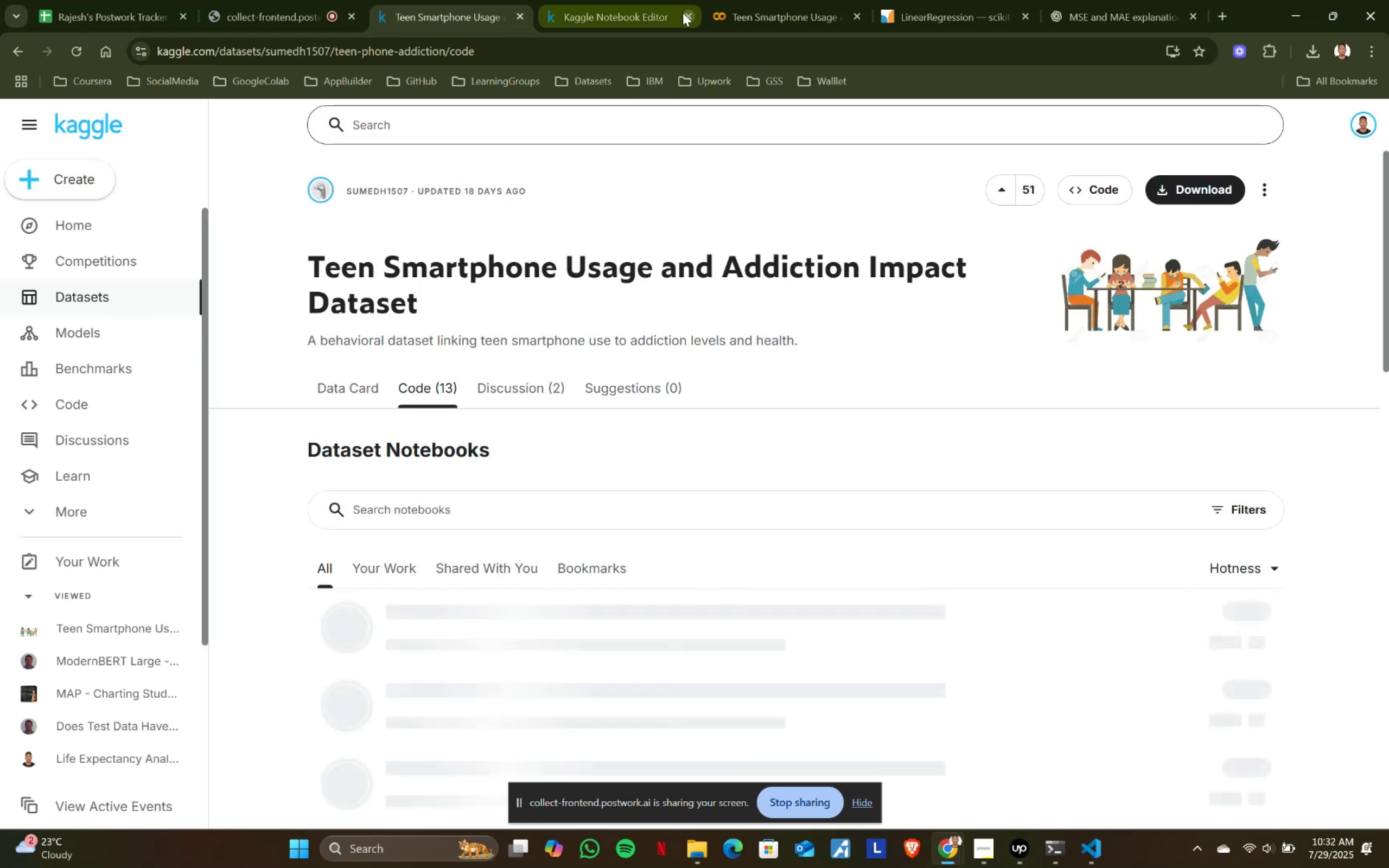 
left_click([683, 12])
 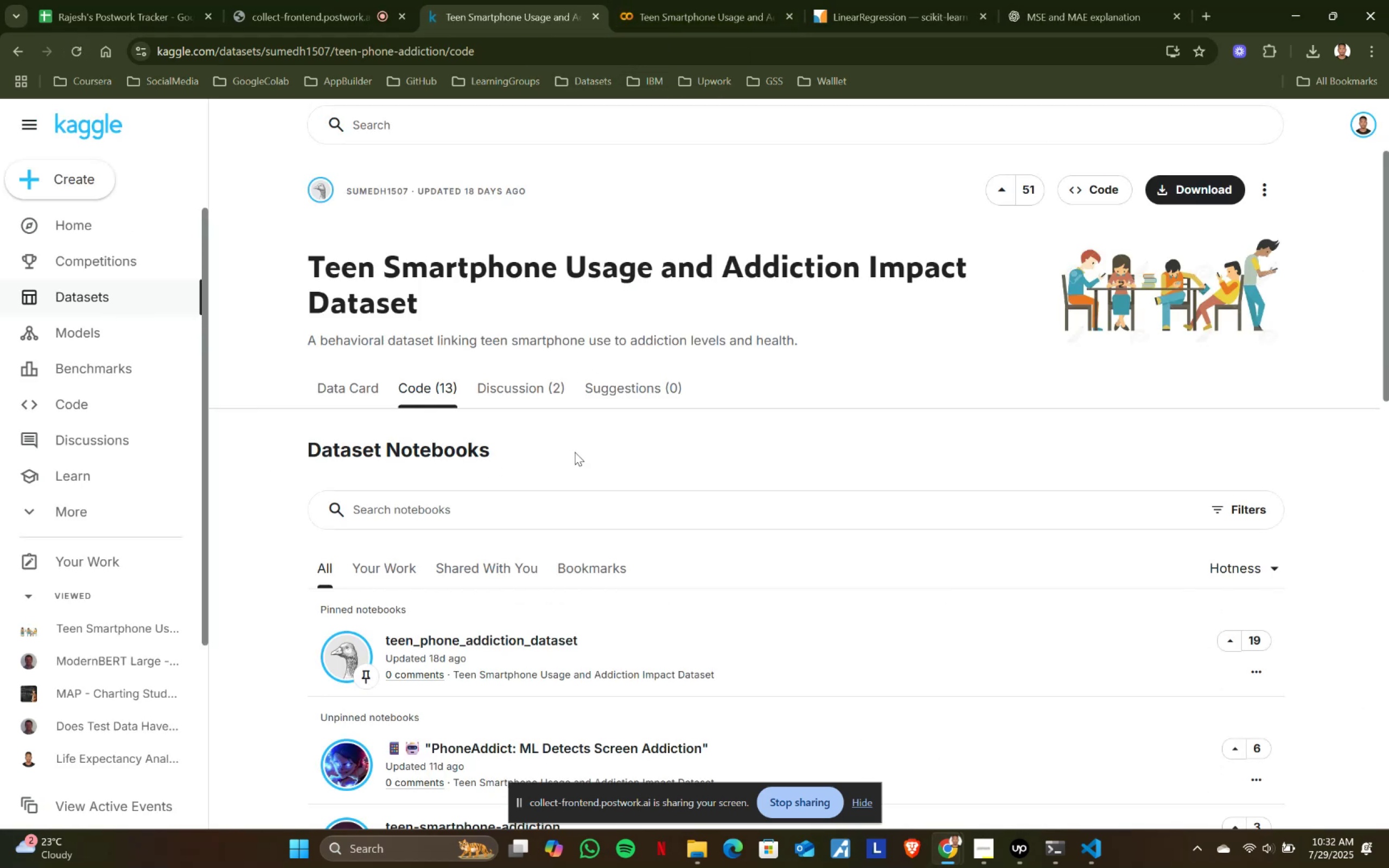 
scroll: coordinate [575, 452], scroll_direction: down, amount: 8.0
 